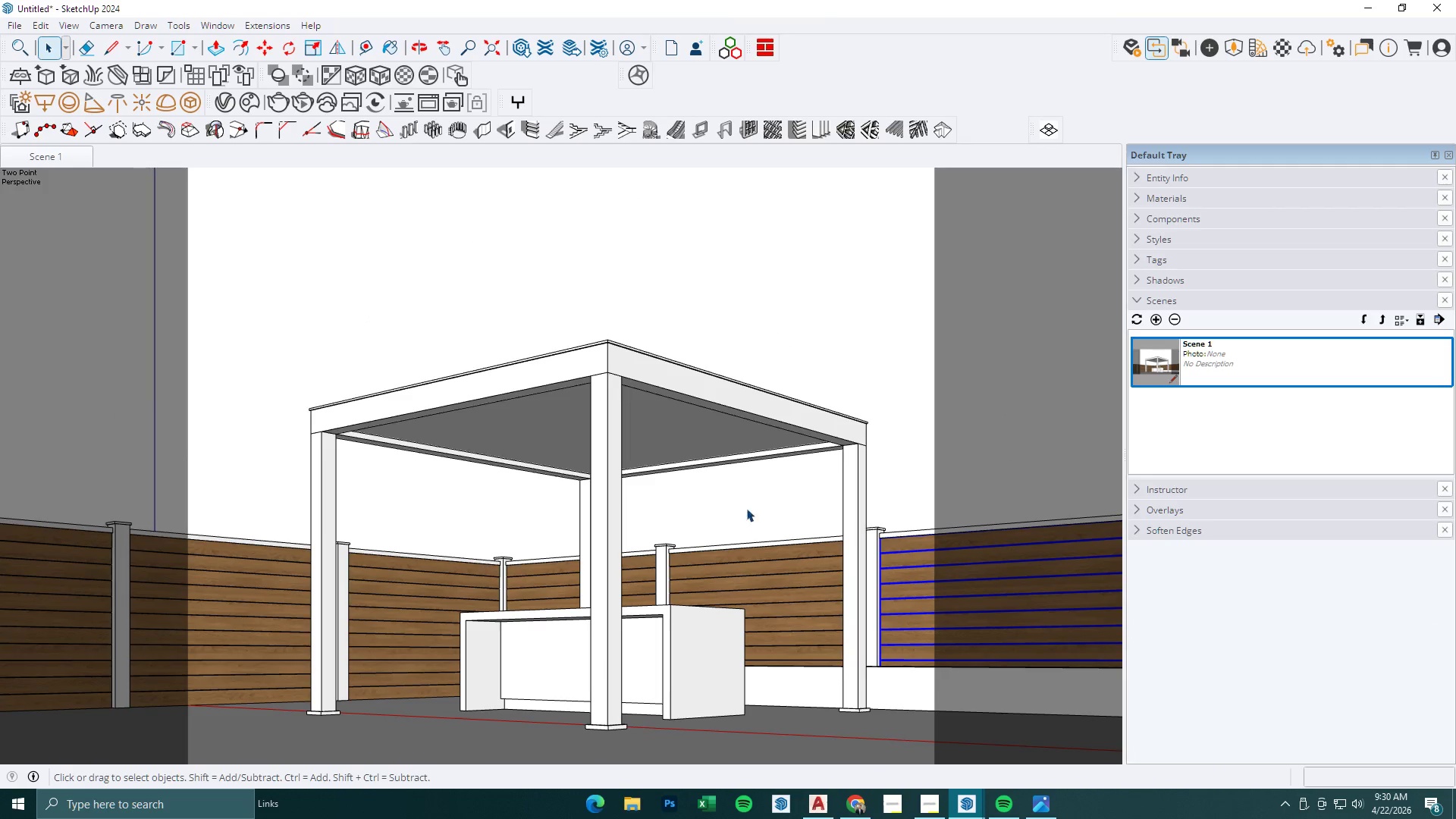 
key(Escape)
 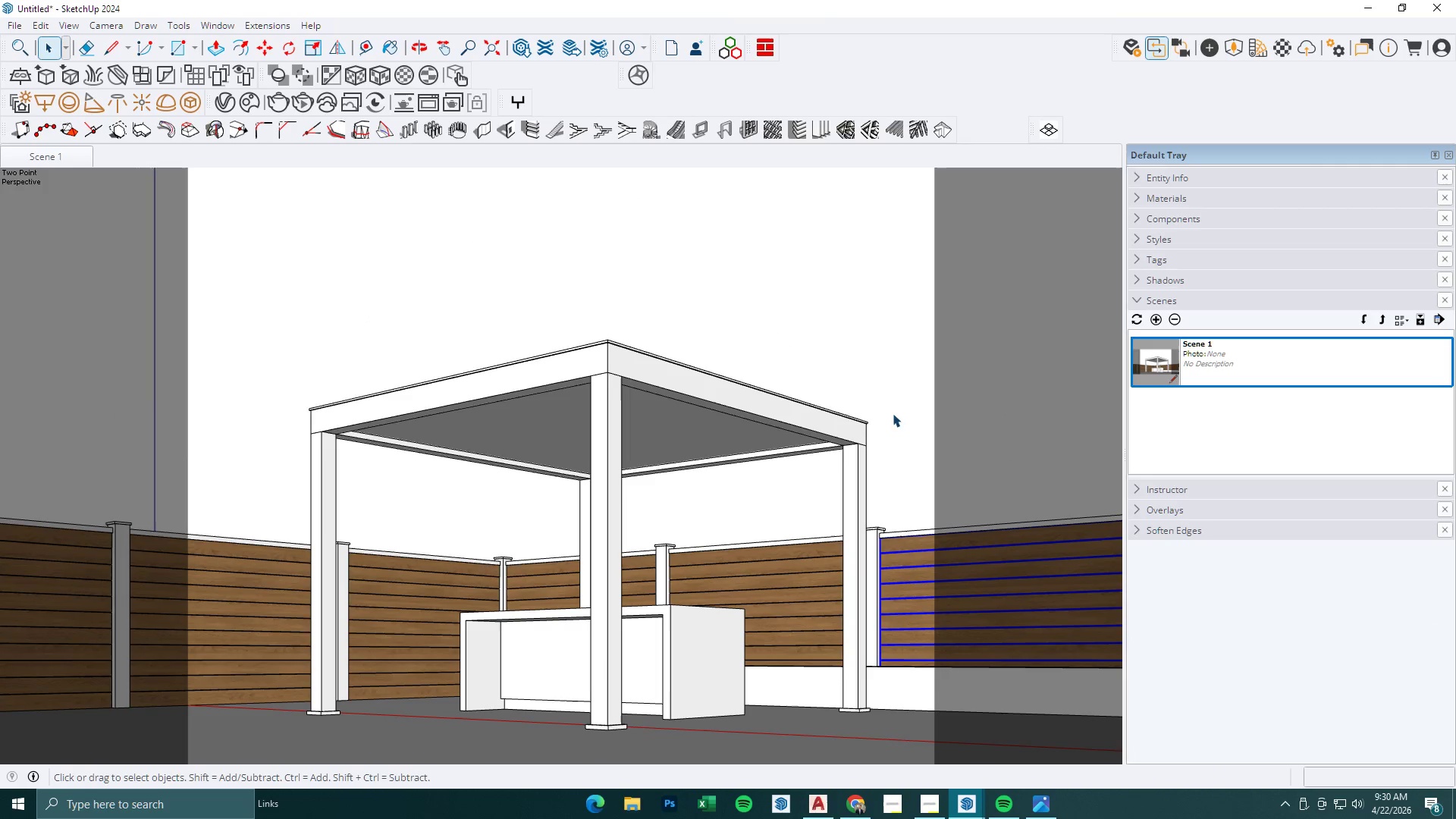 
left_click([912, 406])
 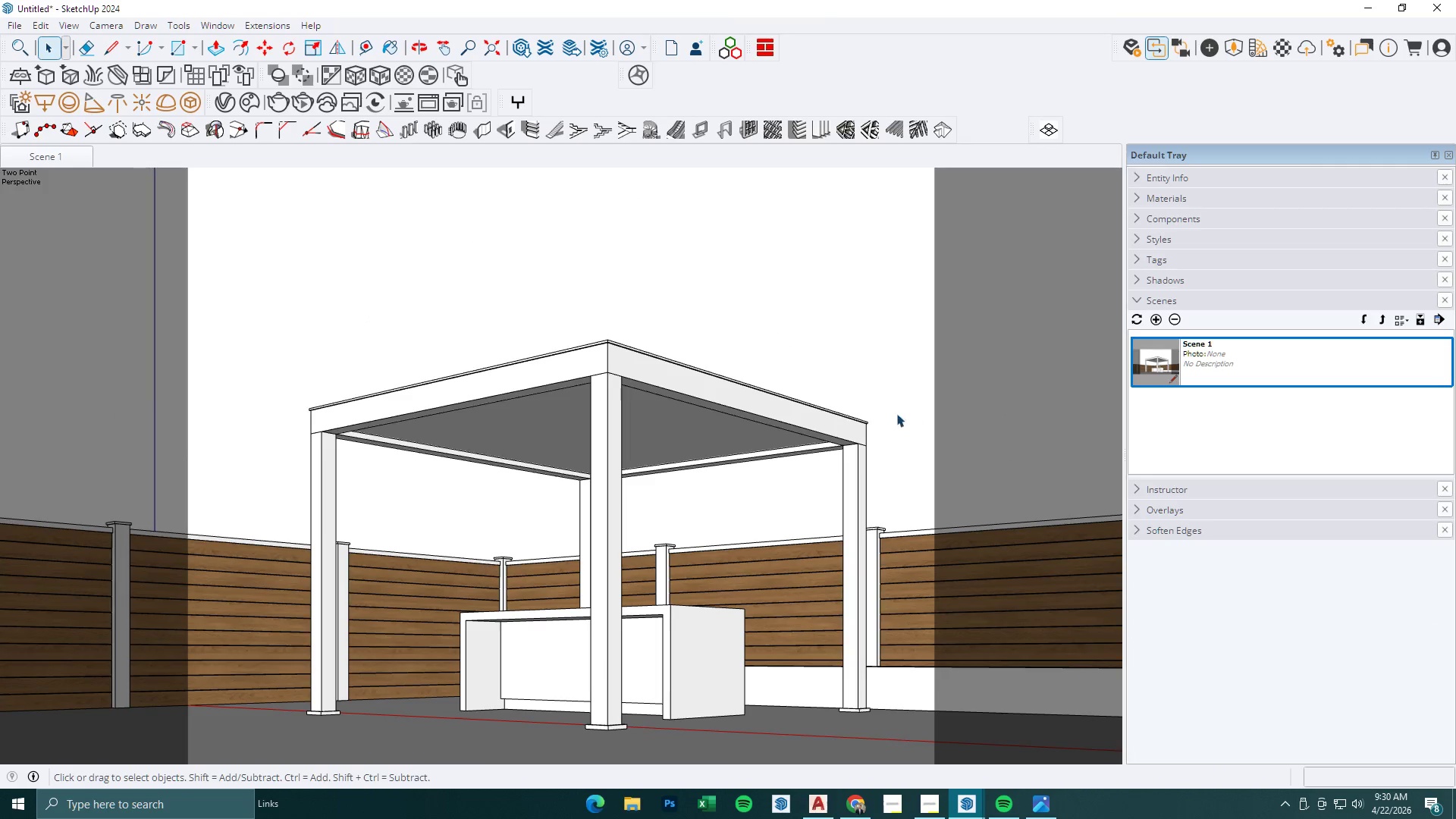 
key(Escape)
 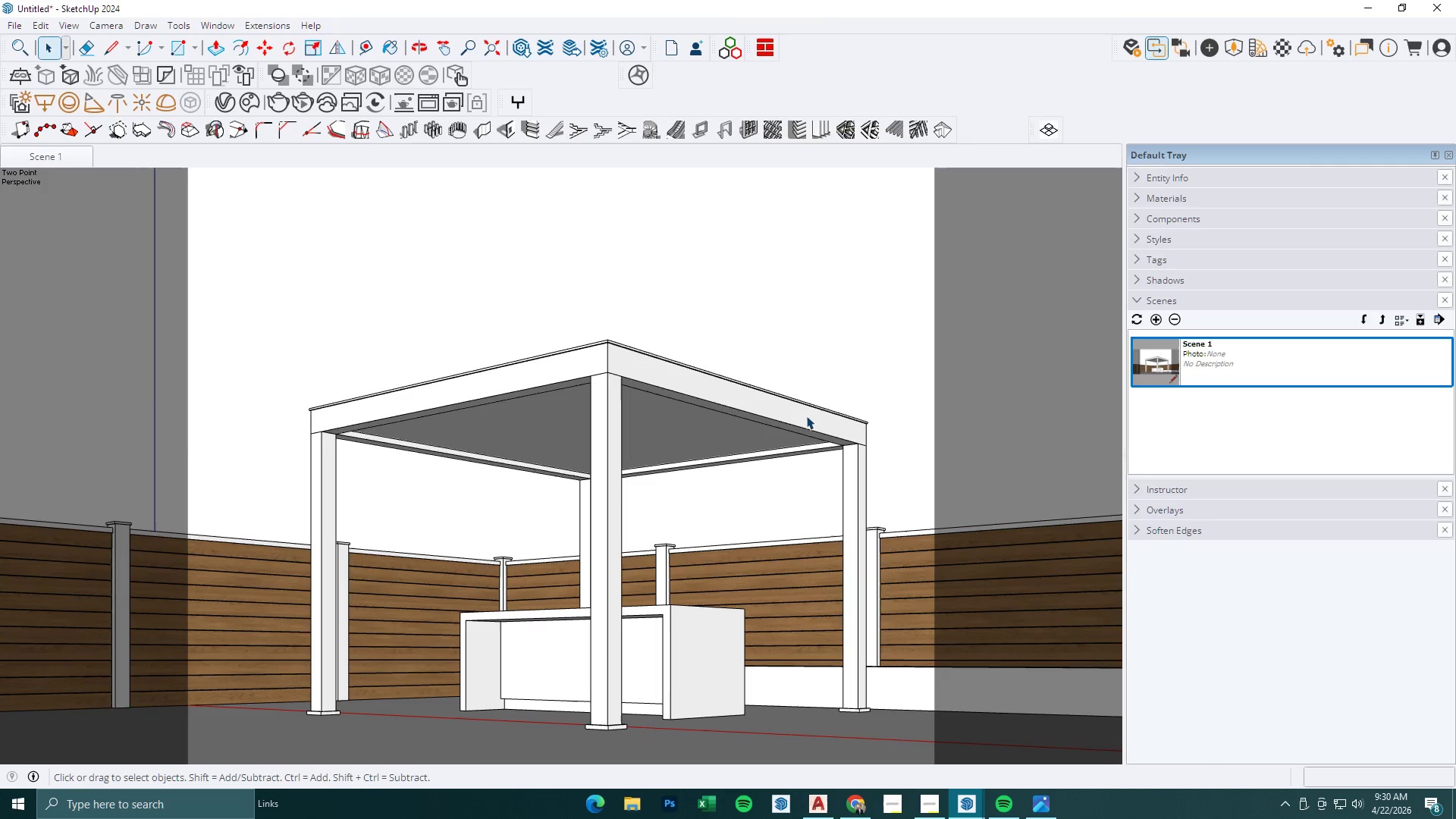 
key(Escape)
 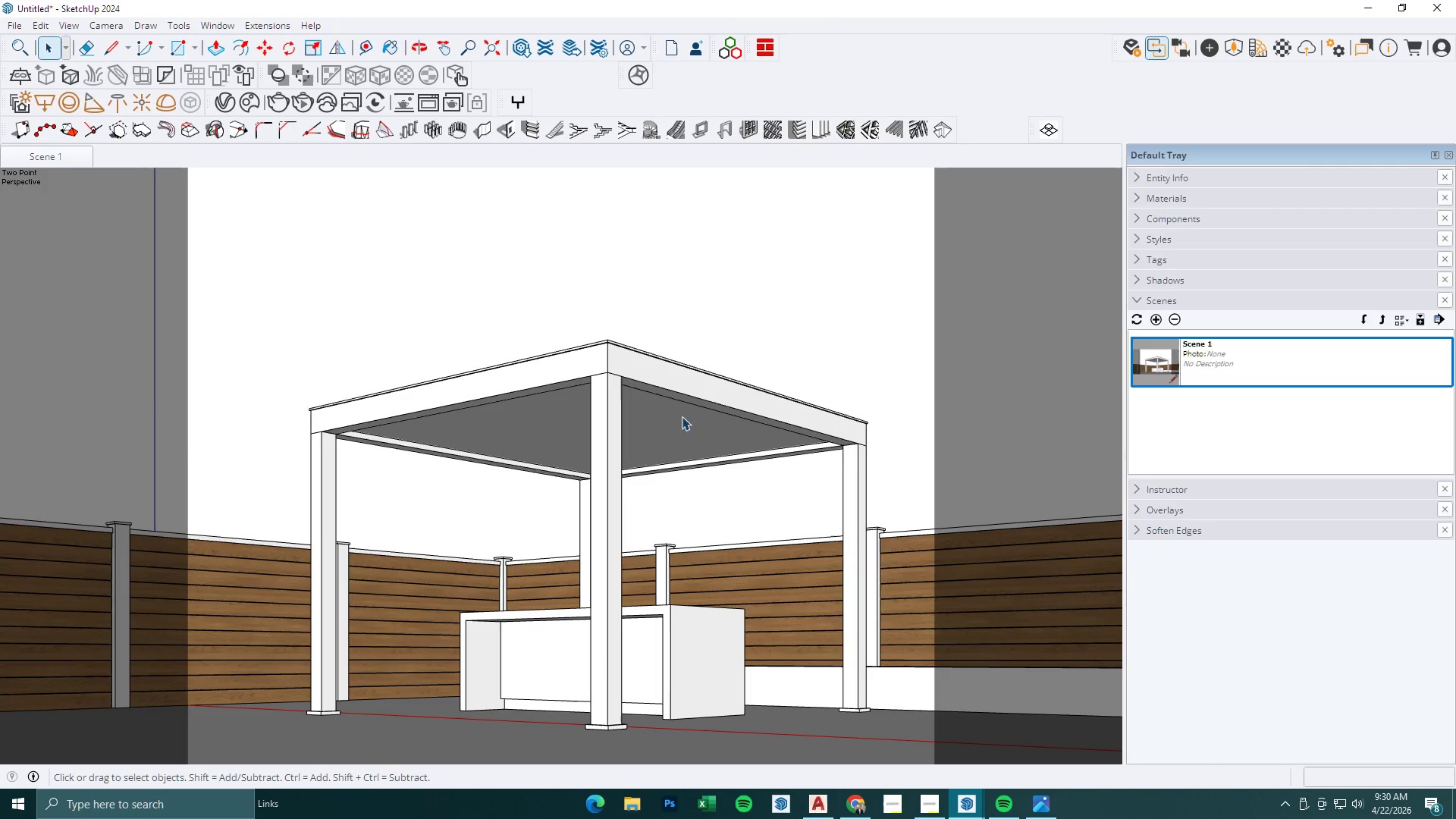 
key(Escape)
 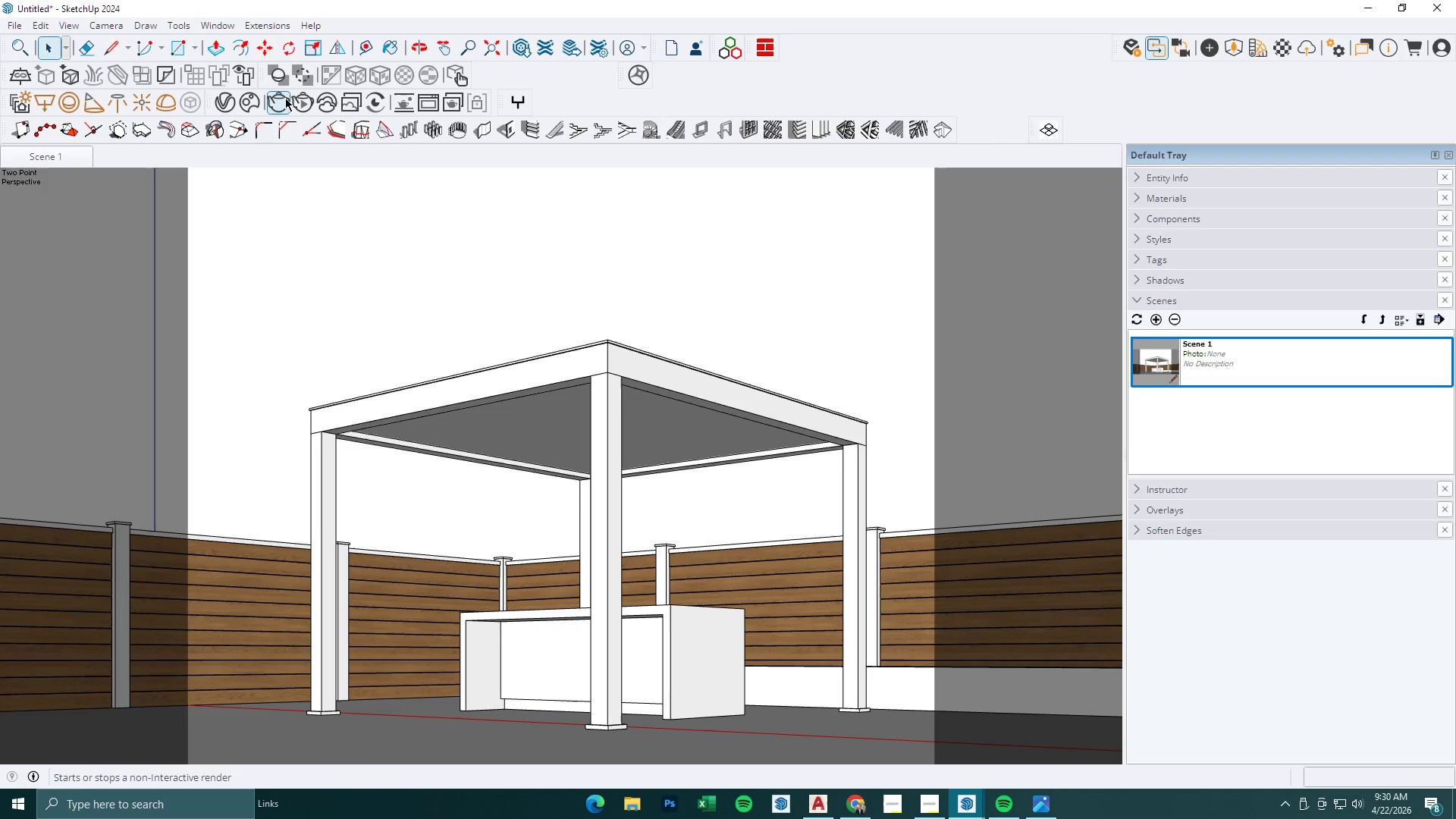 
left_click([284, 98])
 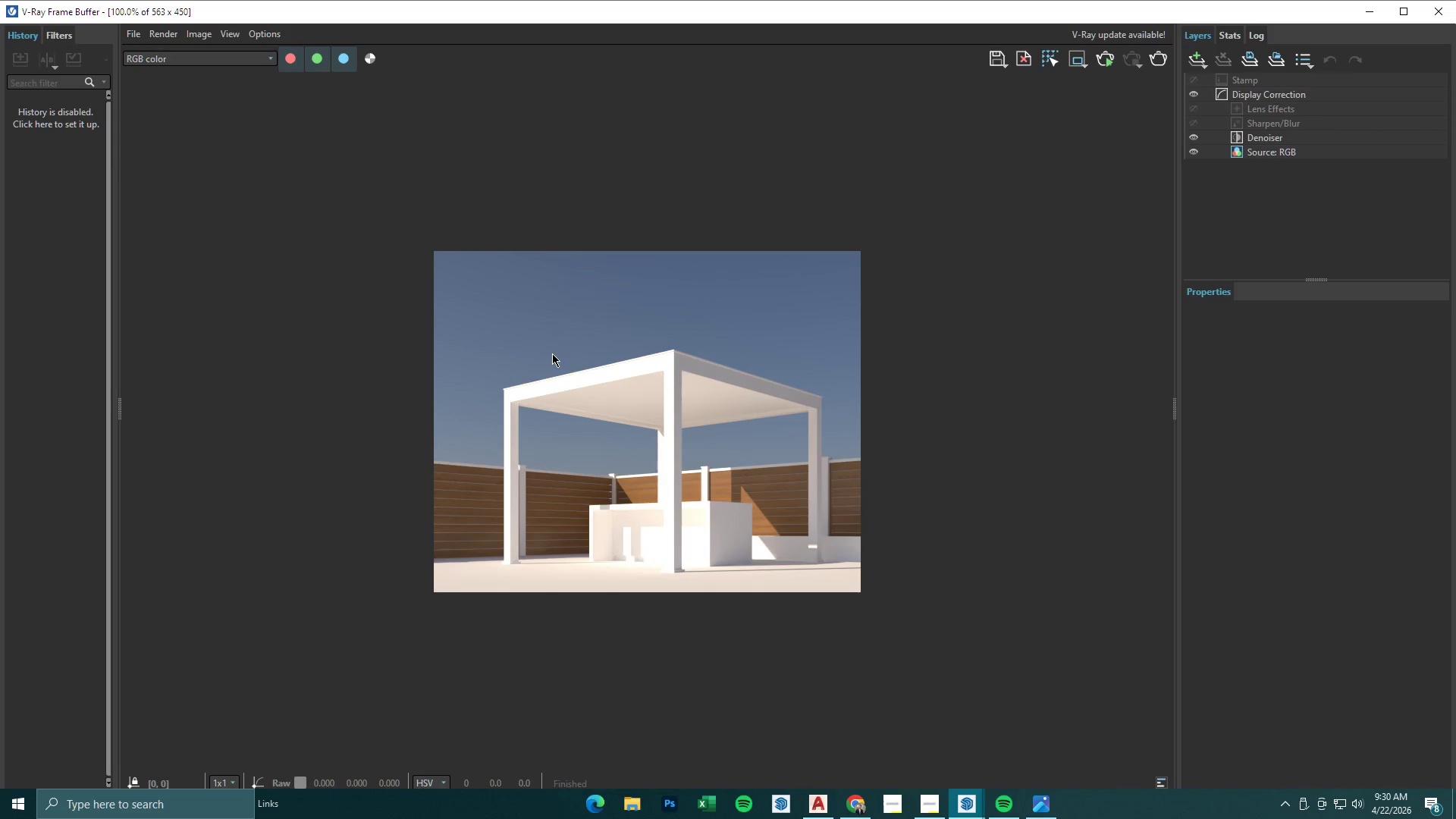 
wait(6.2)
 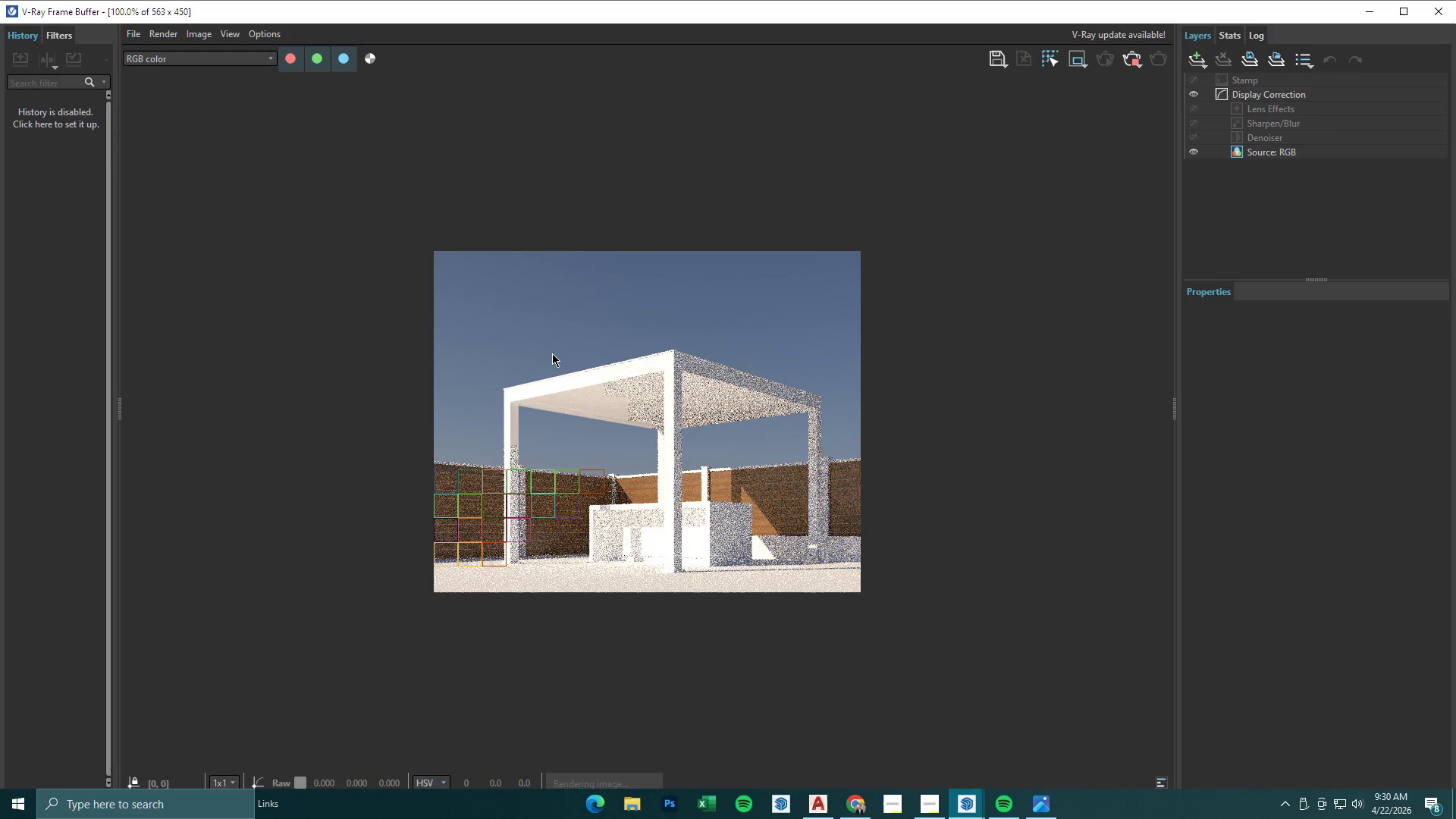 
scroll: coordinate [640, 496], scroll_direction: up, amount: 1.0
 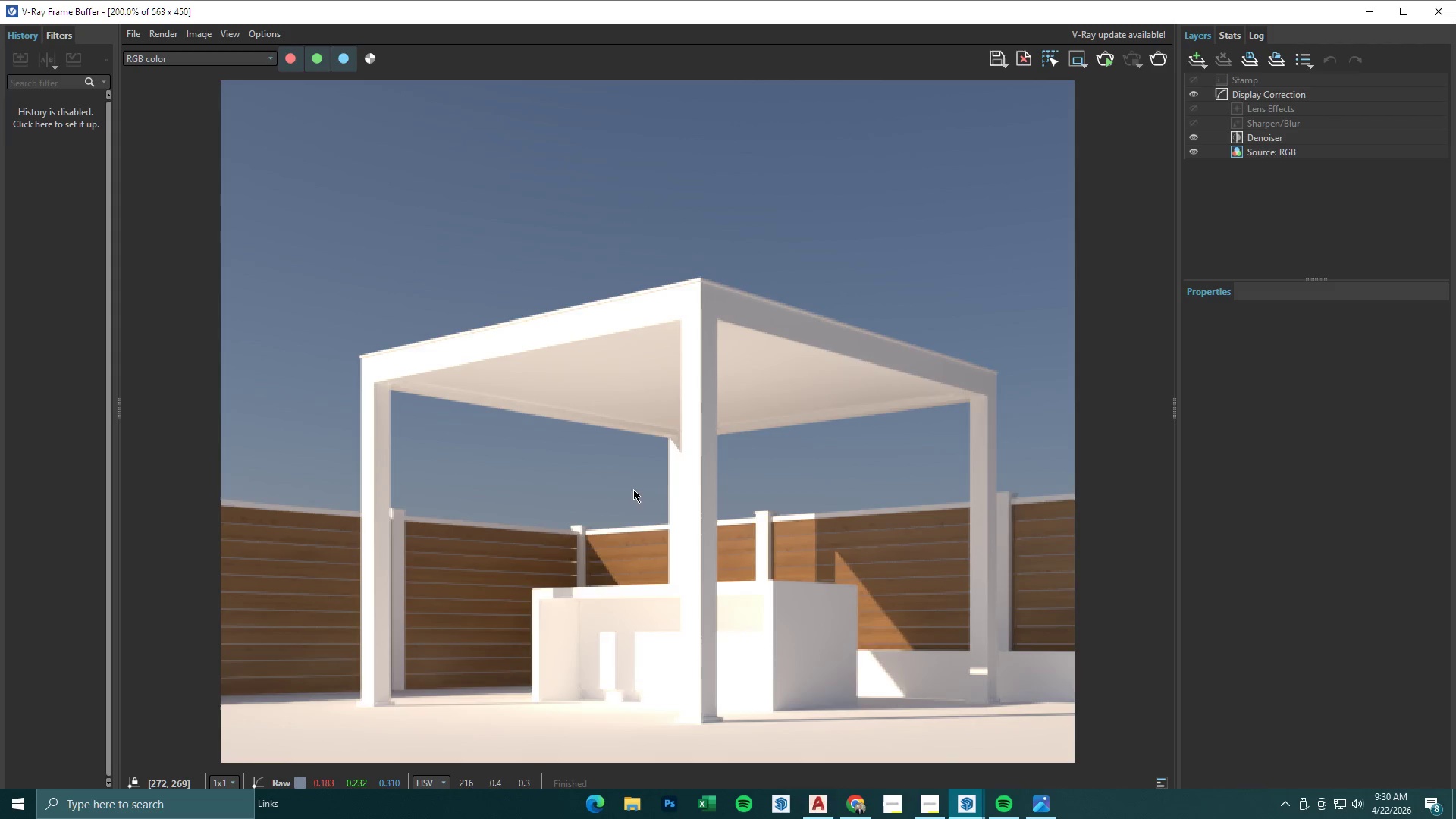 
scroll: coordinate [635, 489], scroll_direction: none, amount: 0.0
 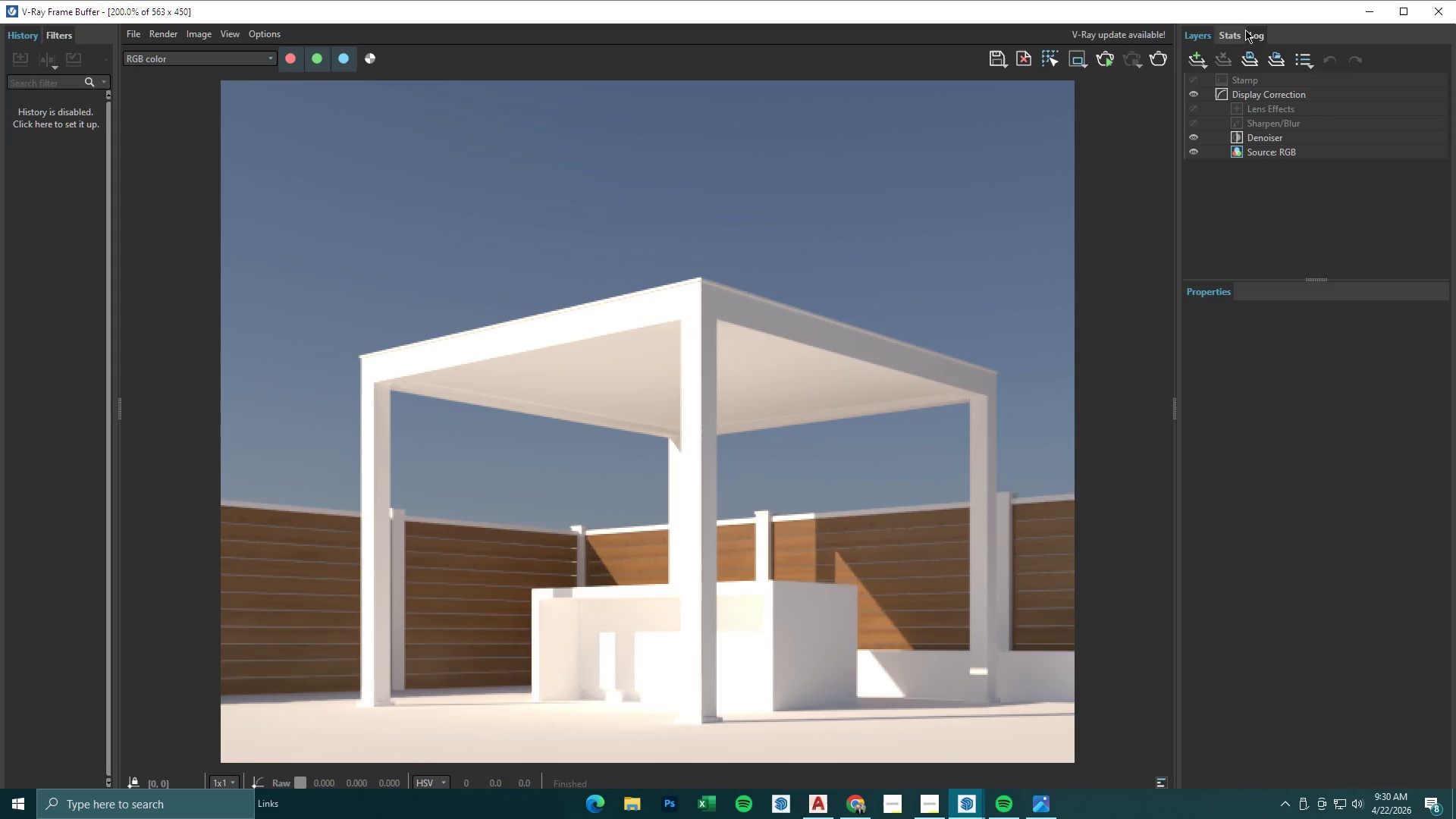 
left_click_drag(start_coordinate=[1232, 11], to_coordinate=[837, 428])
 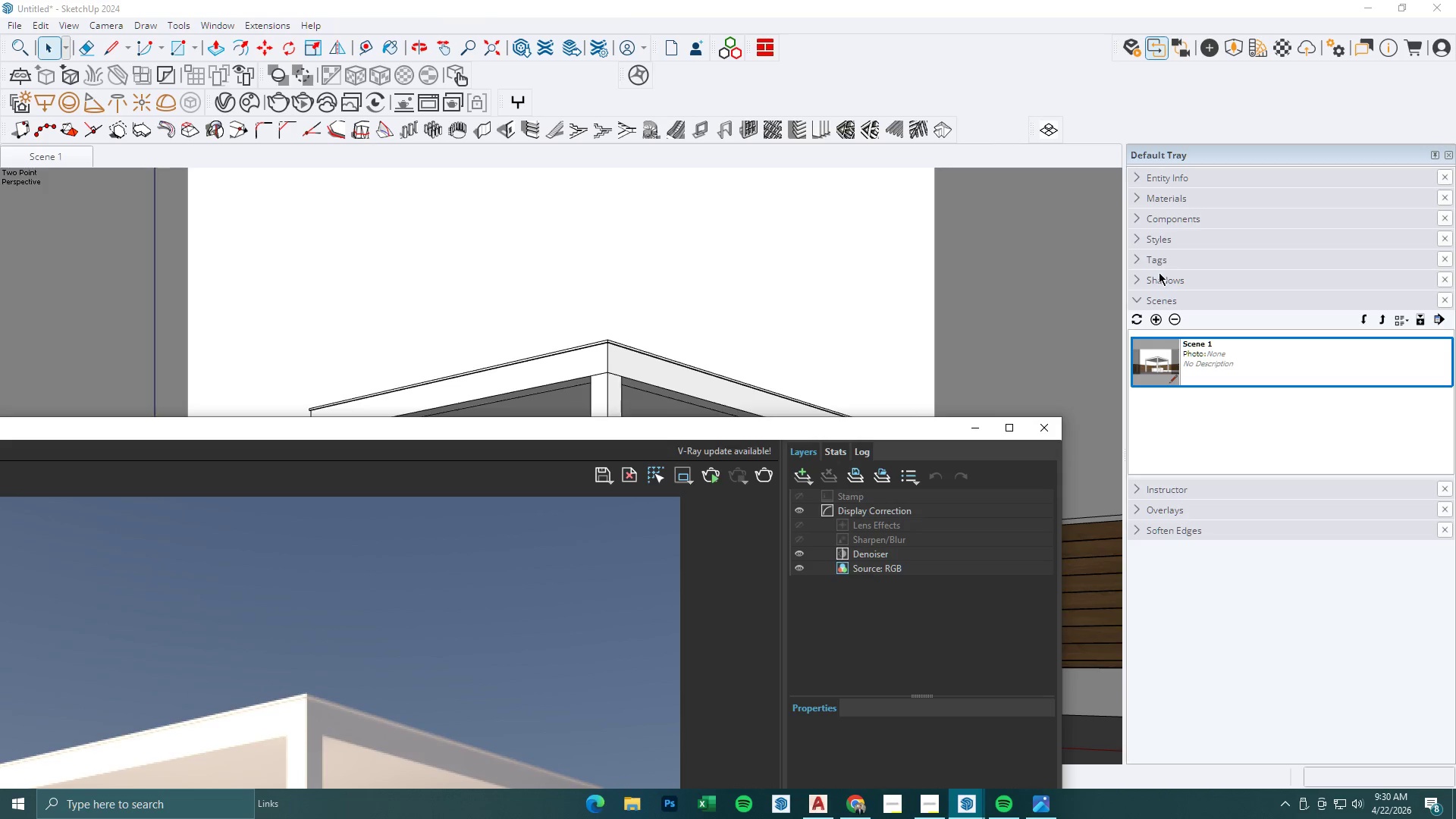 
left_click([1149, 278])
 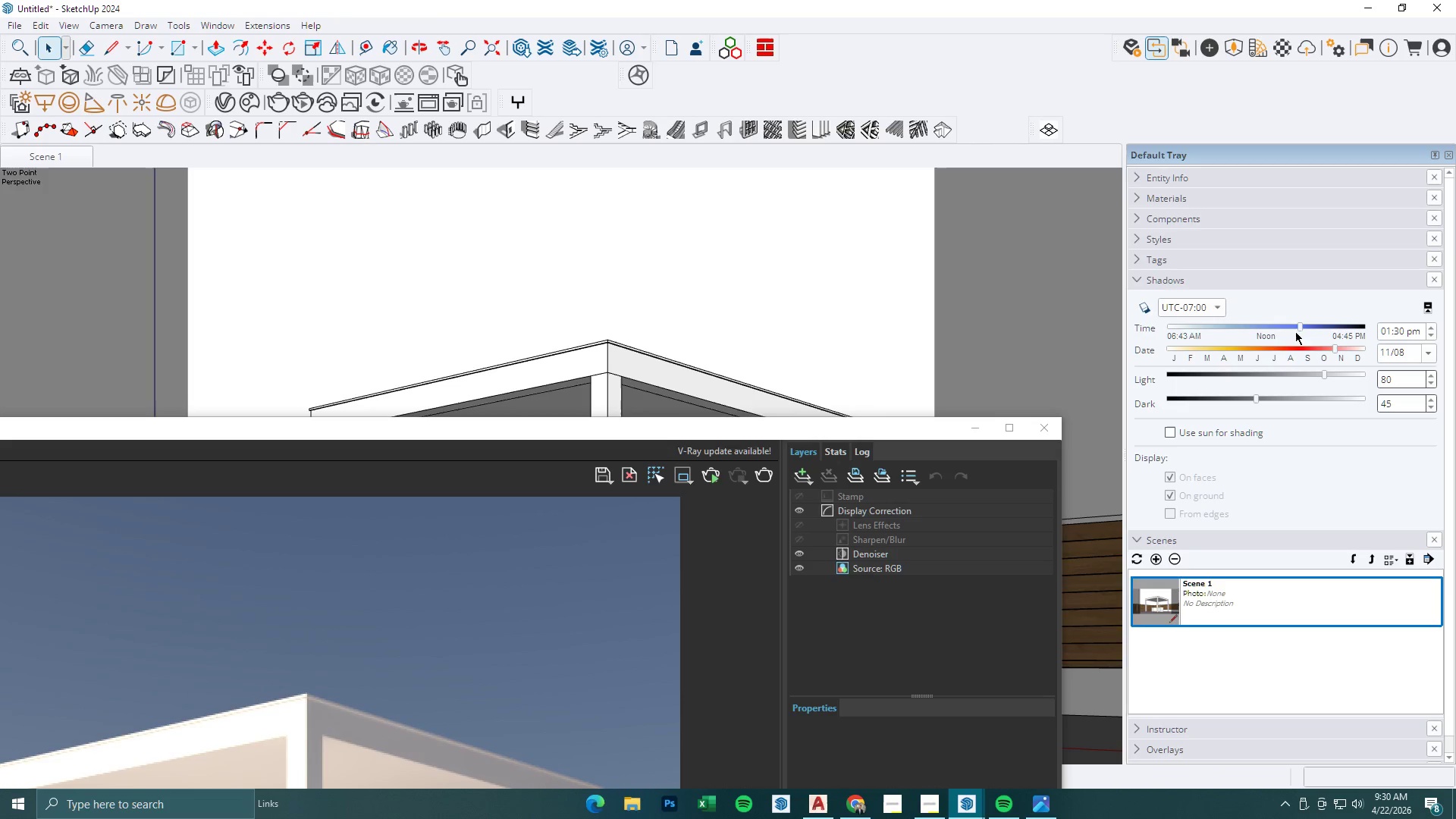 
left_click_drag(start_coordinate=[1299, 325], to_coordinate=[1367, 332])
 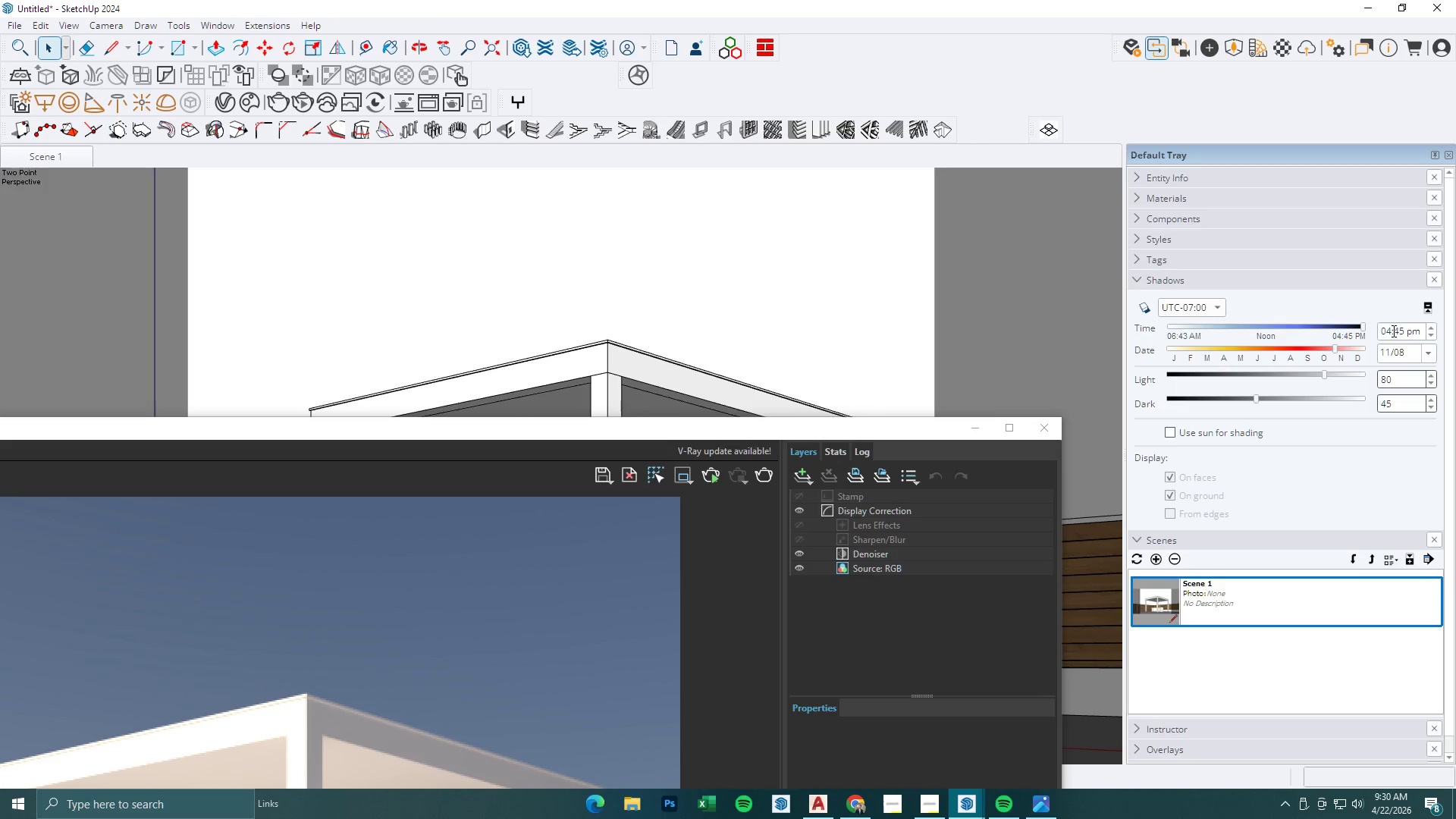 
left_click([1391, 331])
 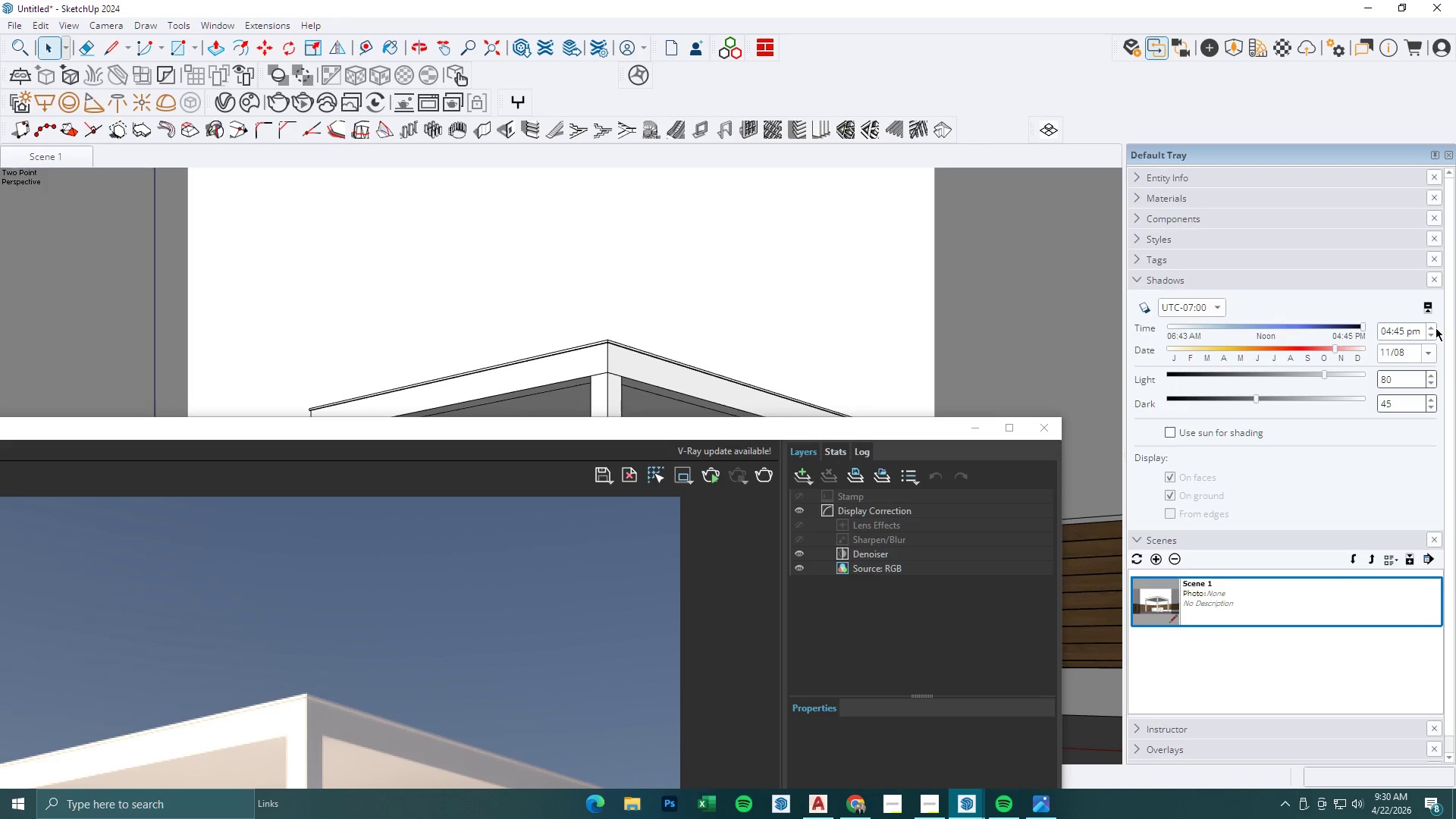 
key(Backspace)
 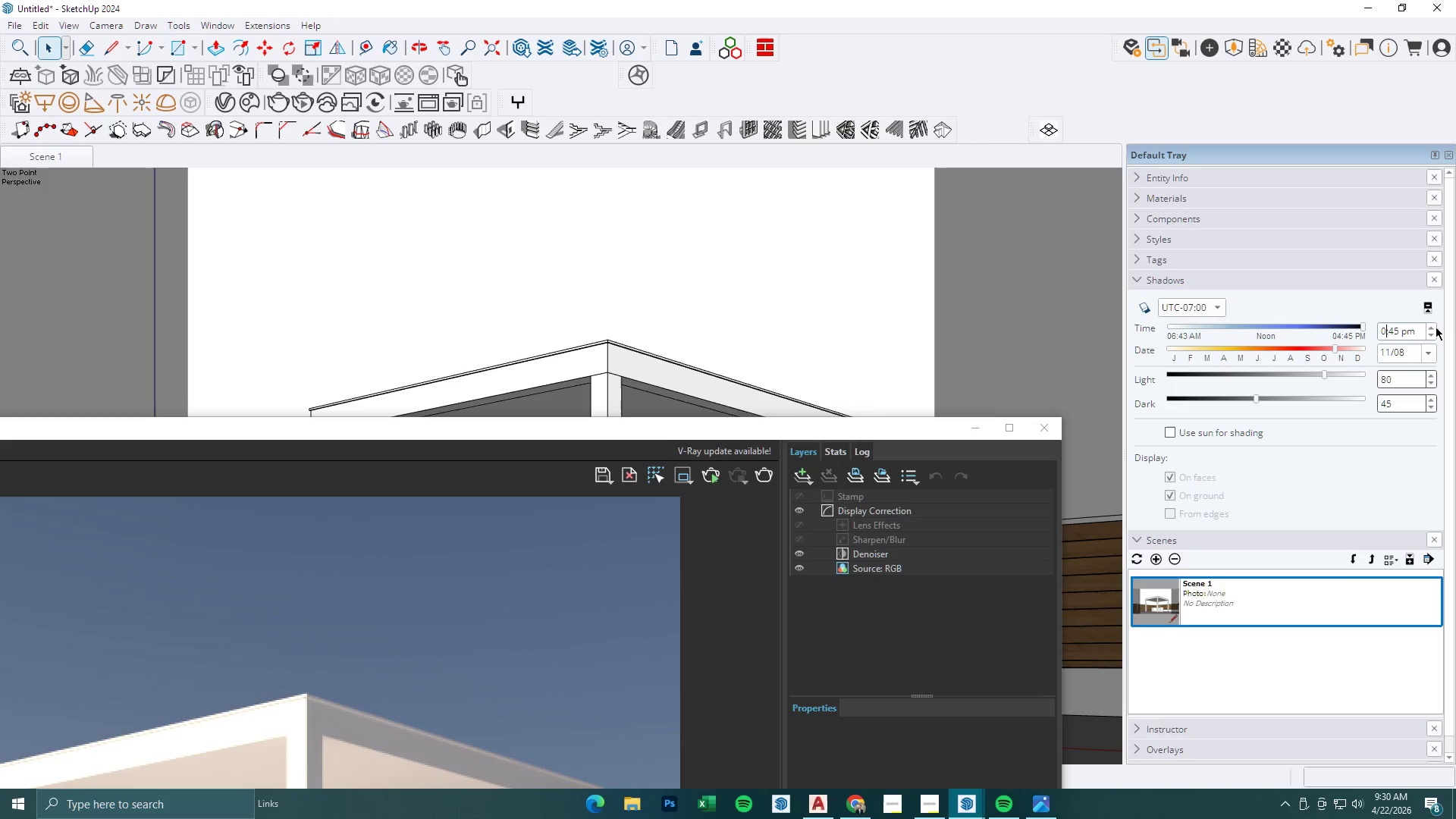 
key(6)
 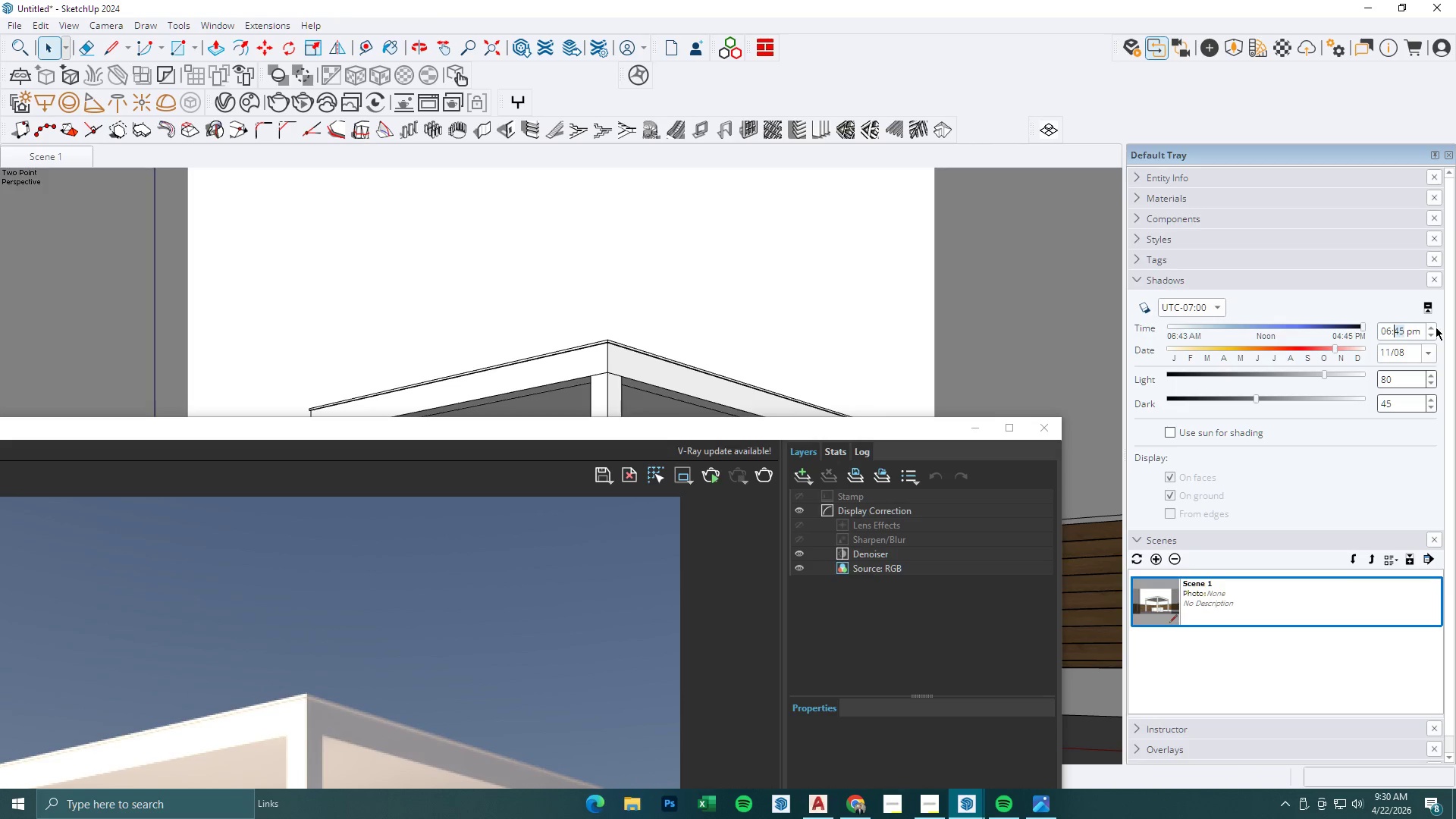 
key(ArrowRight)
 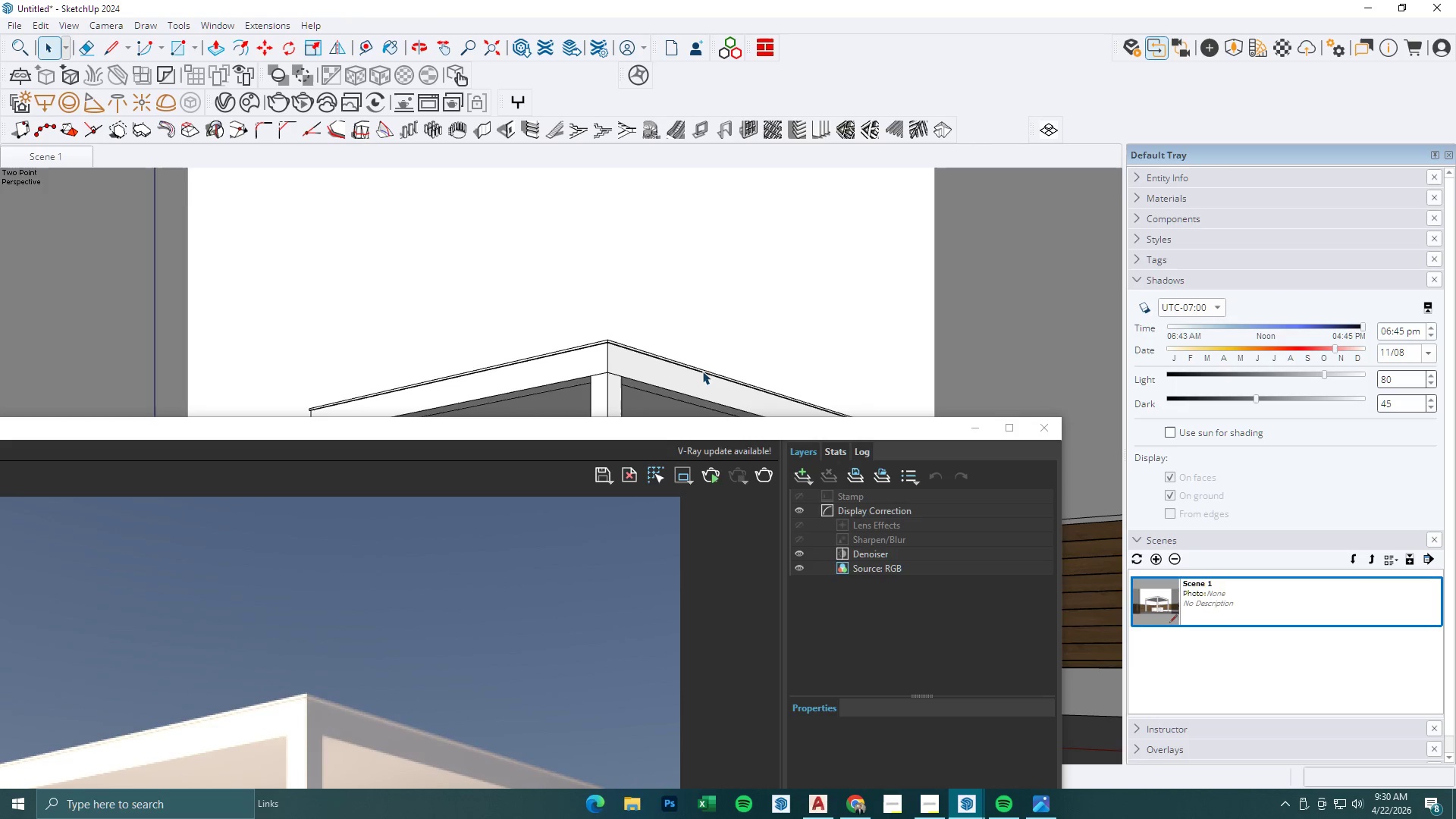 
left_click_drag(start_coordinate=[730, 435], to_coordinate=[1109, 190])
 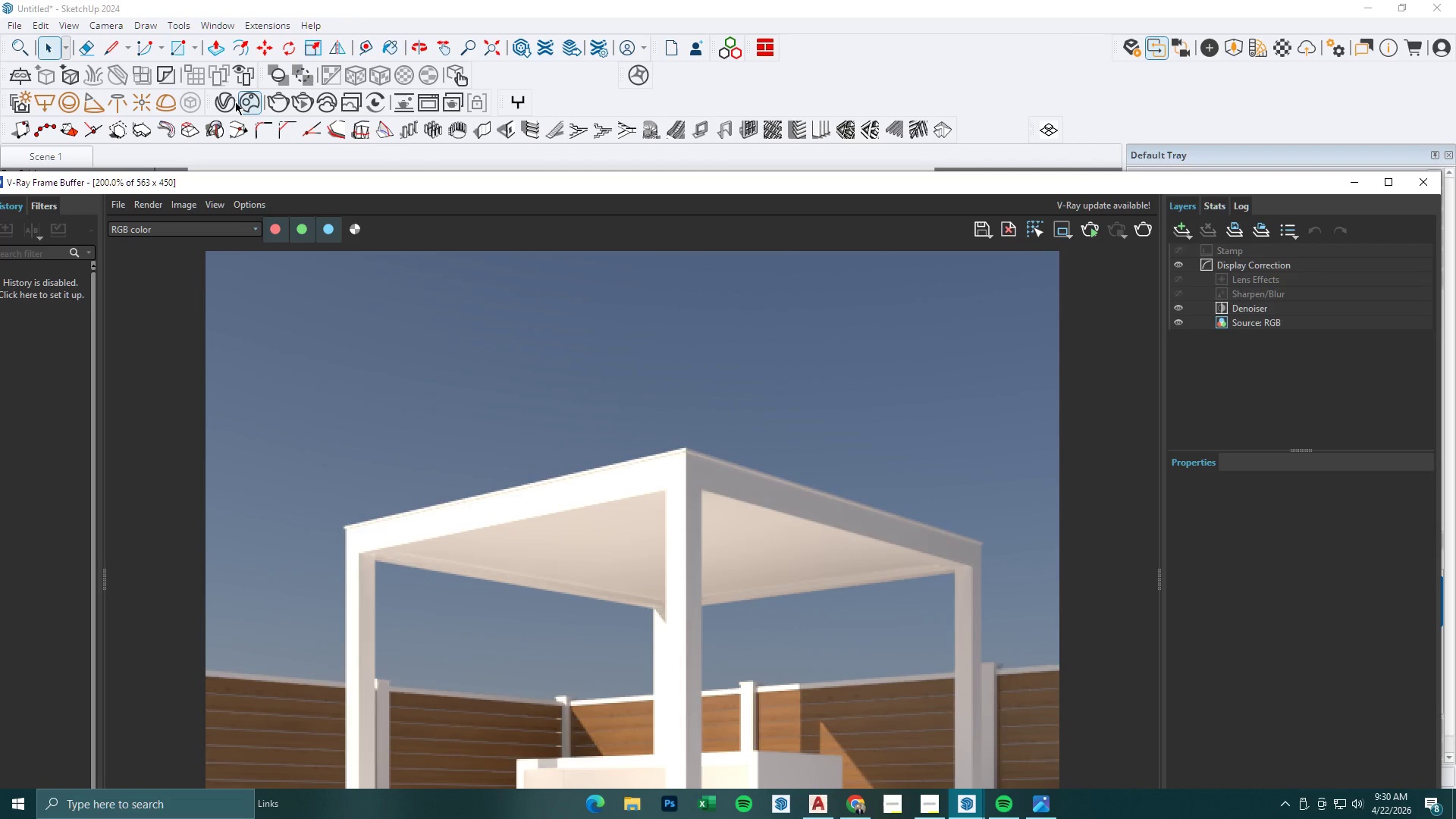 
left_click([229, 102])
 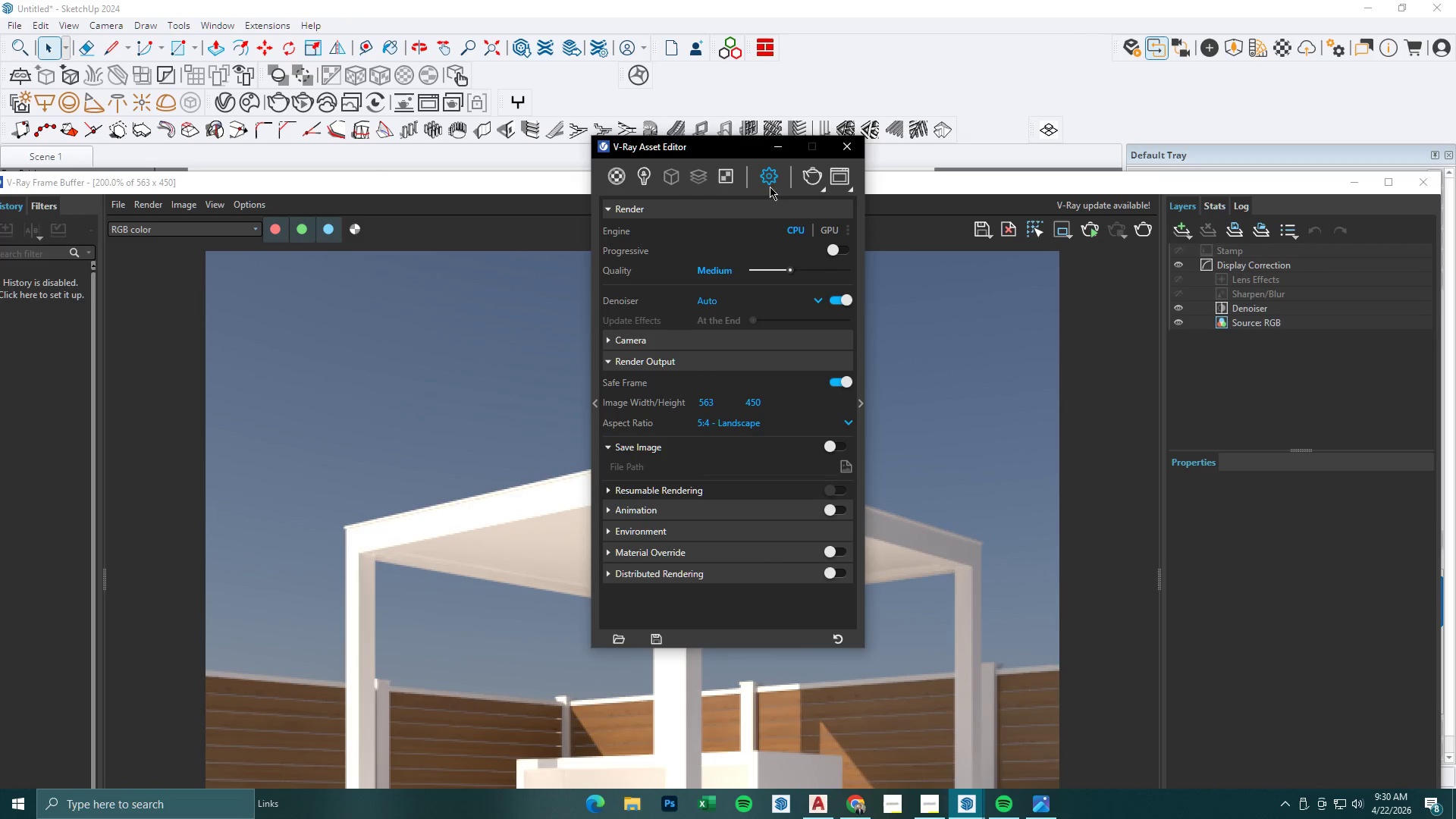 
double_click([640, 174])
 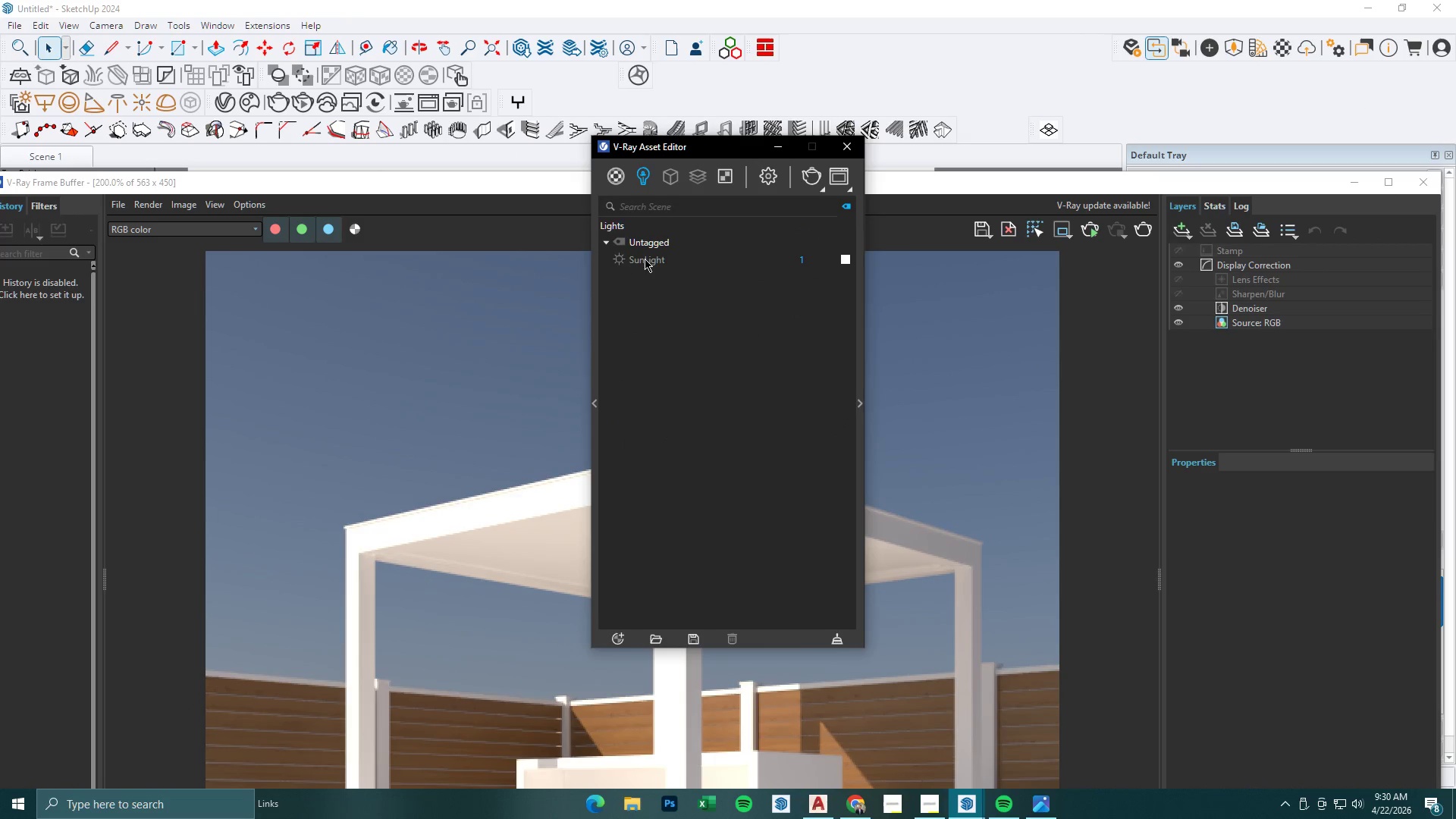 
left_click([652, 259])
 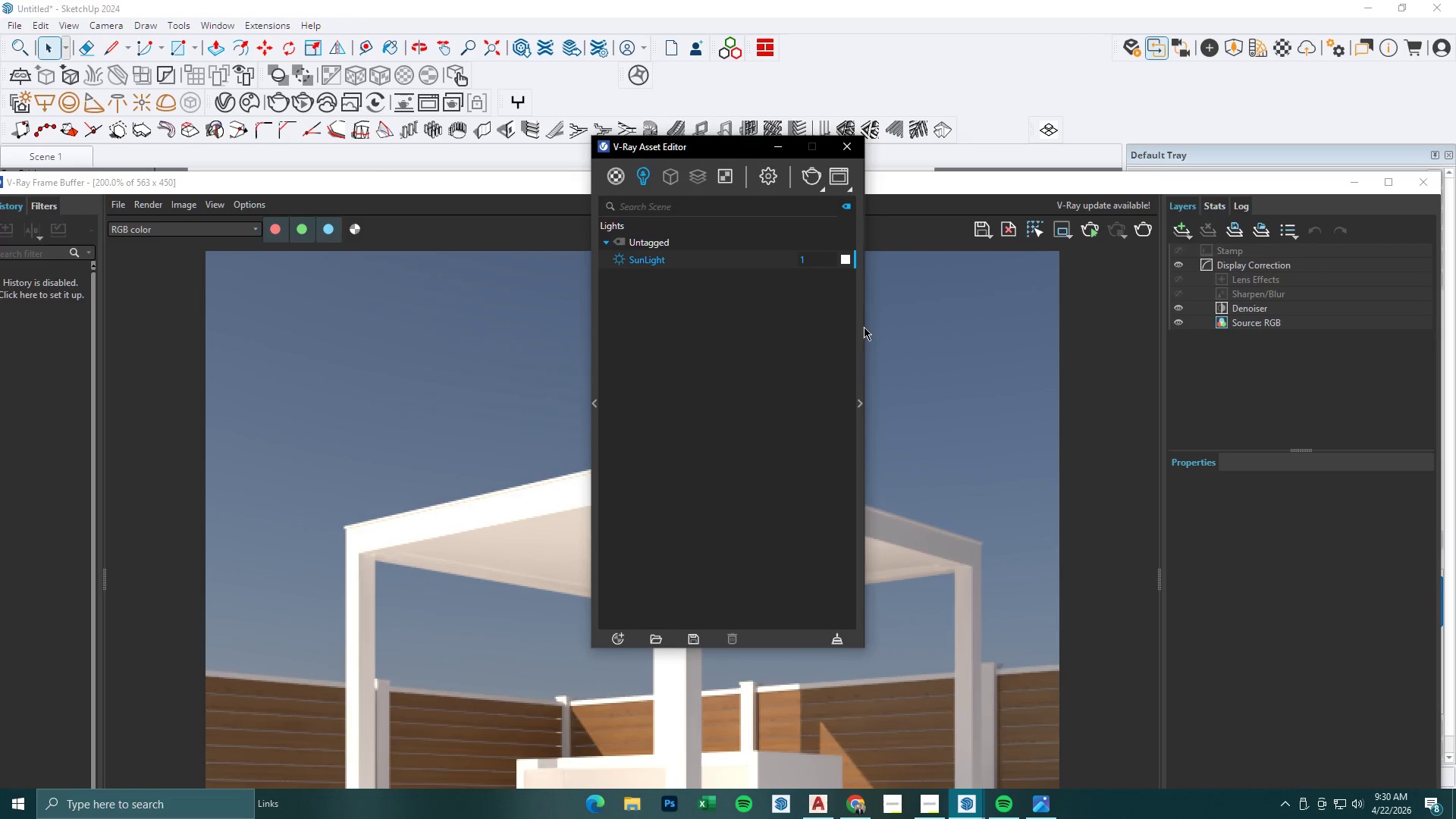 
left_click([861, 325])
 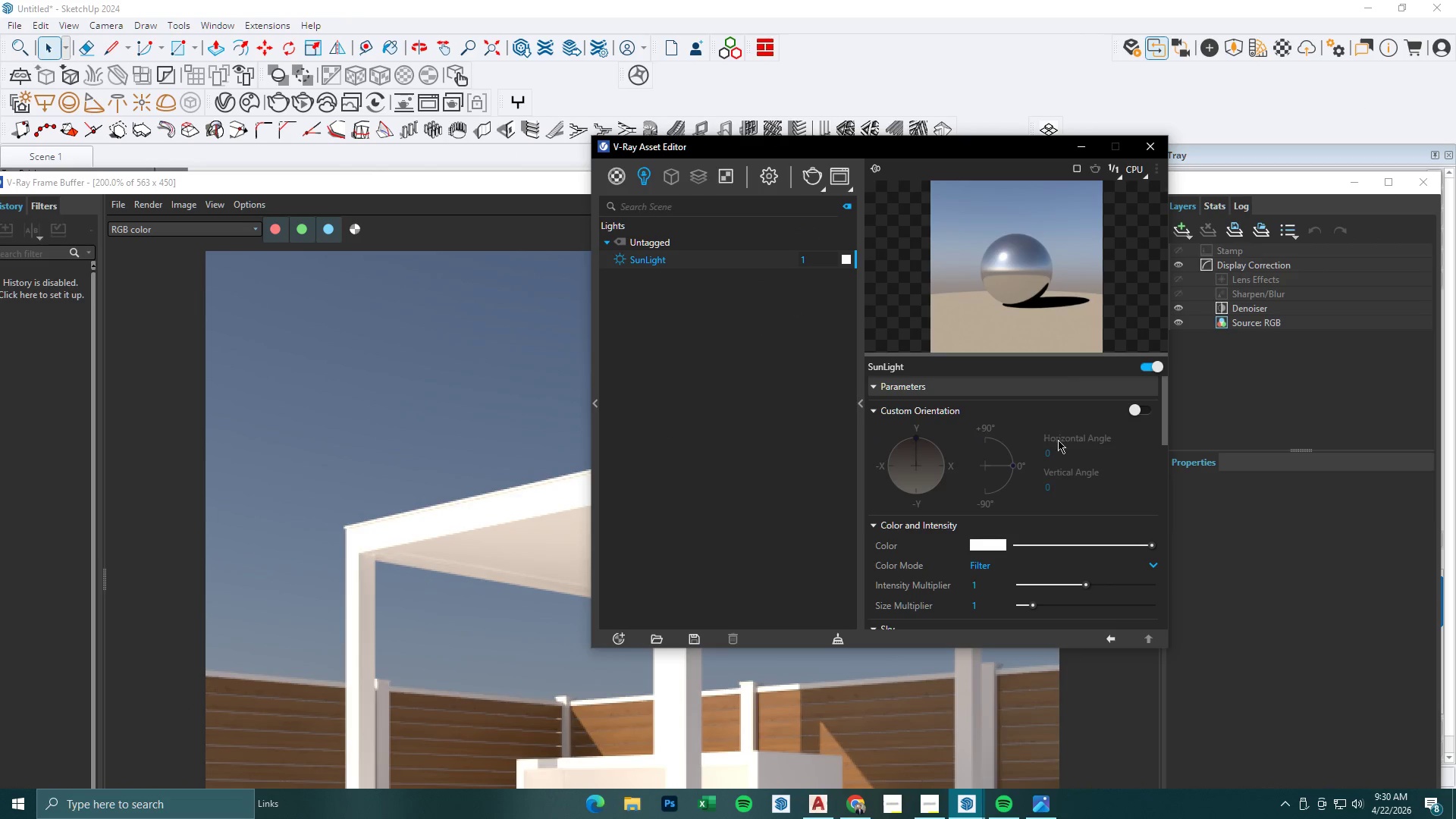 
left_click([1141, 407])
 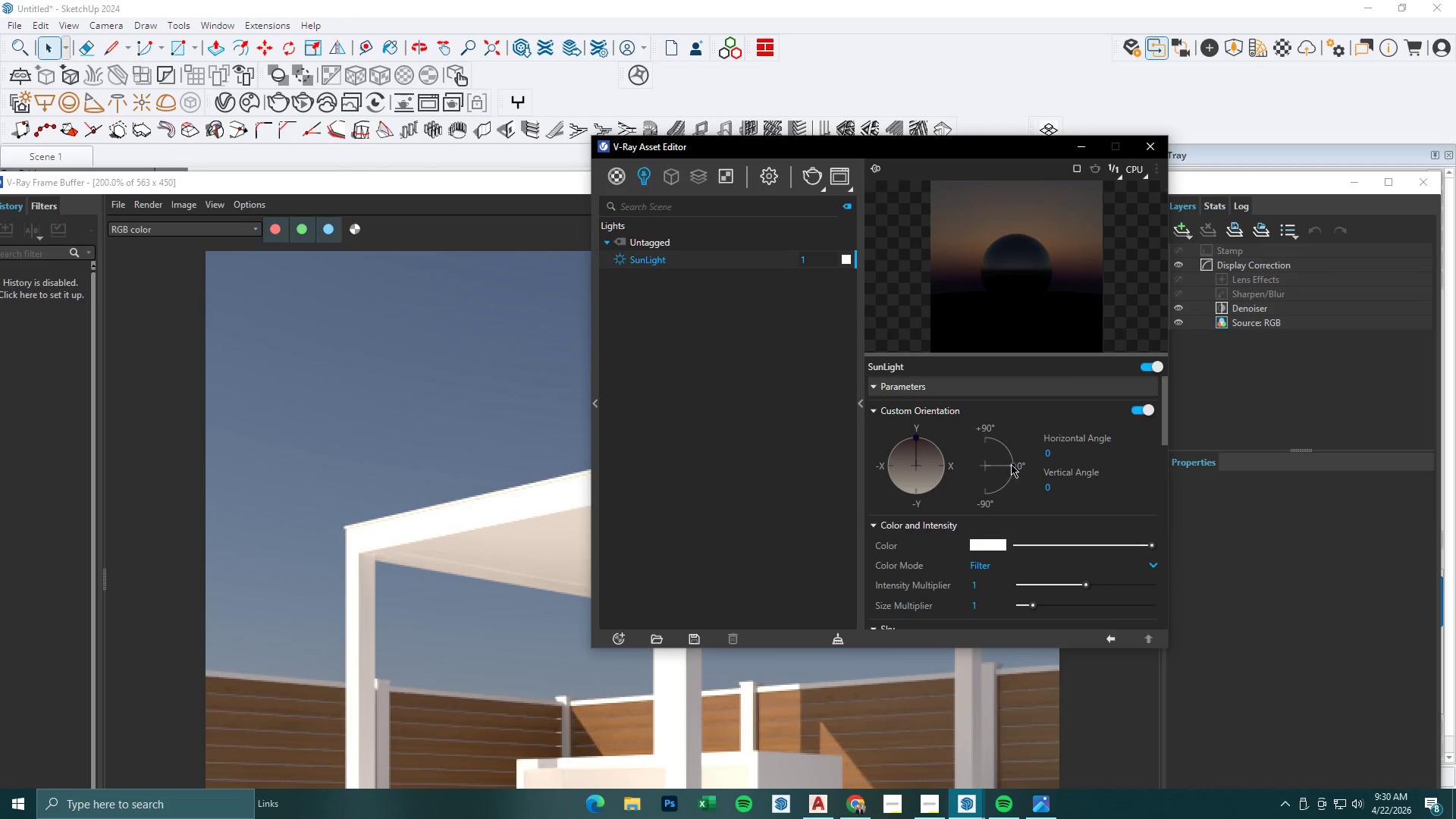 
left_click_drag(start_coordinate=[1013, 465], to_coordinate=[1017, 457])
 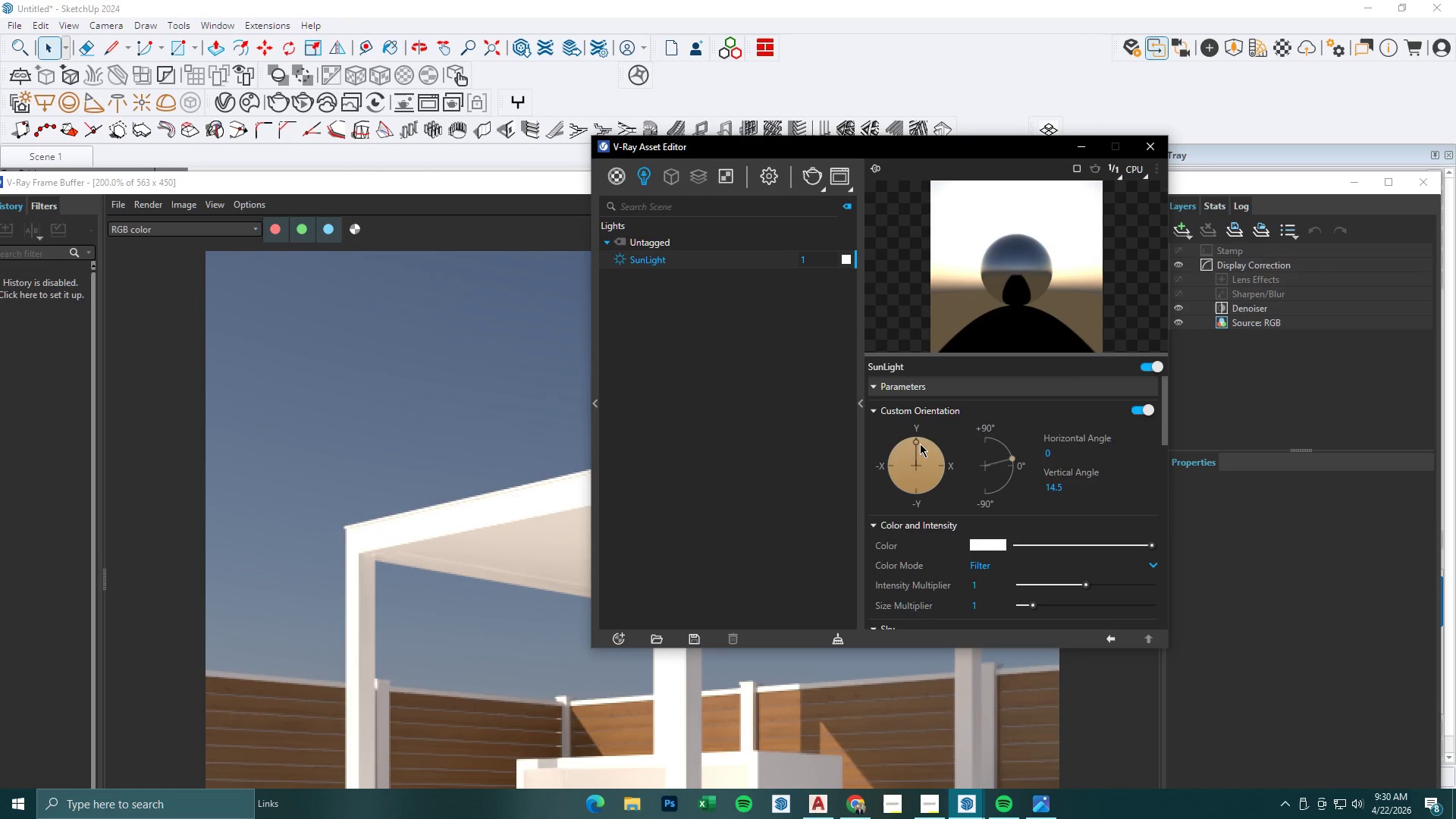 
left_click_drag(start_coordinate=[917, 442], to_coordinate=[887, 486])
 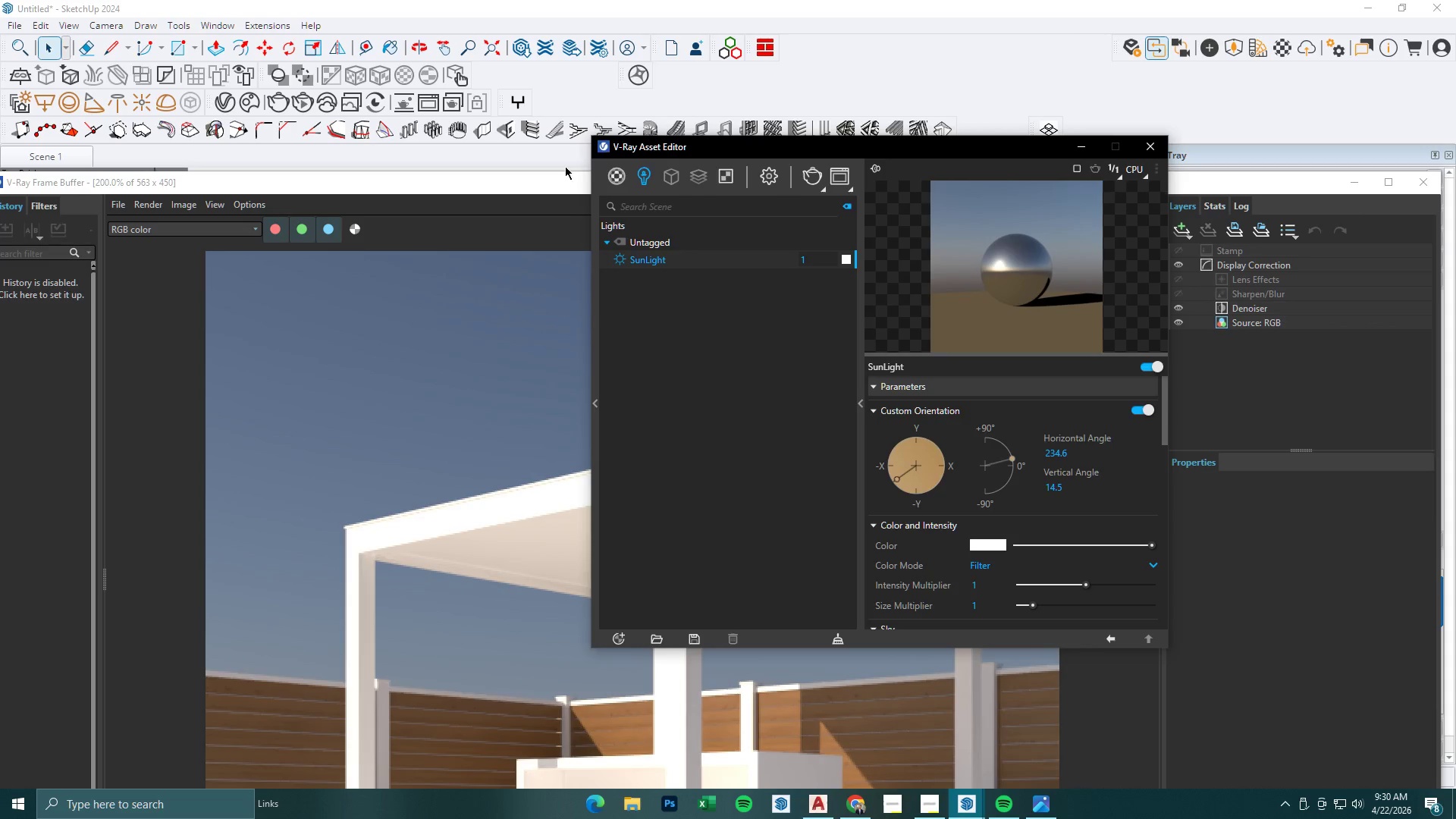 
left_click([551, 181])
 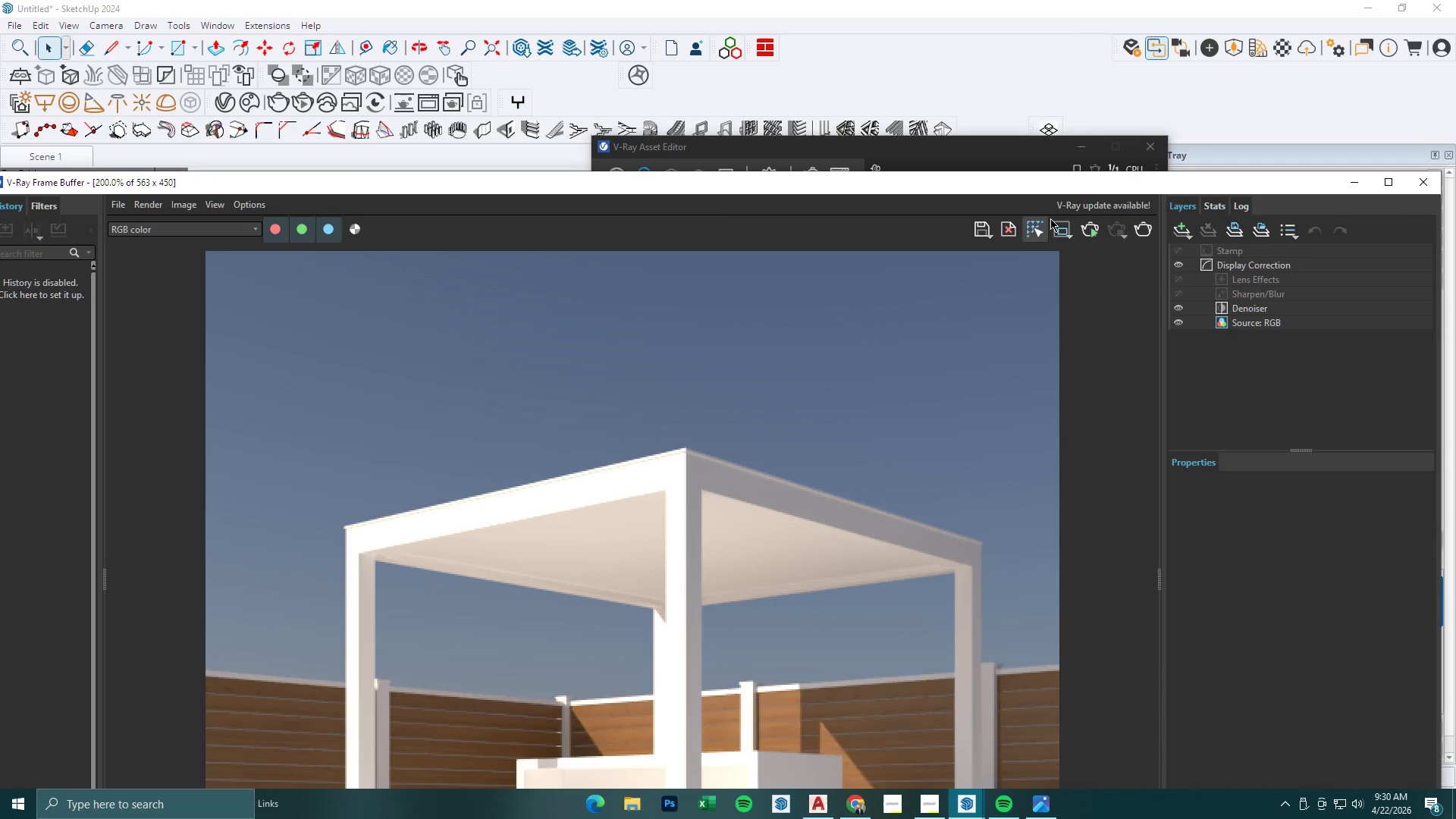 
left_click([1082, 230])
 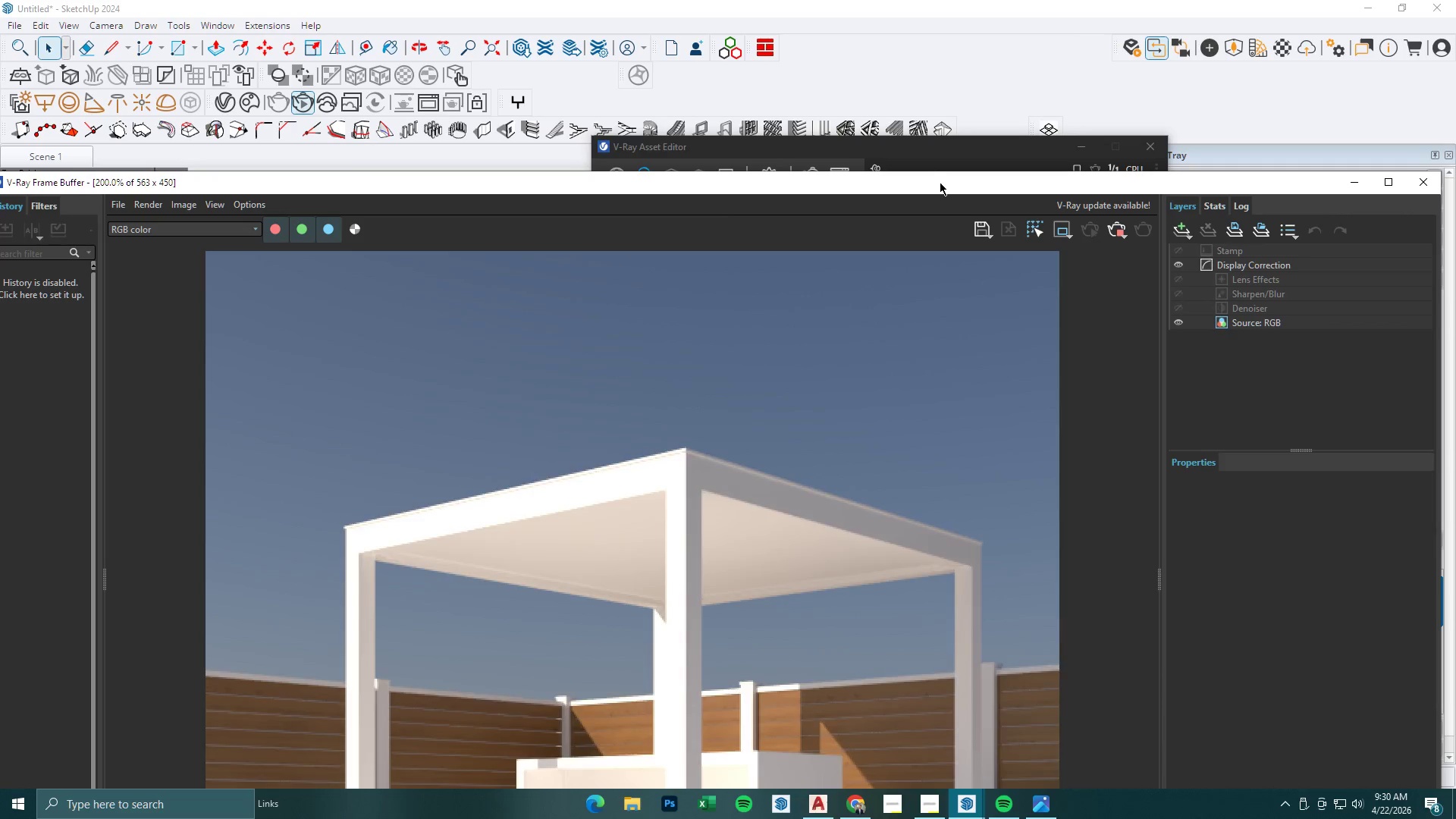 
left_click_drag(start_coordinate=[935, 185], to_coordinate=[453, 28])
 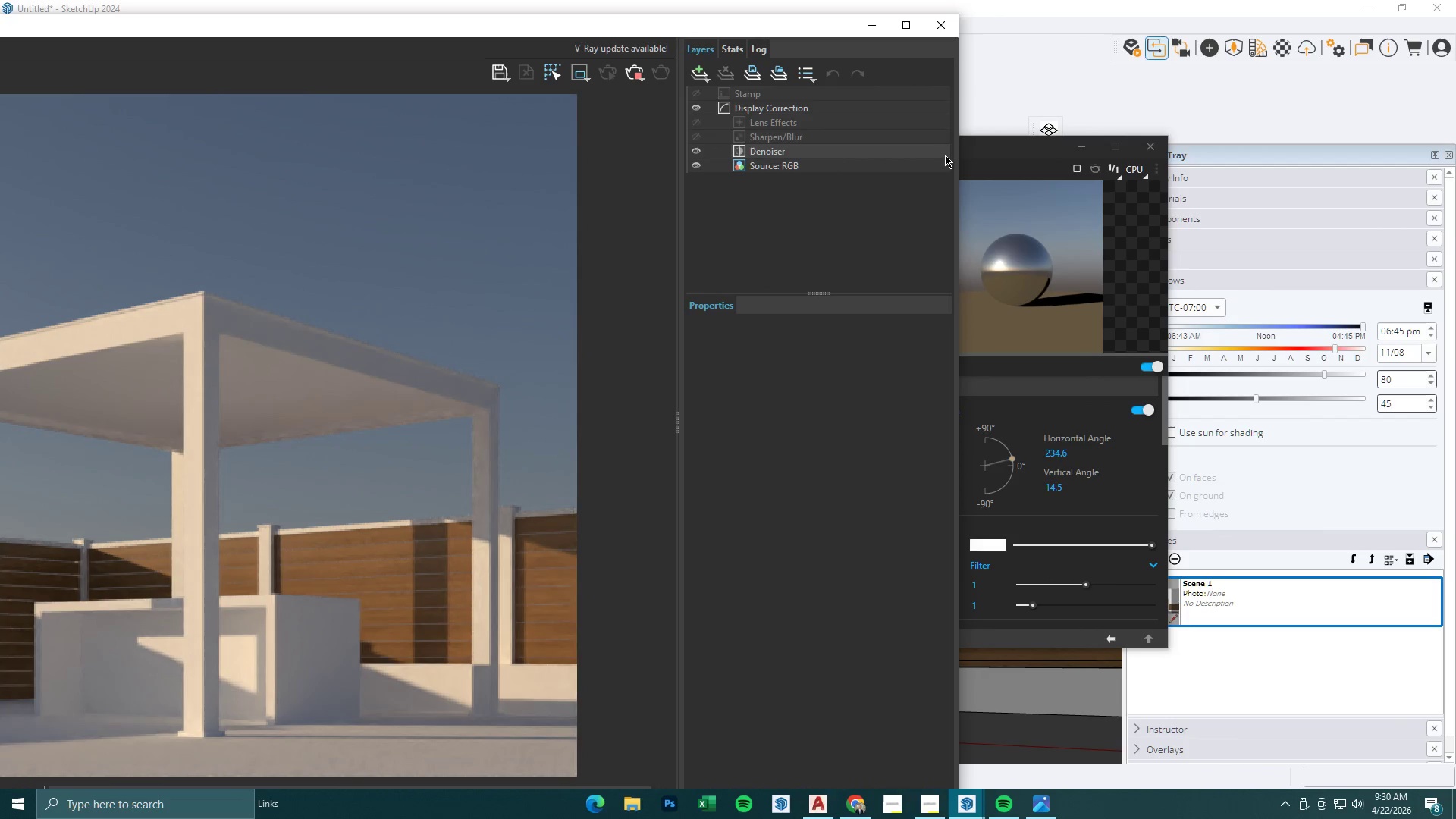 
left_click_drag(start_coordinate=[956, 152], to_coordinate=[965, 152])
 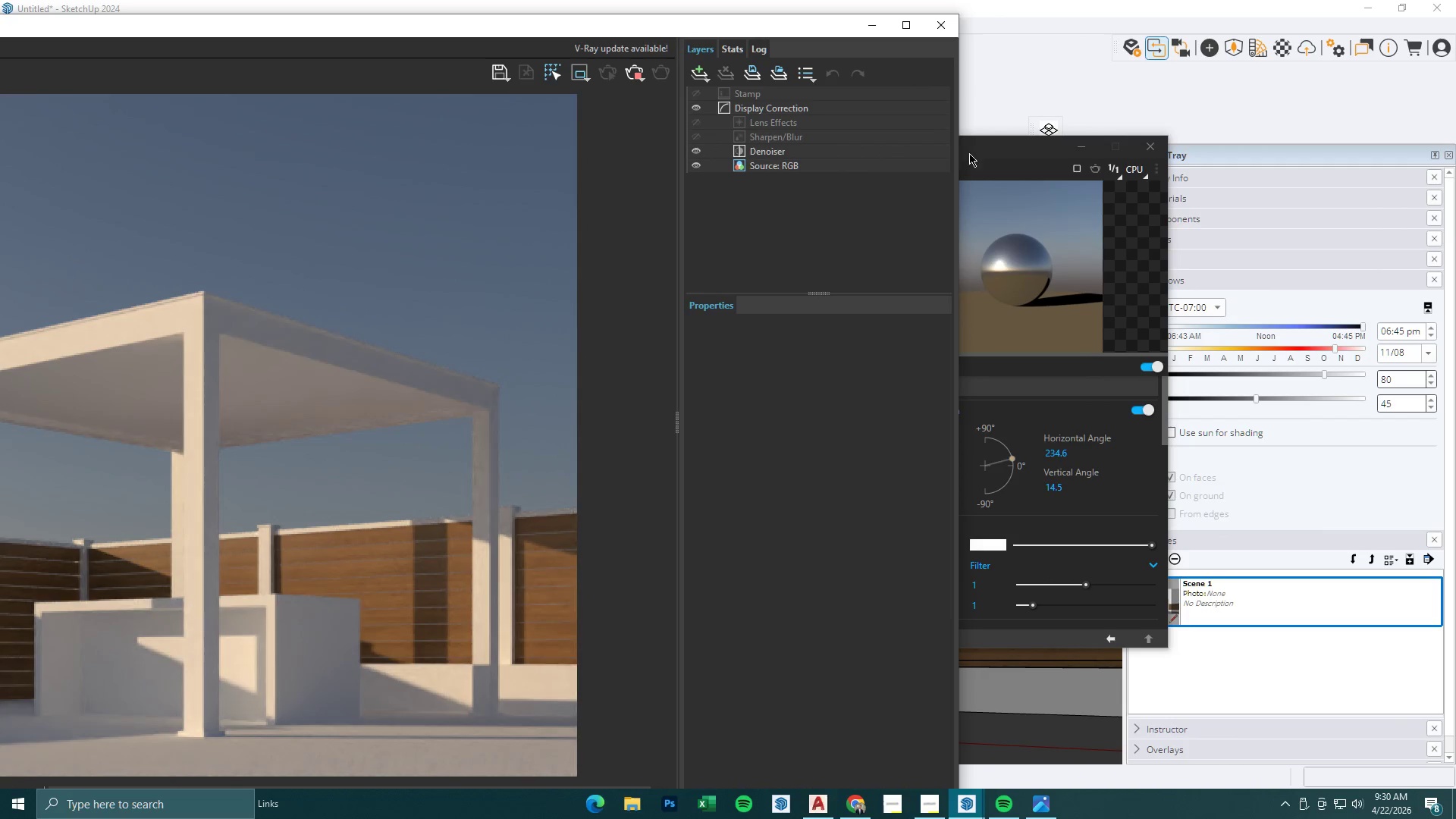 
left_click_drag(start_coordinate=[972, 153], to_coordinate=[1021, 171])
 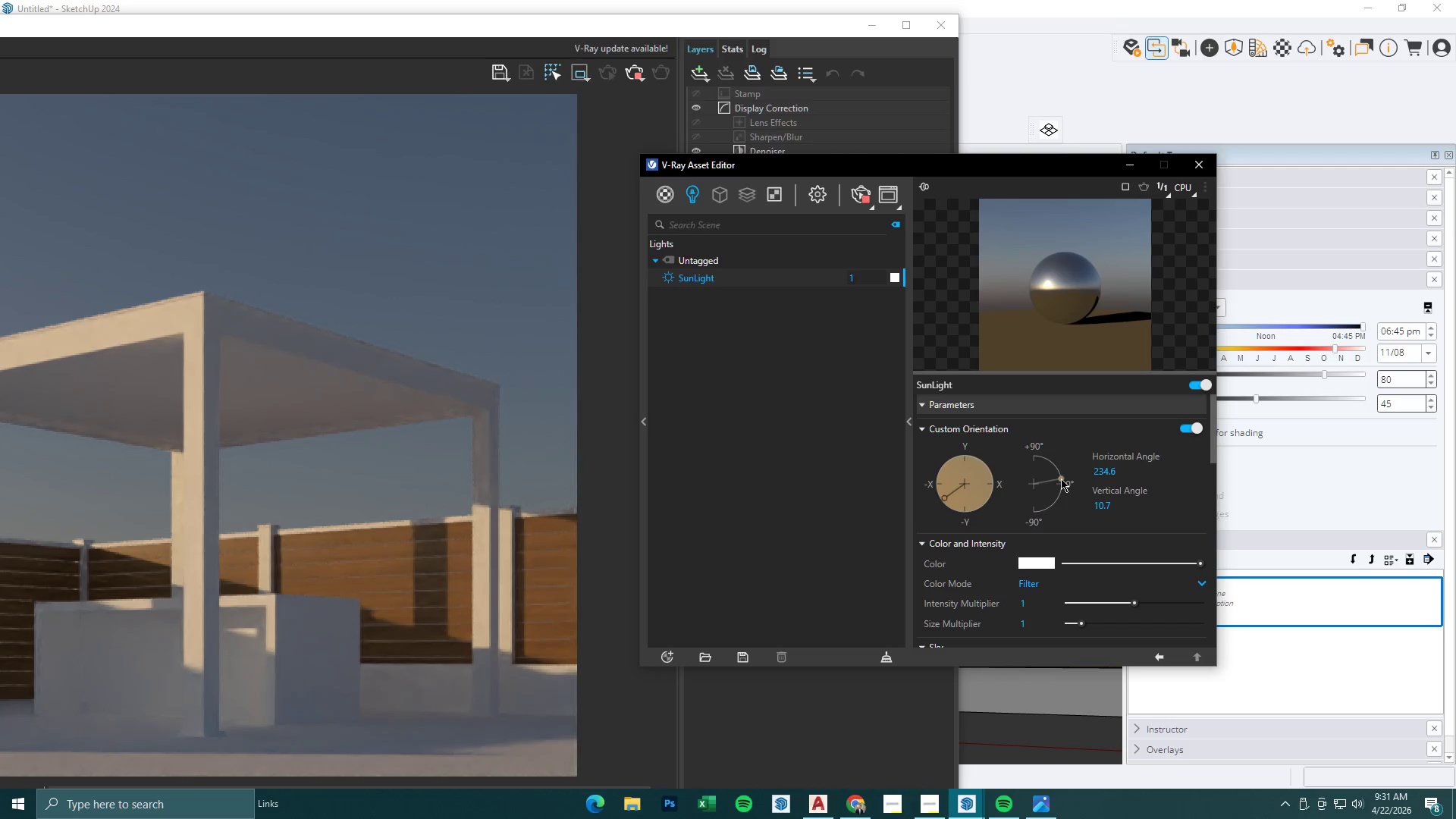 
wait(5.36)
 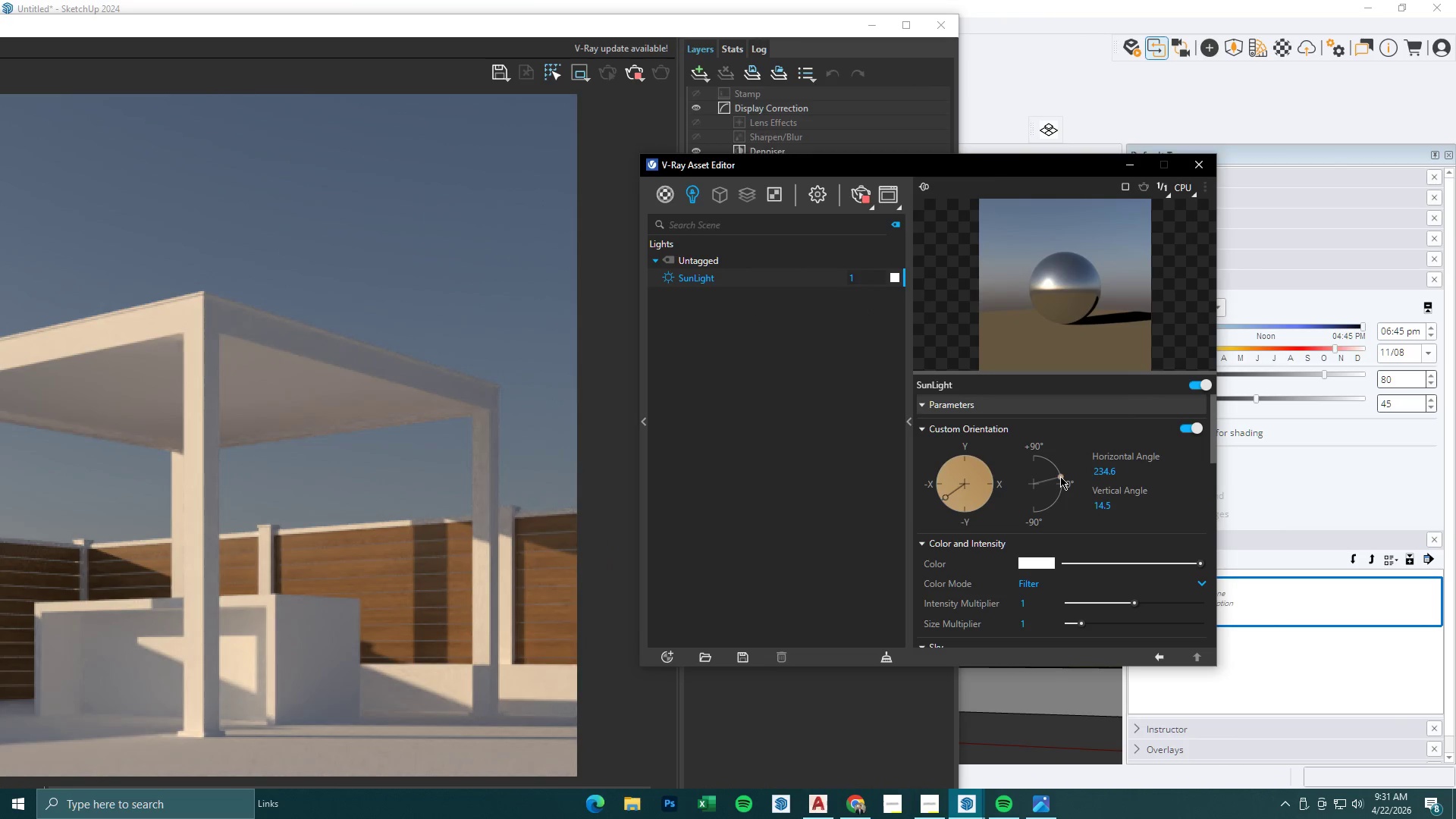 
left_click_drag(start_coordinate=[946, 499], to_coordinate=[908, 525])
 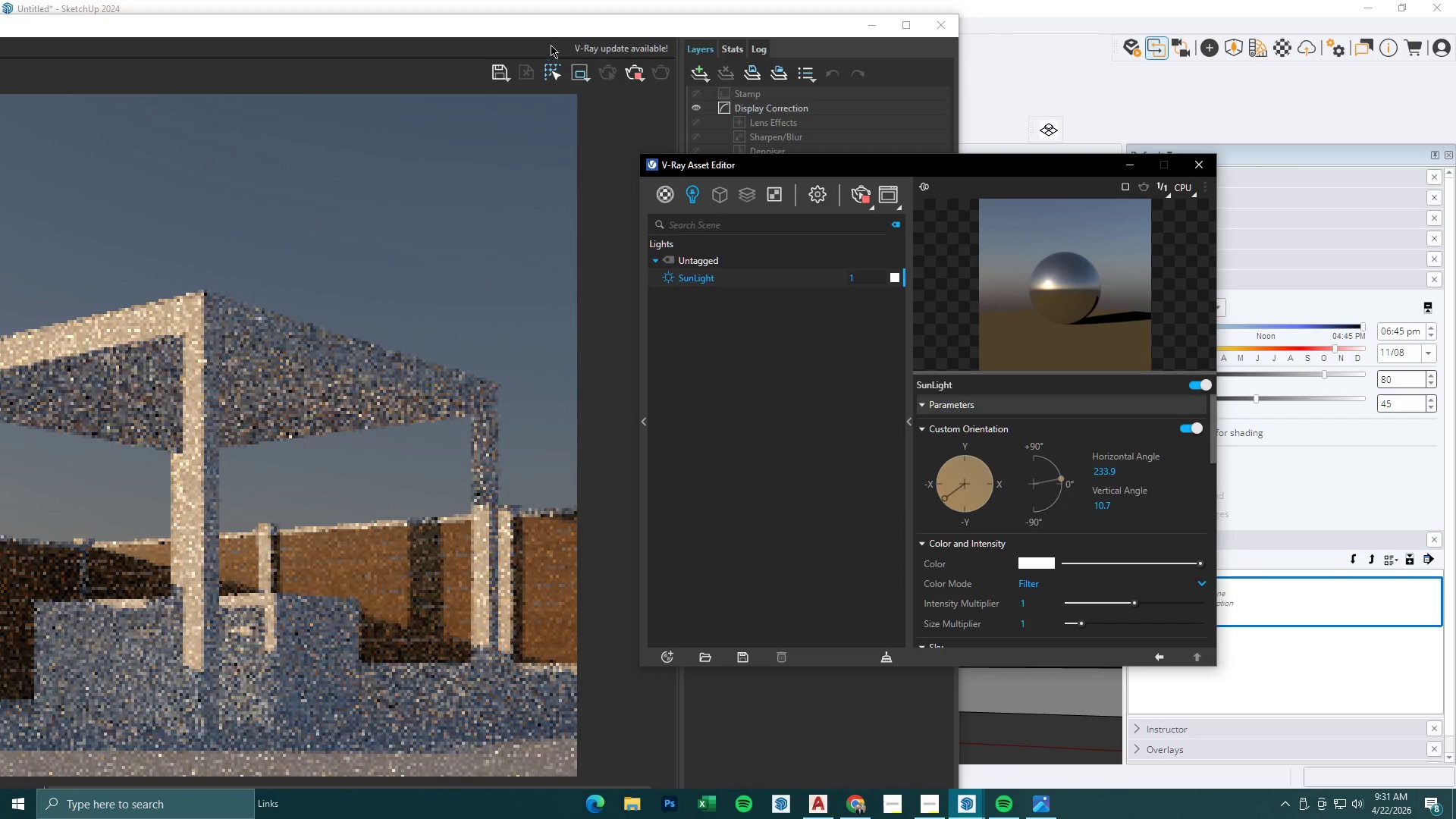 
left_click_drag(start_coordinate=[547, 25], to_coordinate=[989, 11])
 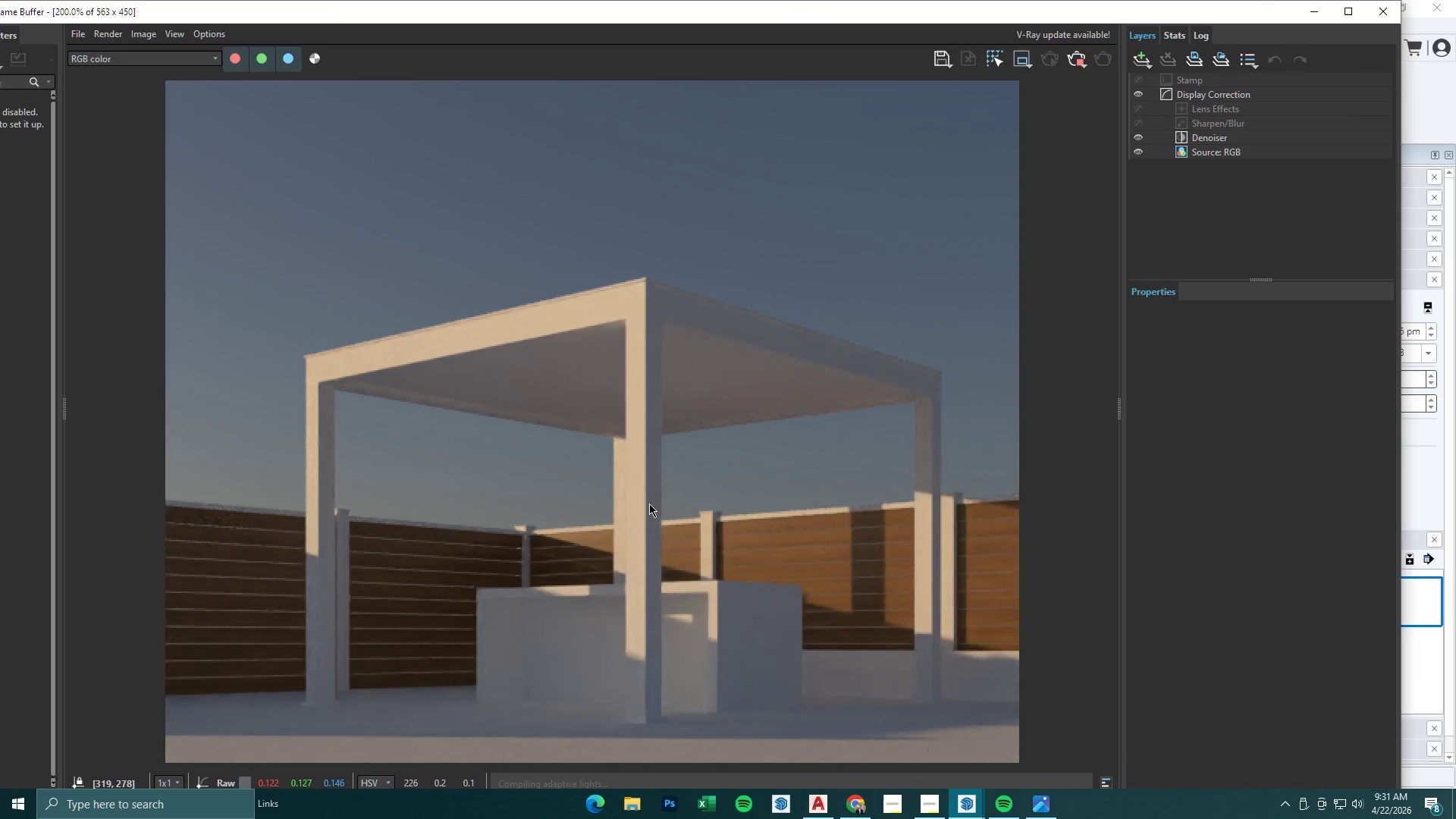 
scroll: coordinate [648, 504], scroll_direction: down, amount: 1.0
 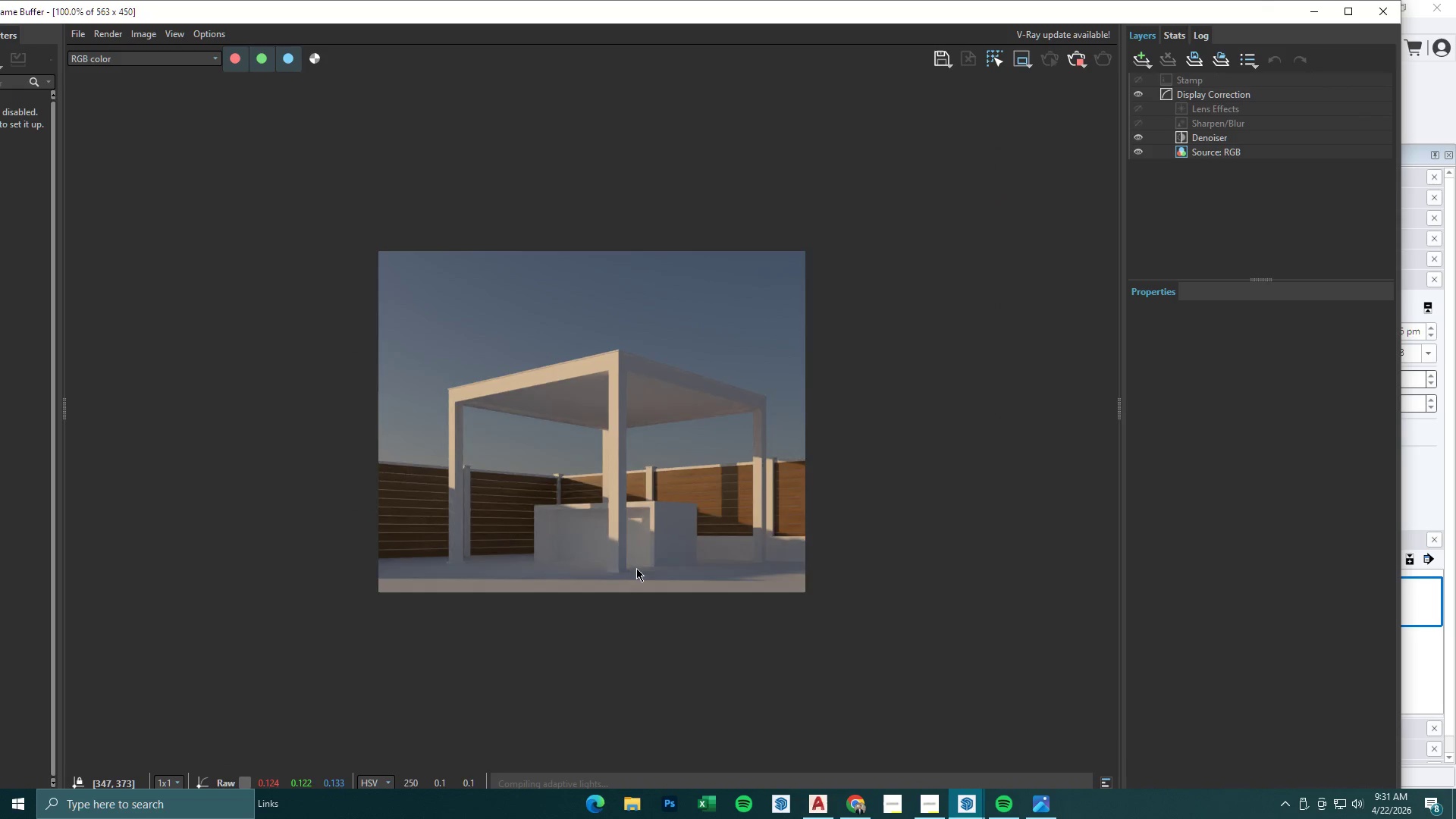 
scroll: coordinate [636, 570], scroll_direction: up, amount: 1.0
 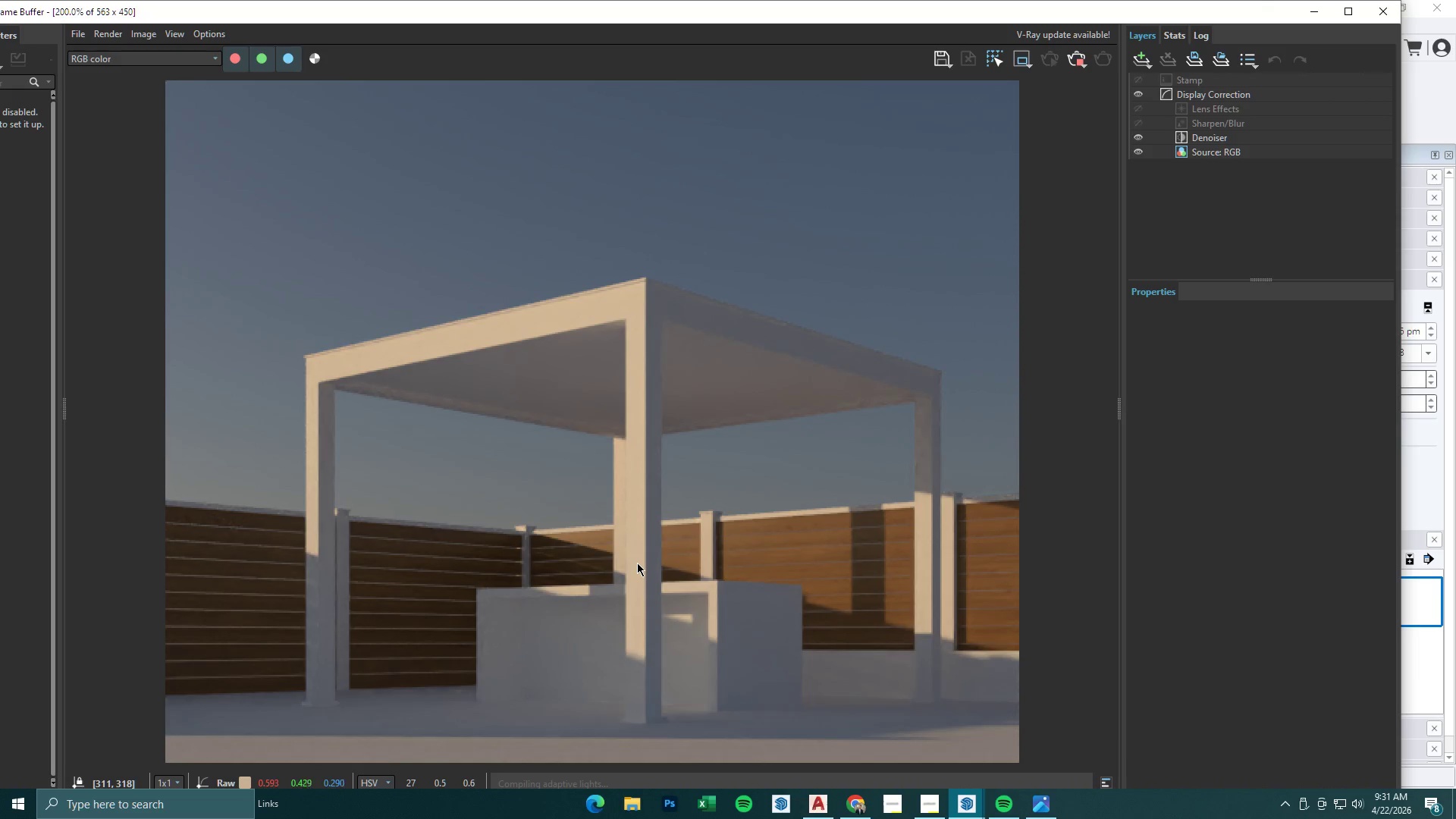 
scroll: coordinate [637, 562], scroll_direction: down, amount: 1.0
 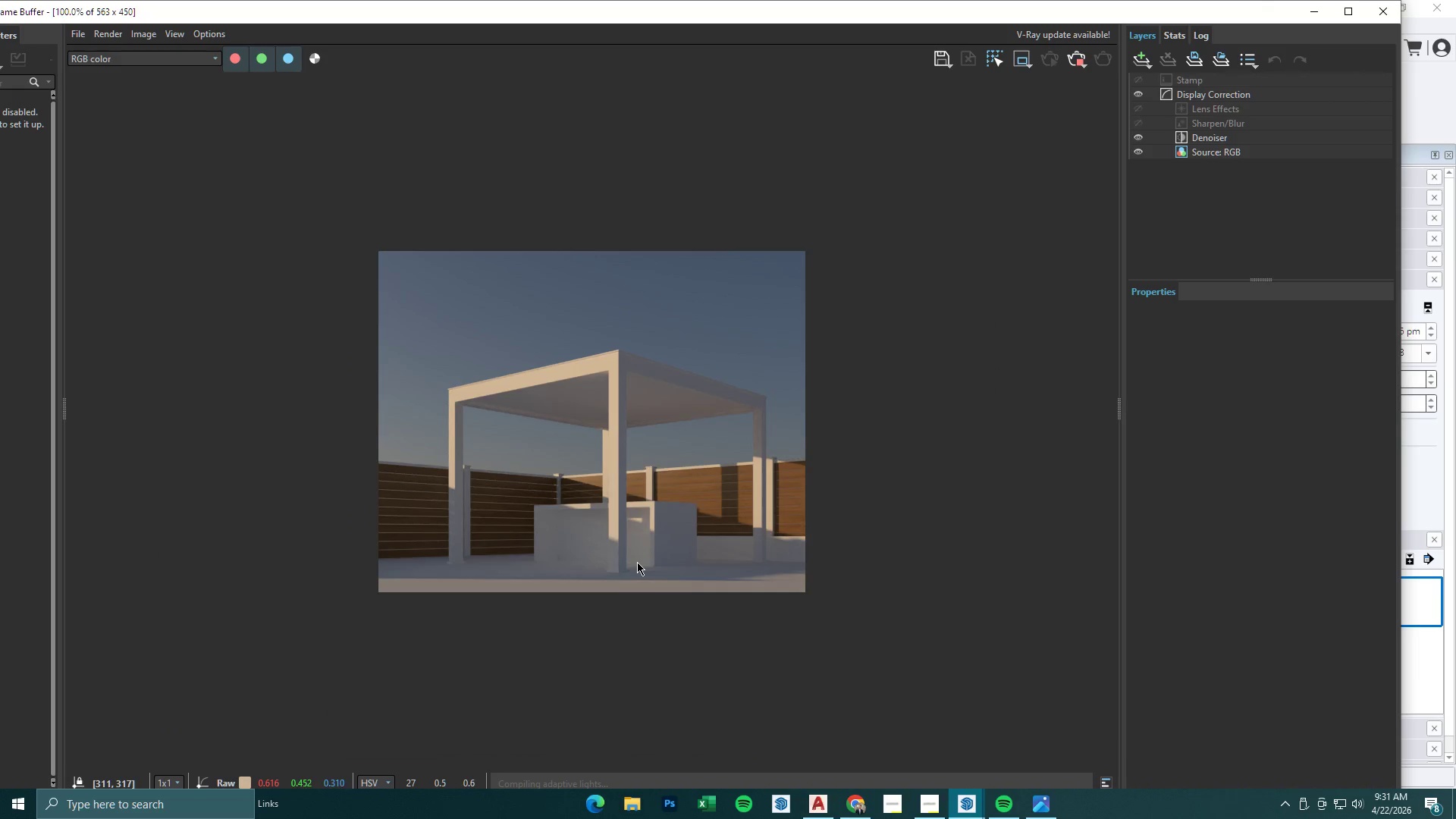 
scroll: coordinate [637, 562], scroll_direction: up, amount: 1.0
 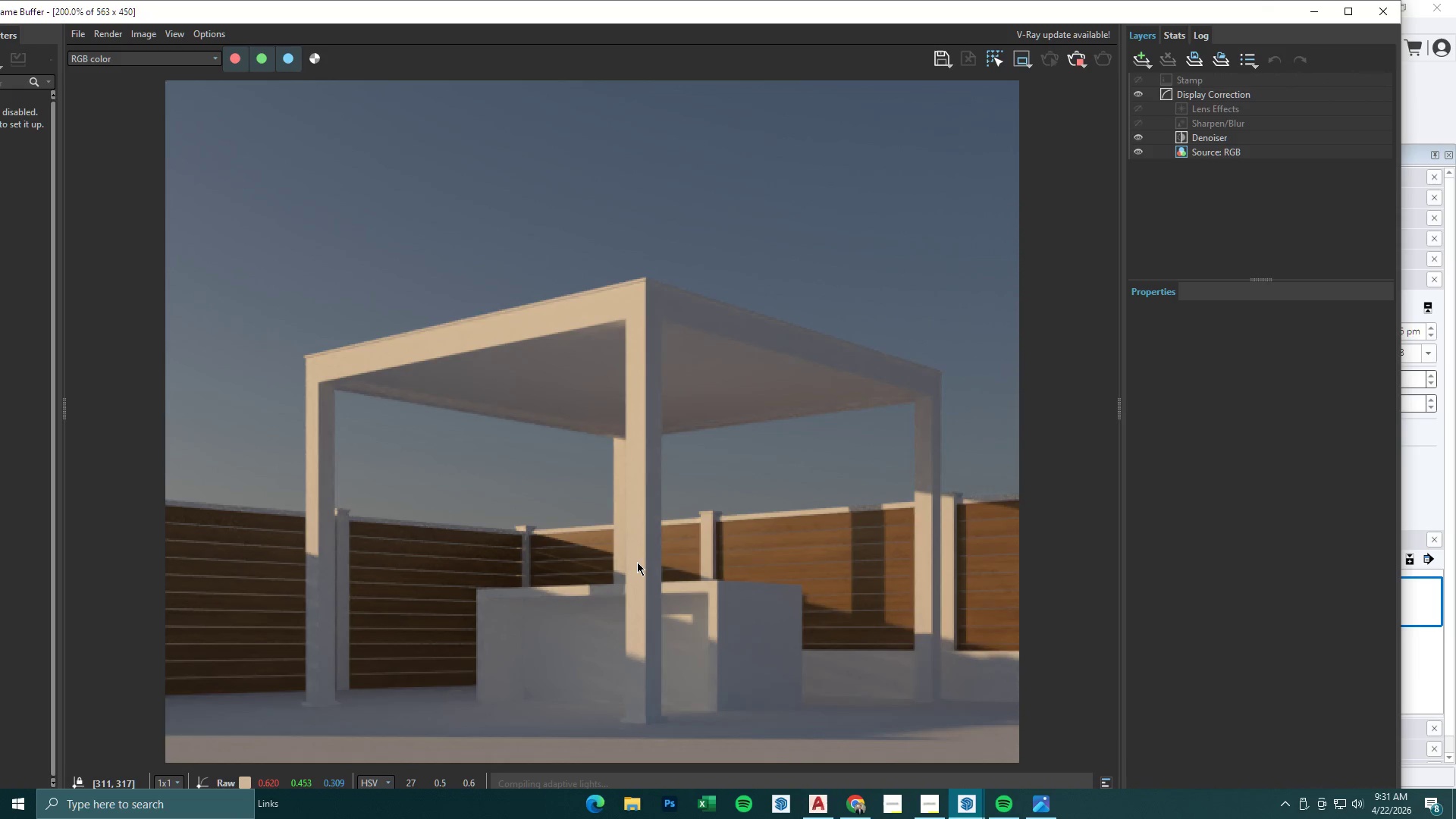 
scroll: coordinate [637, 562], scroll_direction: down, amount: 1.0
 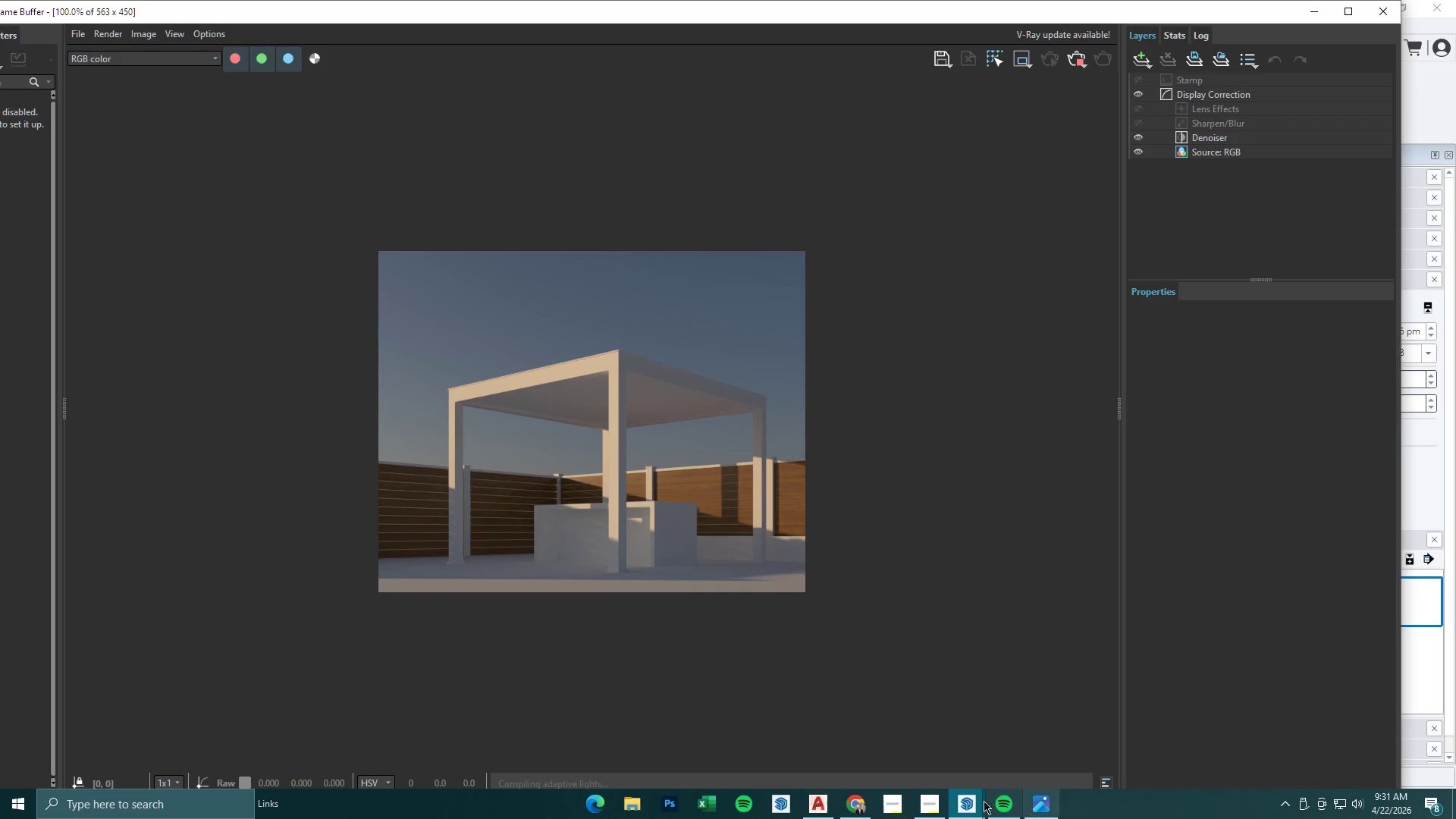 
left_click([931, 805])
 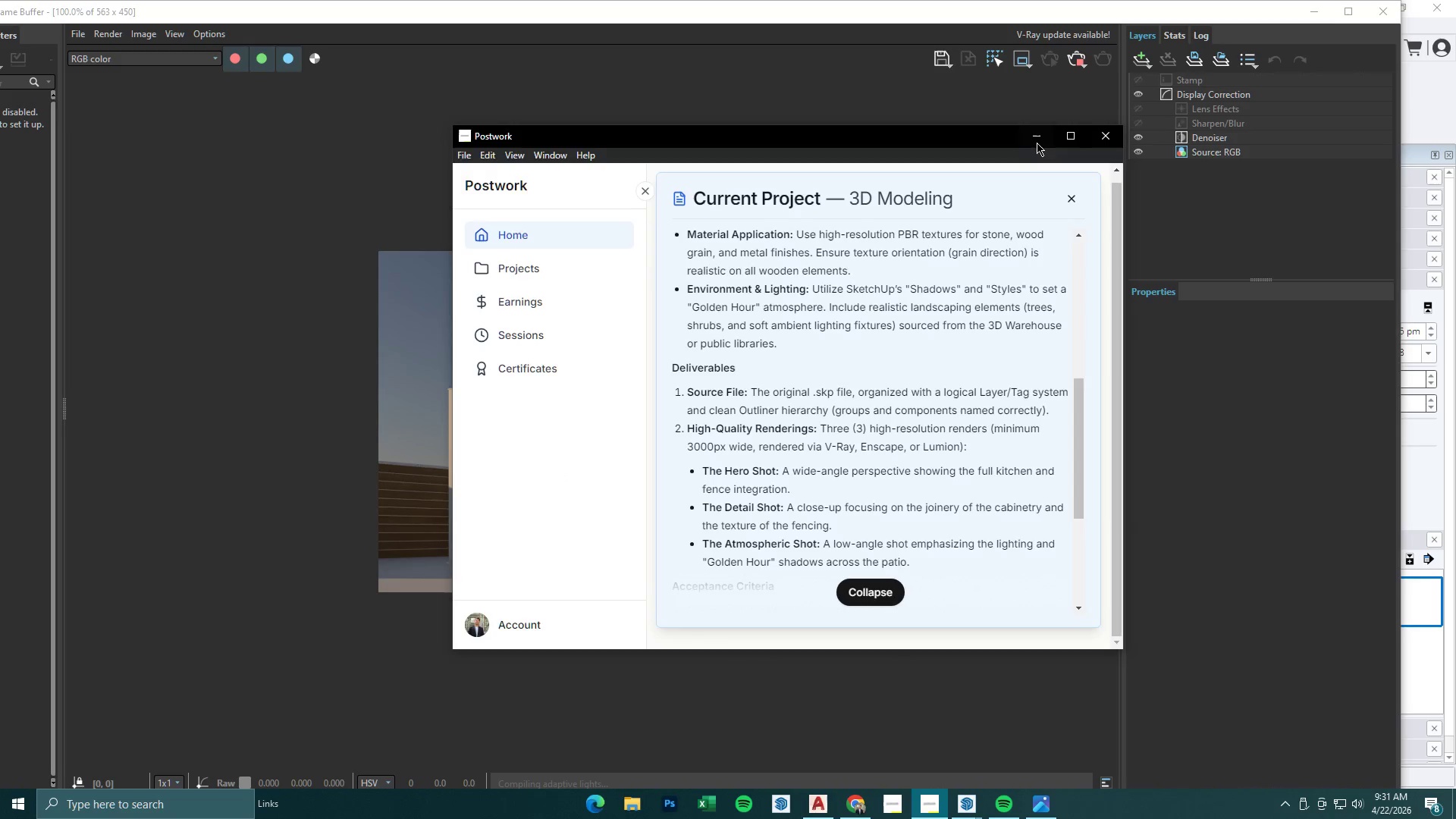 
scroll: coordinate [667, 514], scroll_direction: up, amount: 1.0
 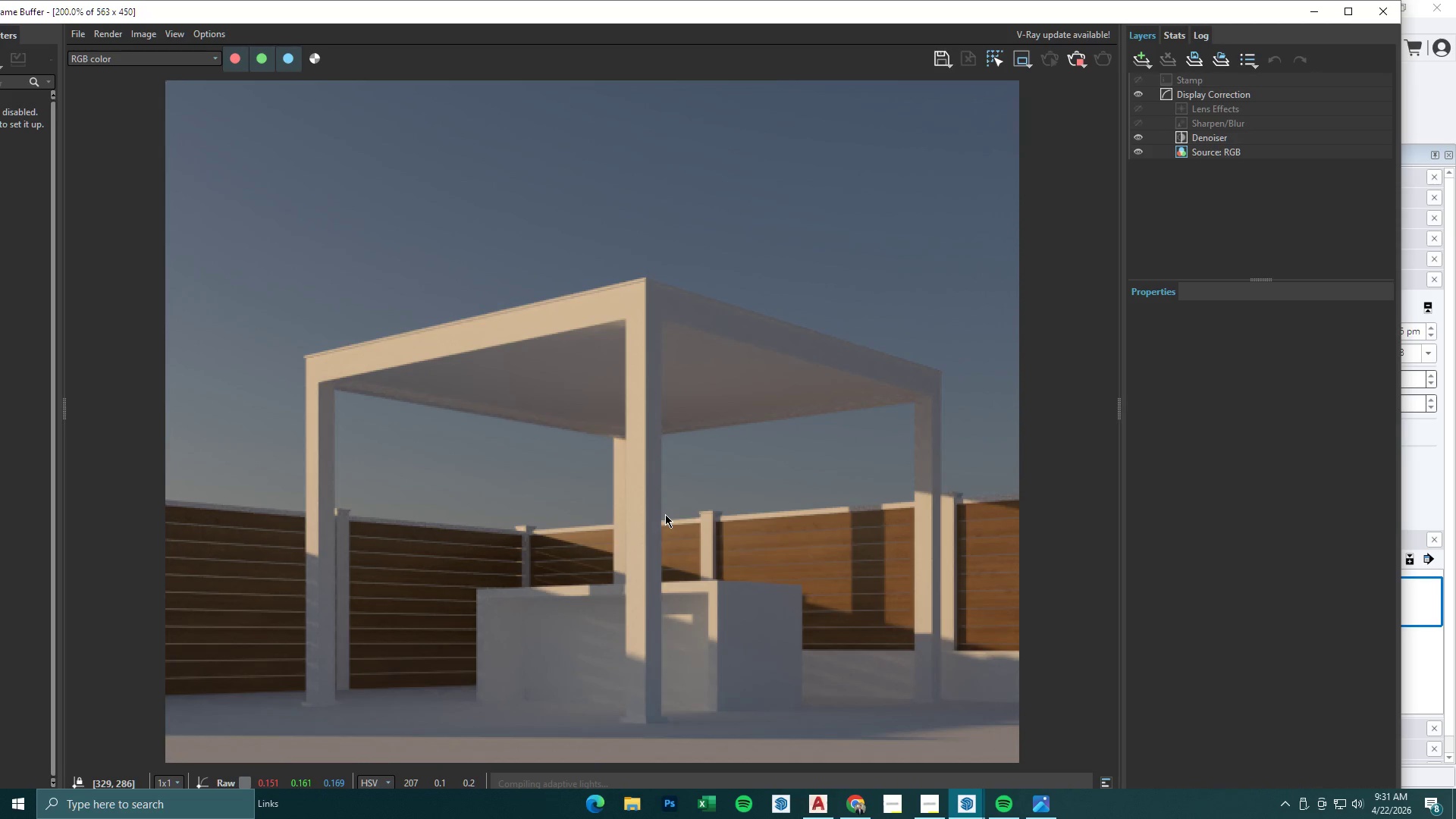 
scroll: coordinate [665, 514], scroll_direction: none, amount: 0.0
 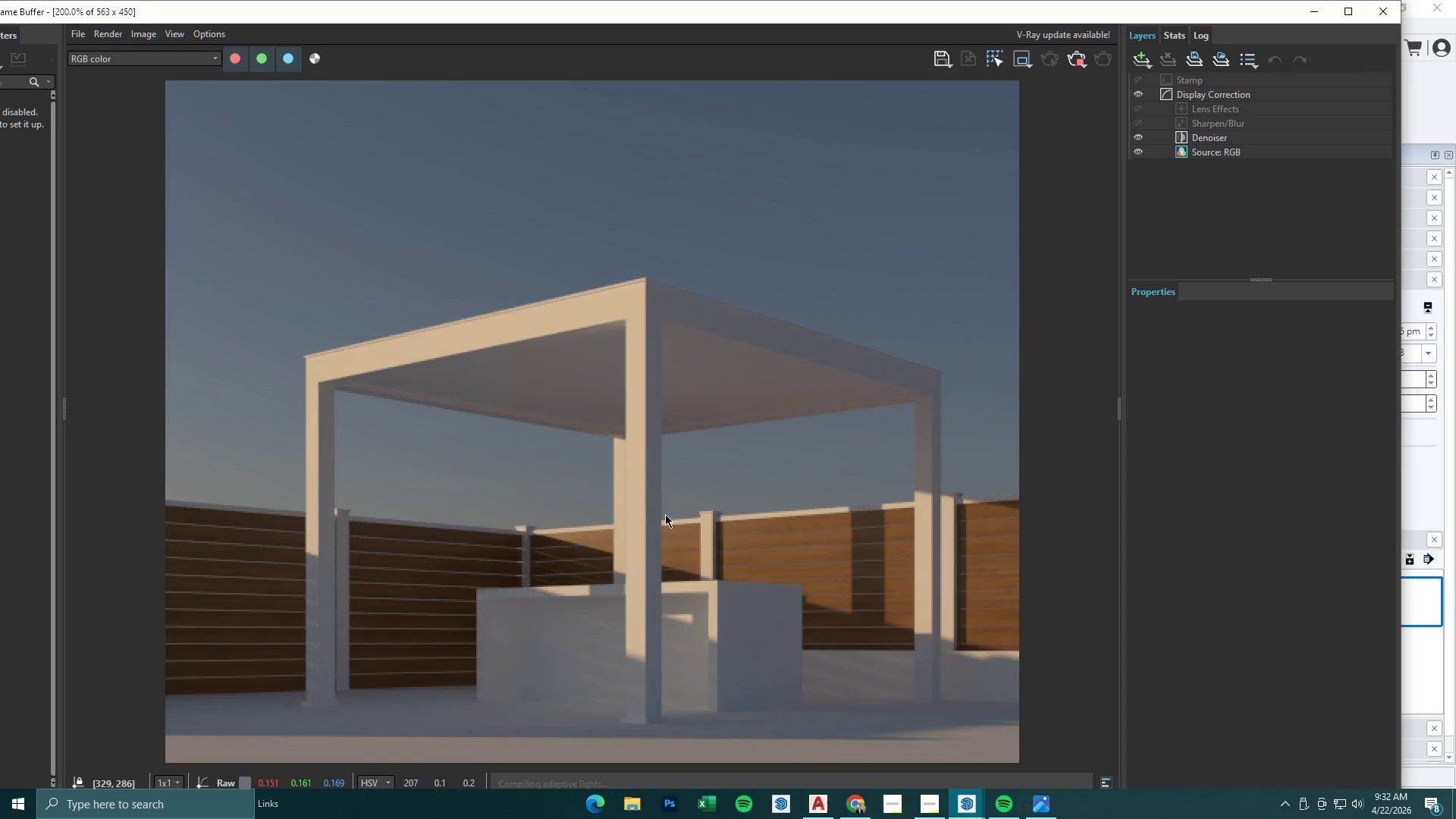 
scroll: coordinate [665, 514], scroll_direction: down, amount: 1.0
 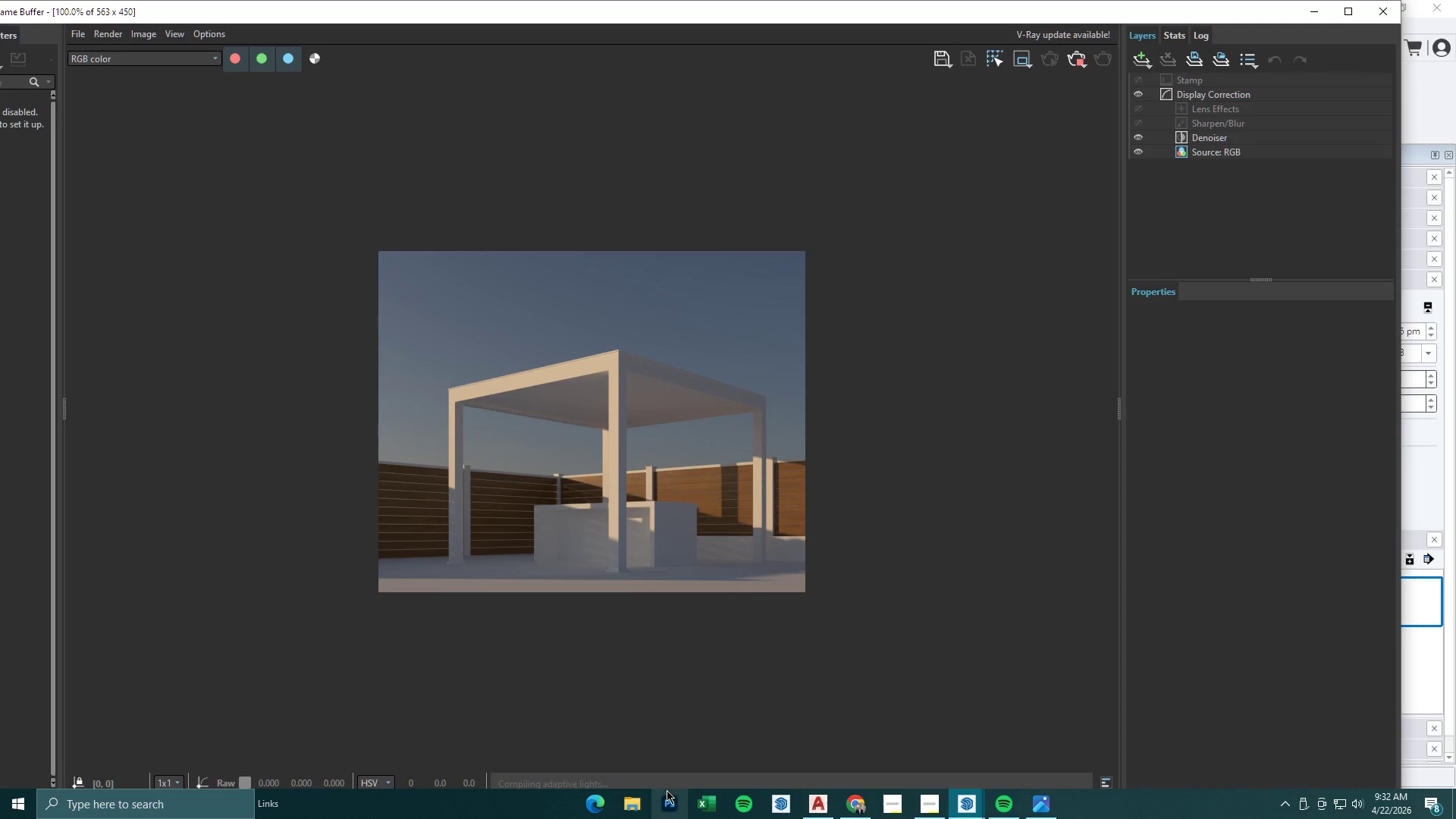 
scroll: coordinate [622, 526], scroll_direction: up, amount: 1.0
 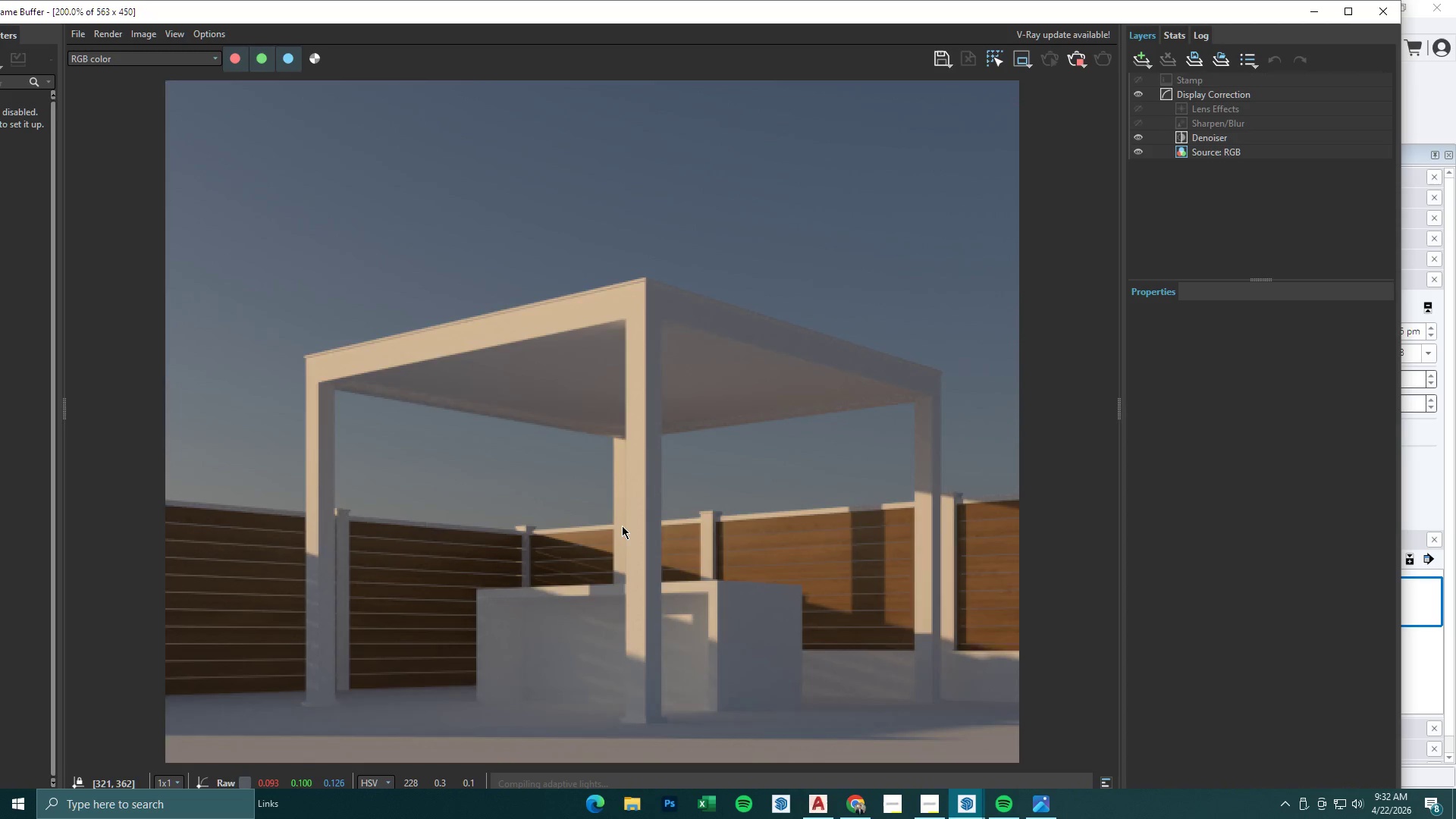 
scroll: coordinate [621, 526], scroll_direction: down, amount: 1.0
 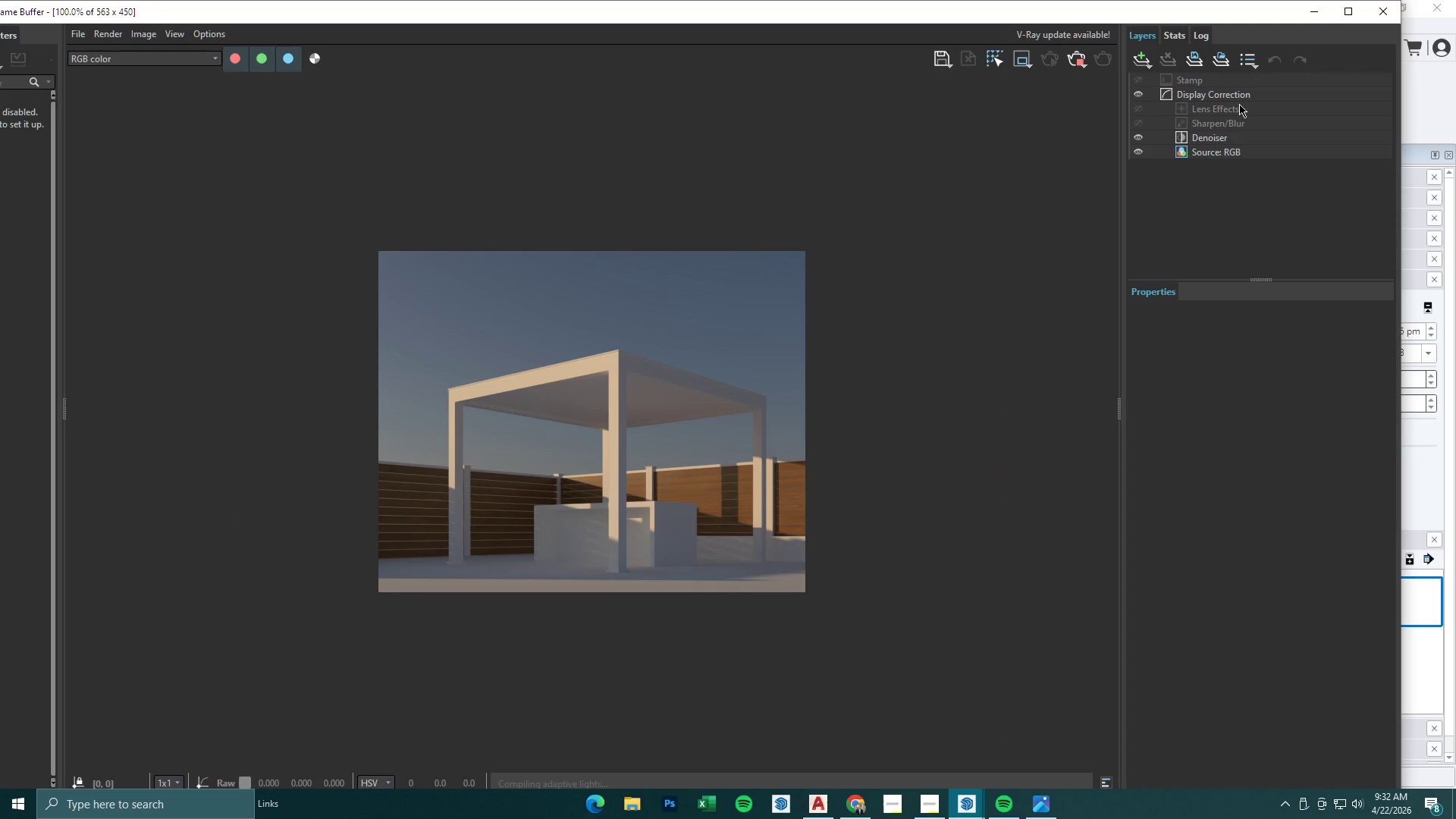 
left_click([1310, 16])
 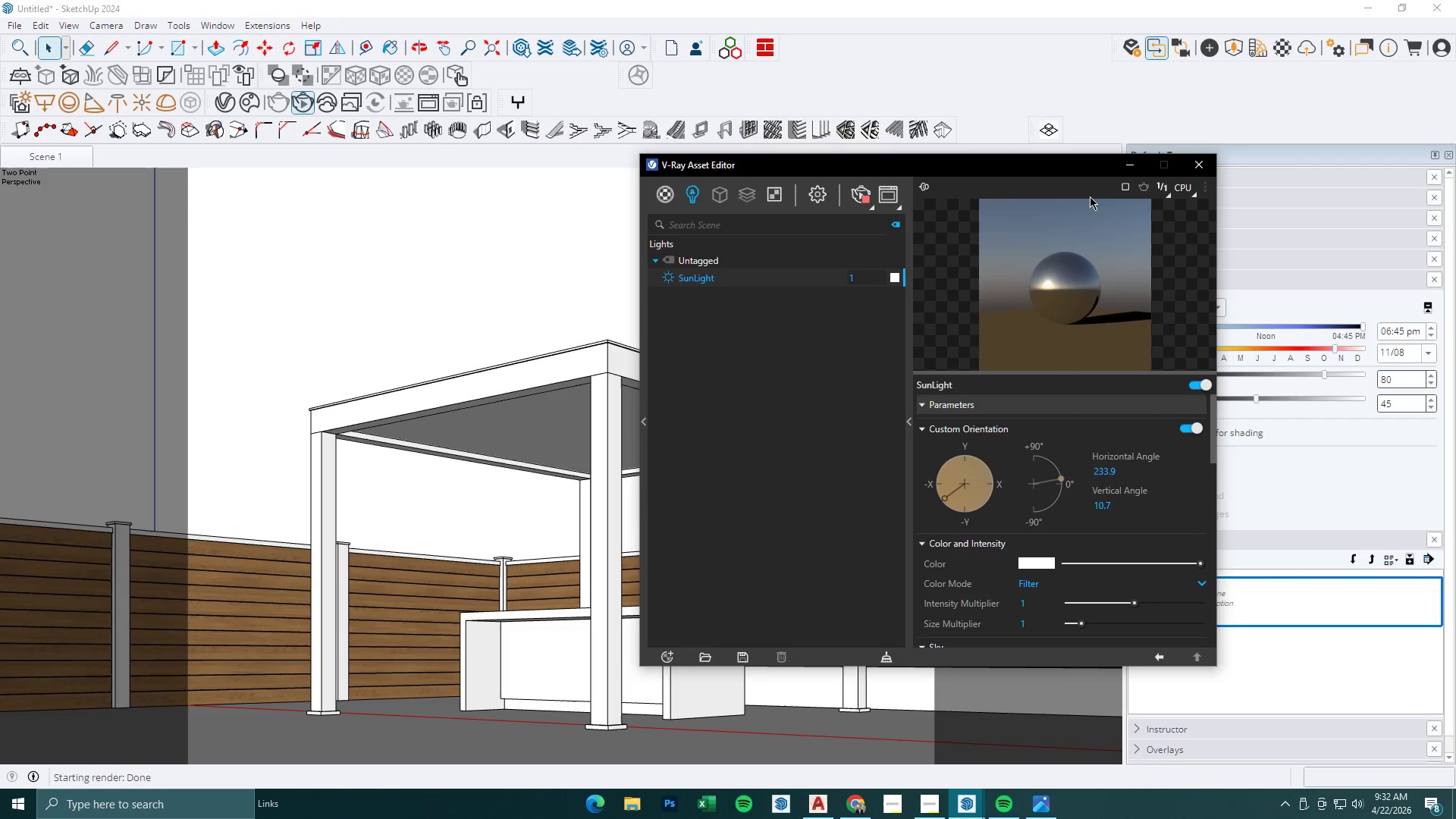 
left_click([1125, 166])
 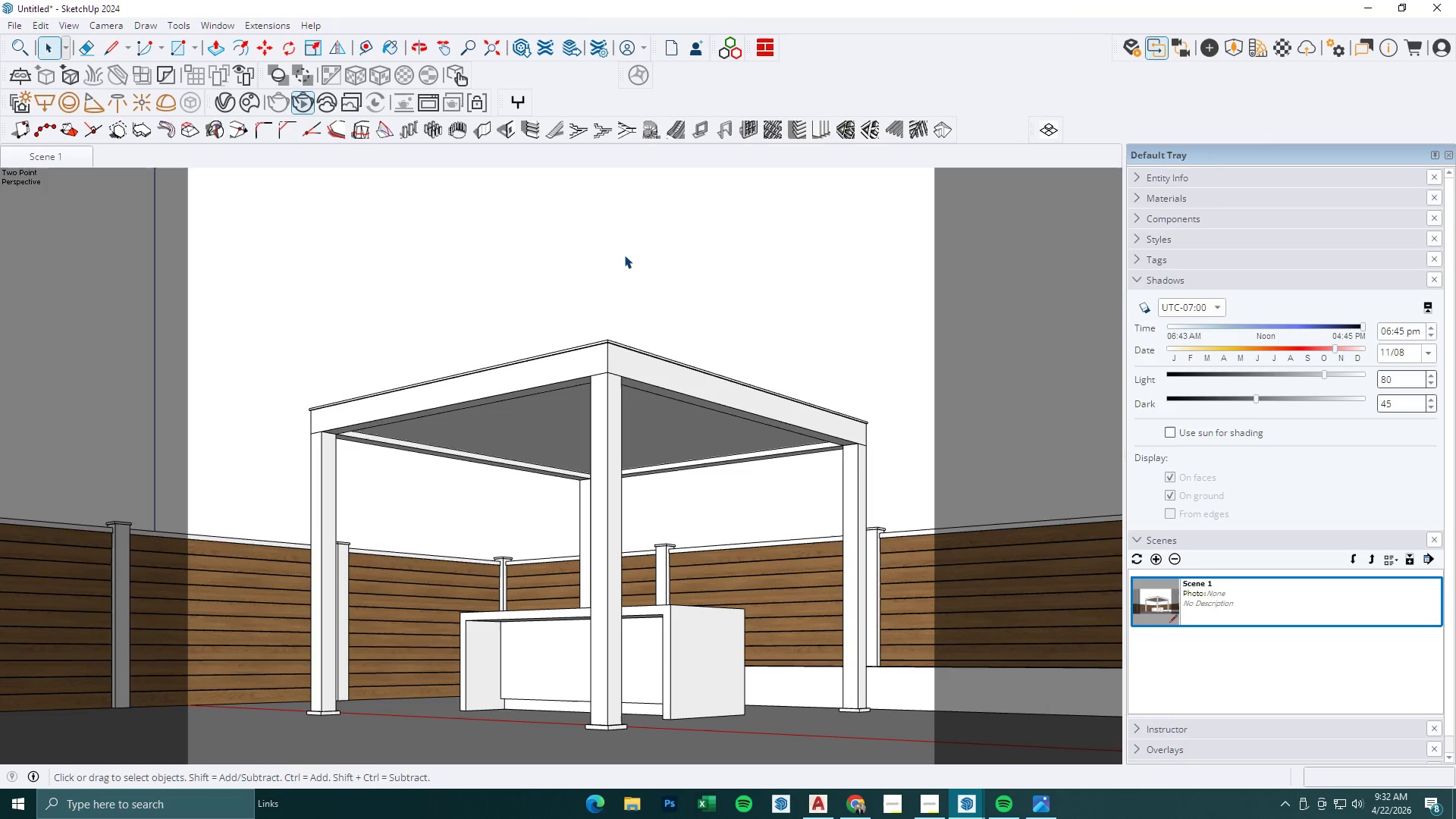 
key(Z)
 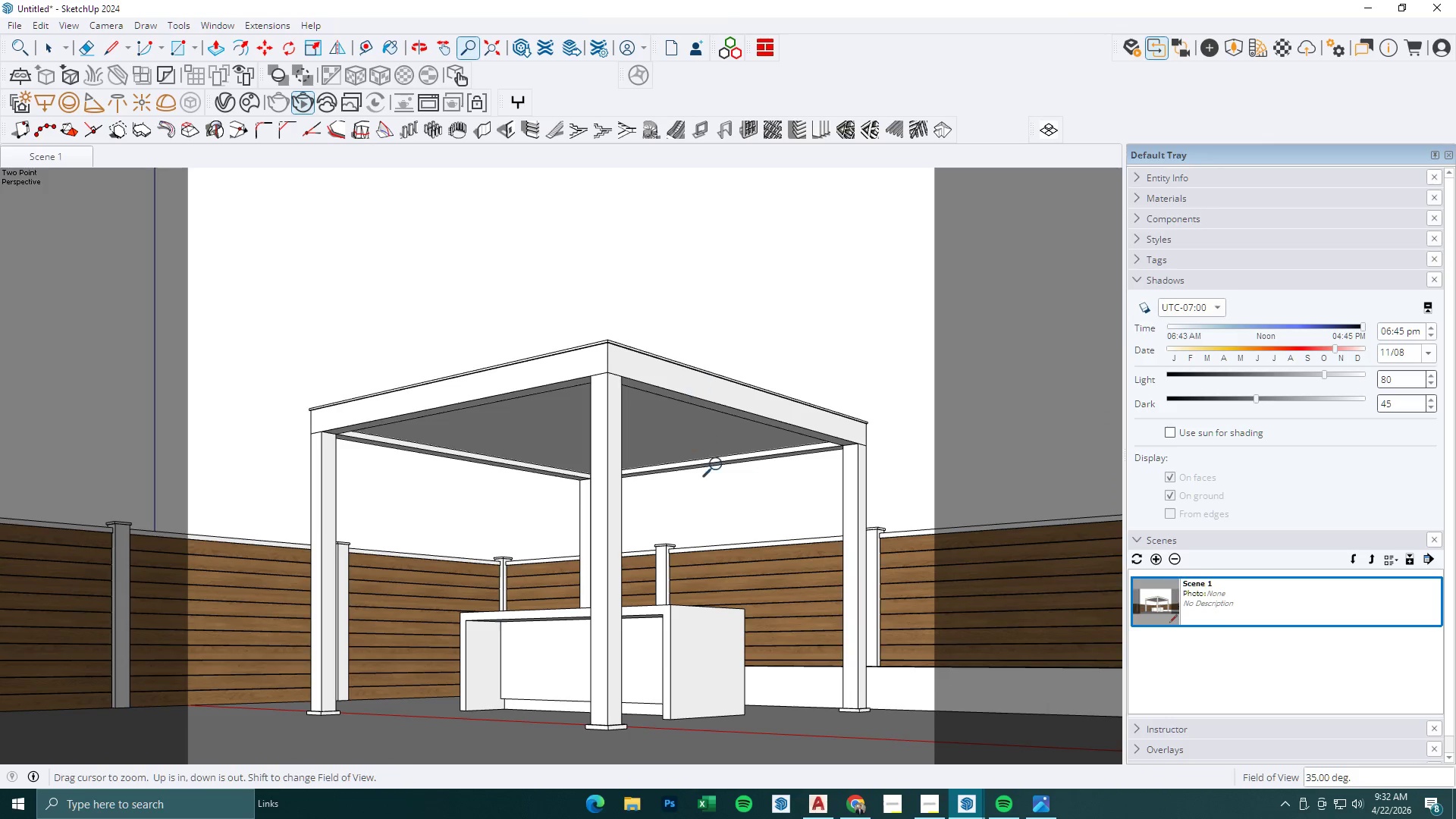 
left_click_drag(start_coordinate=[720, 466], to_coordinate=[784, 483])
 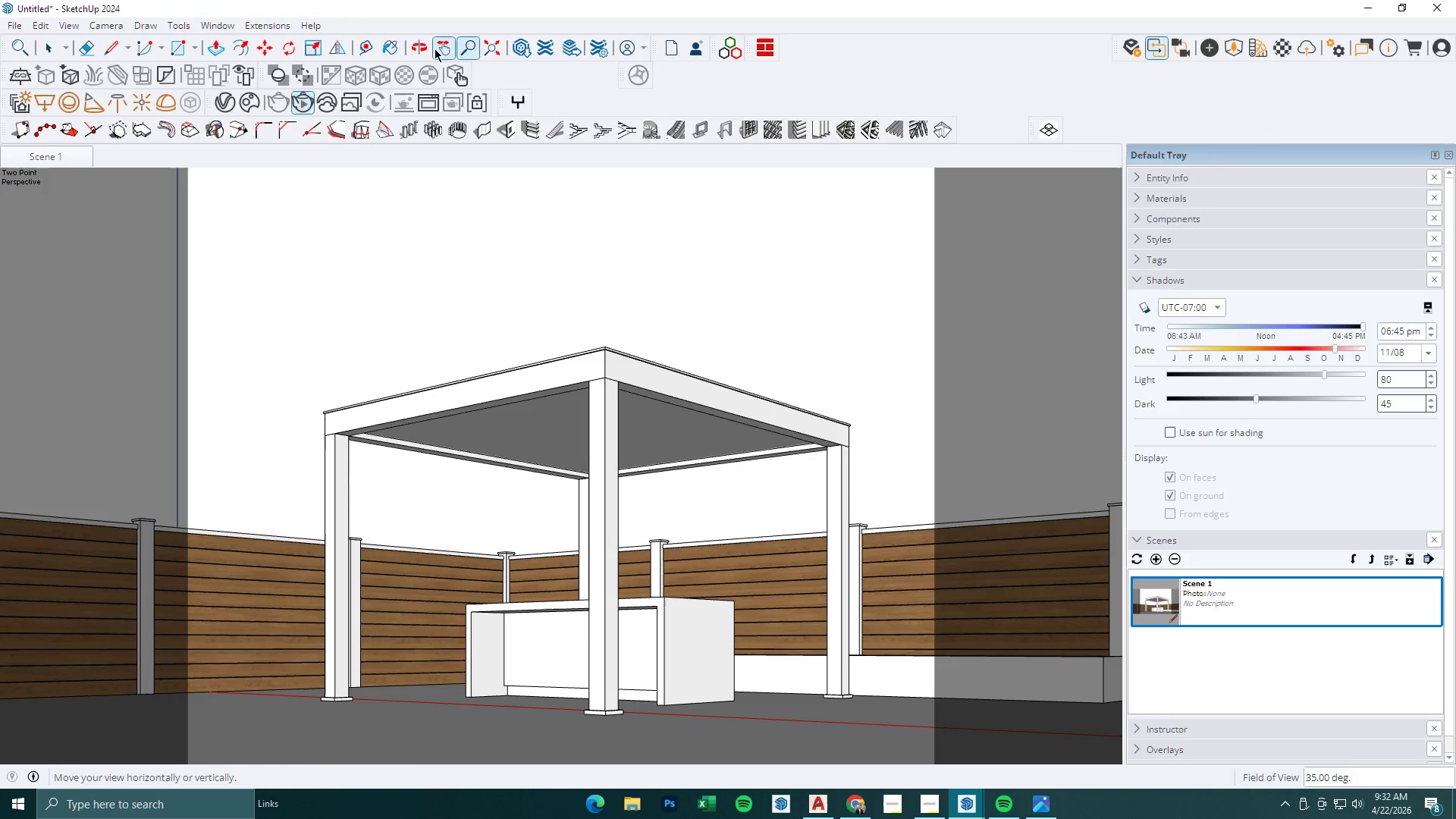 
left_click([443, 48])
 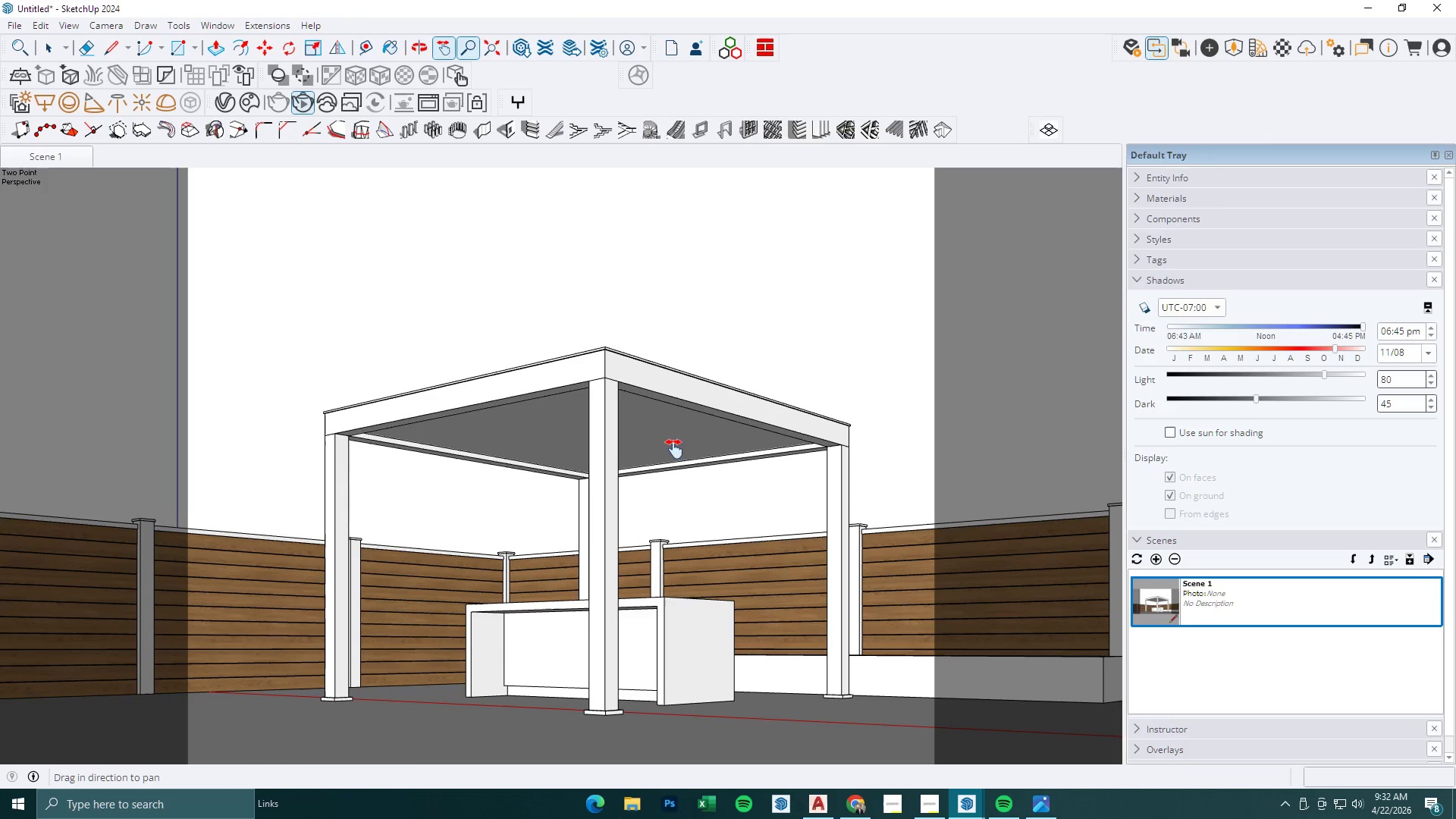 
left_click_drag(start_coordinate=[682, 466], to_coordinate=[660, 470])
 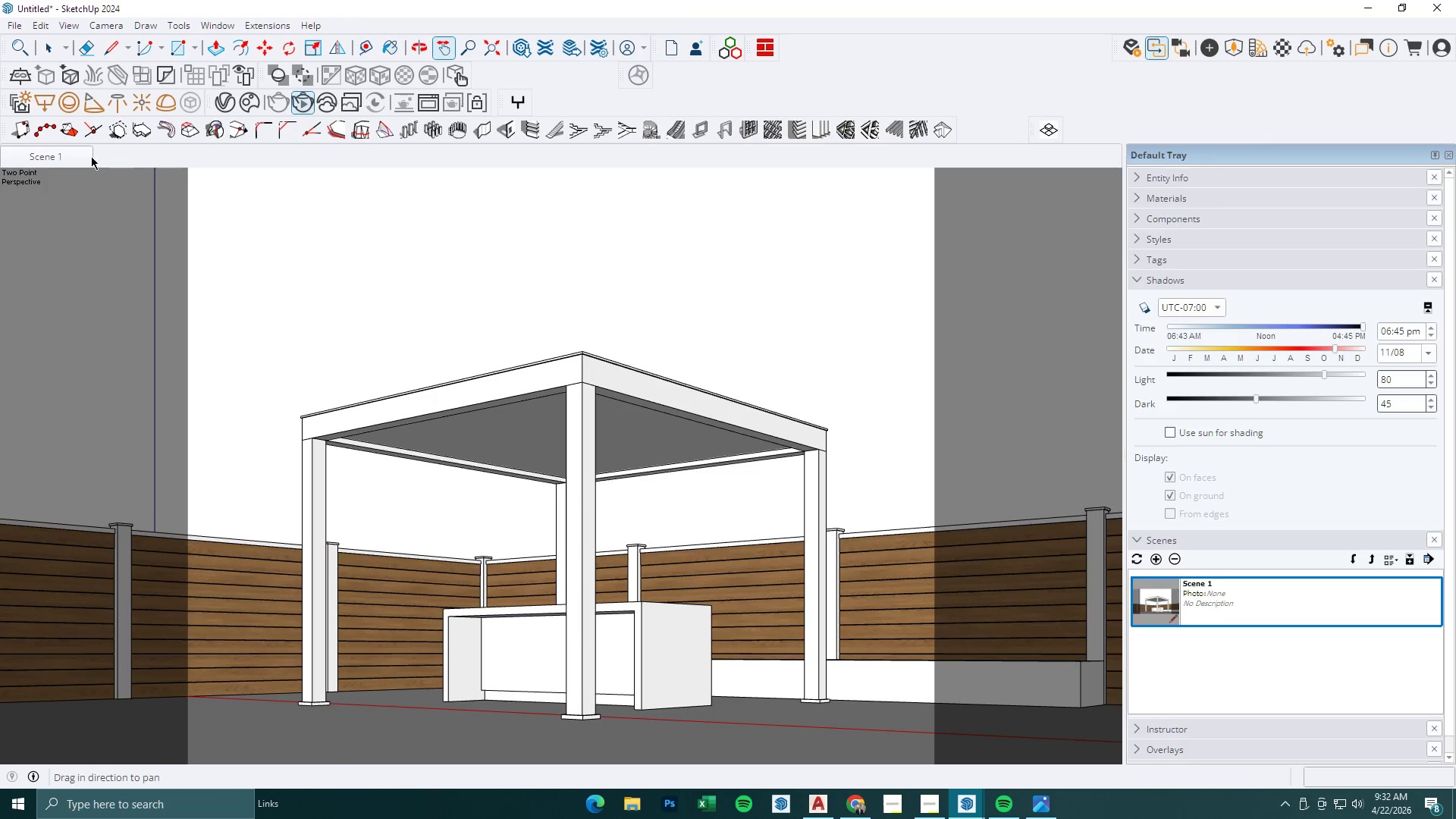 
right_click([78, 155])
 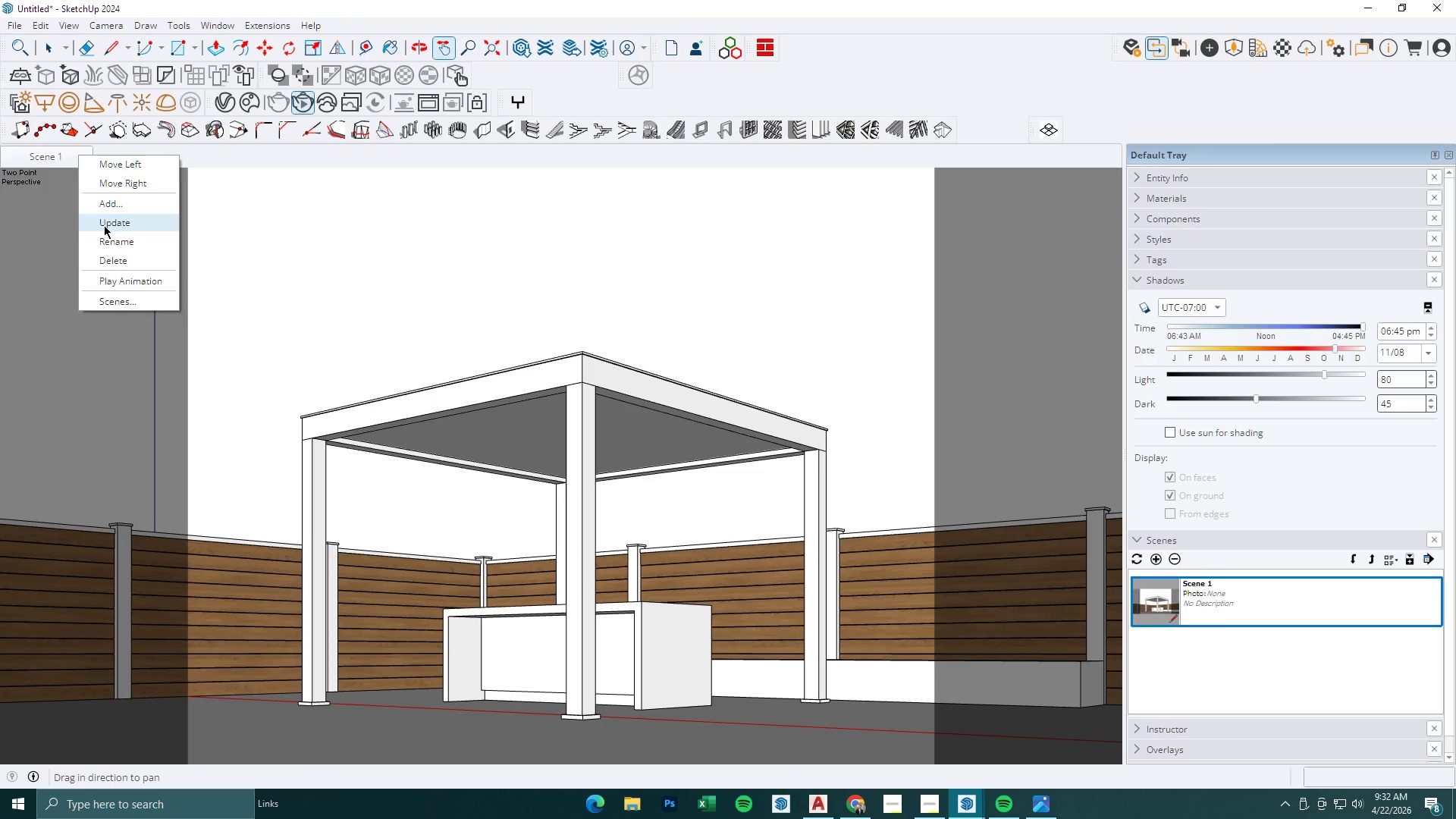 
left_click([104, 225])
 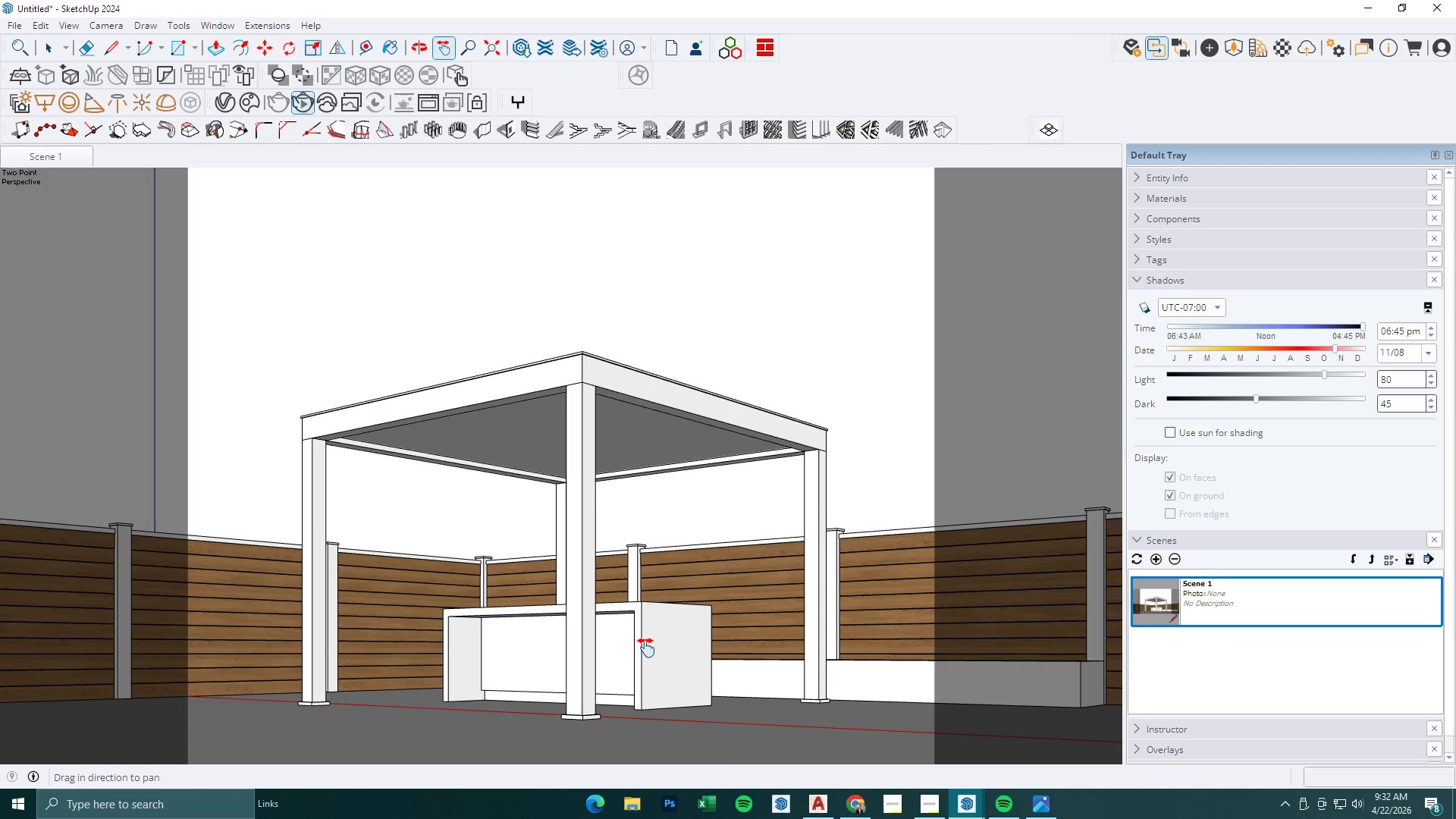 
wait(11.39)
 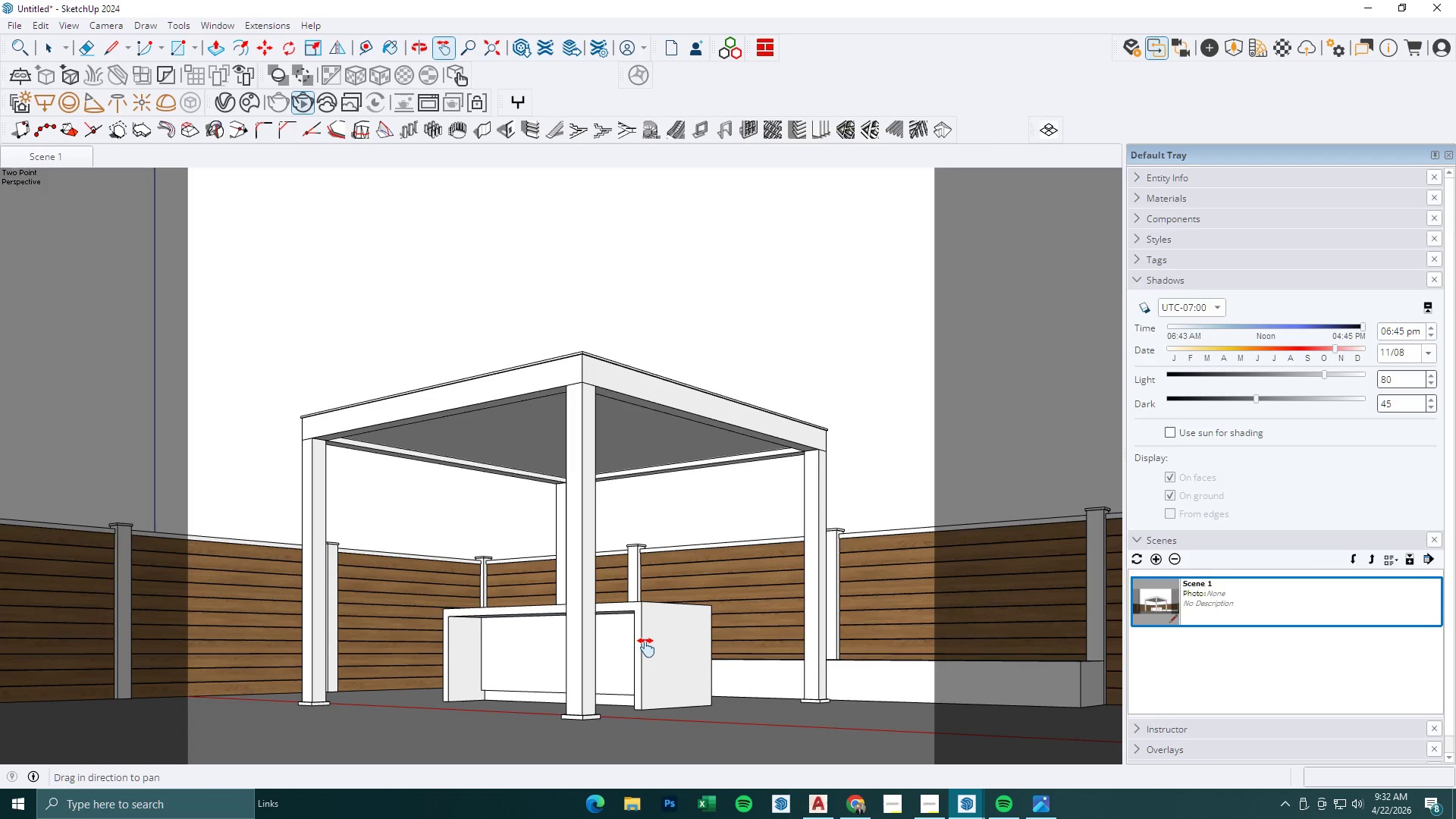 
left_click([1032, 809])
 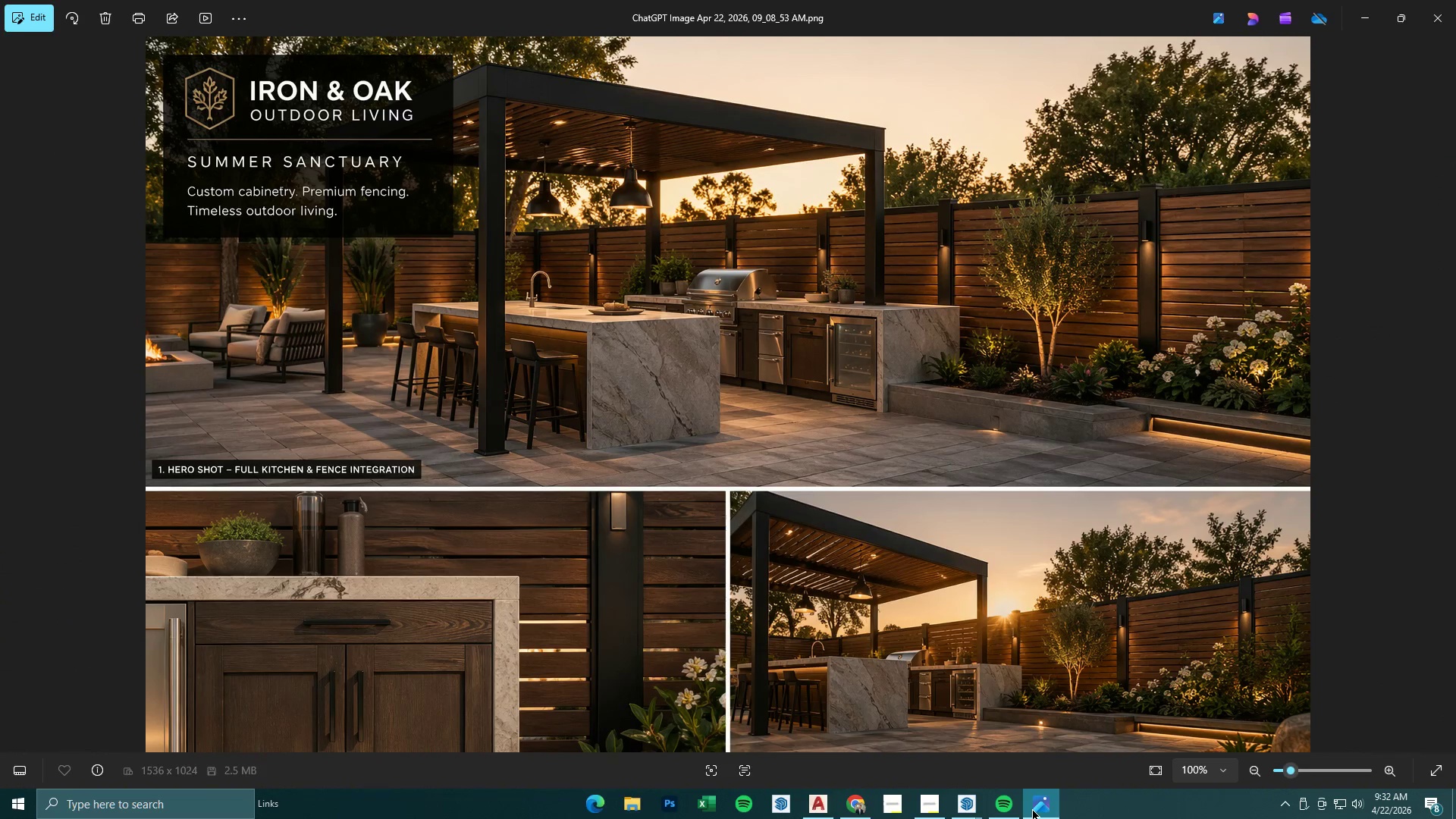 
left_click([1032, 808])
 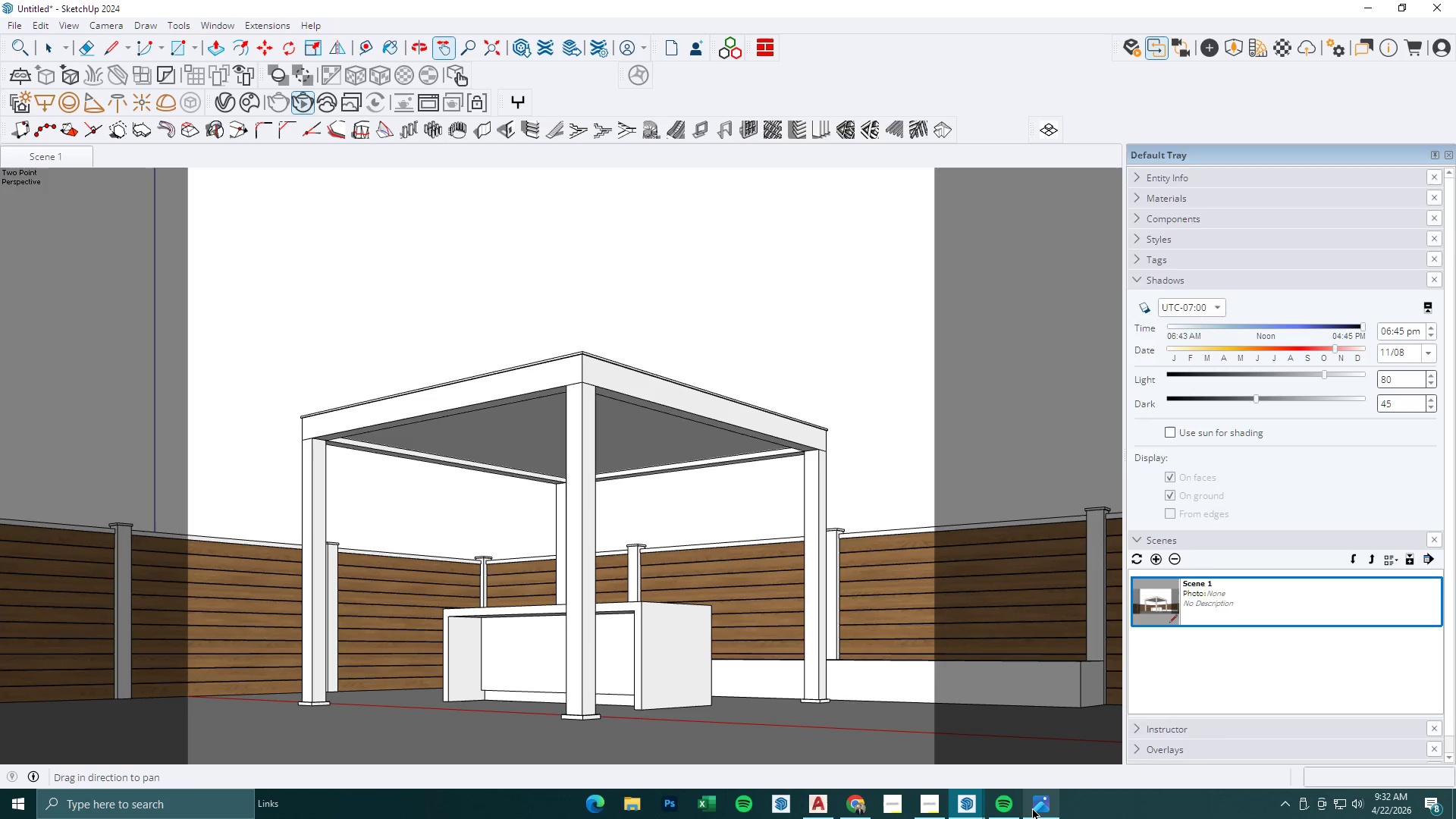 
left_click([1032, 808])
 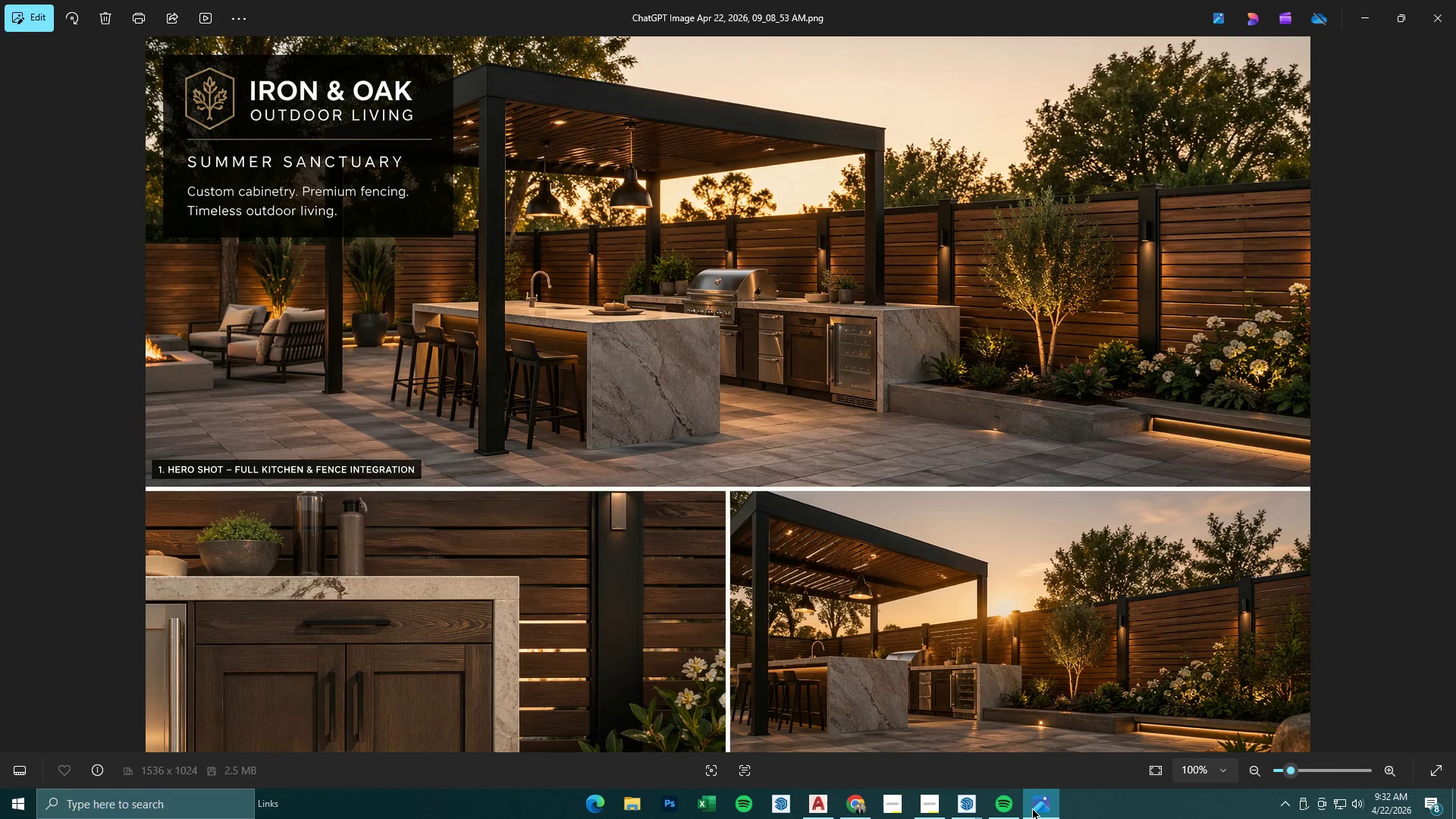 
left_click([1032, 808])
 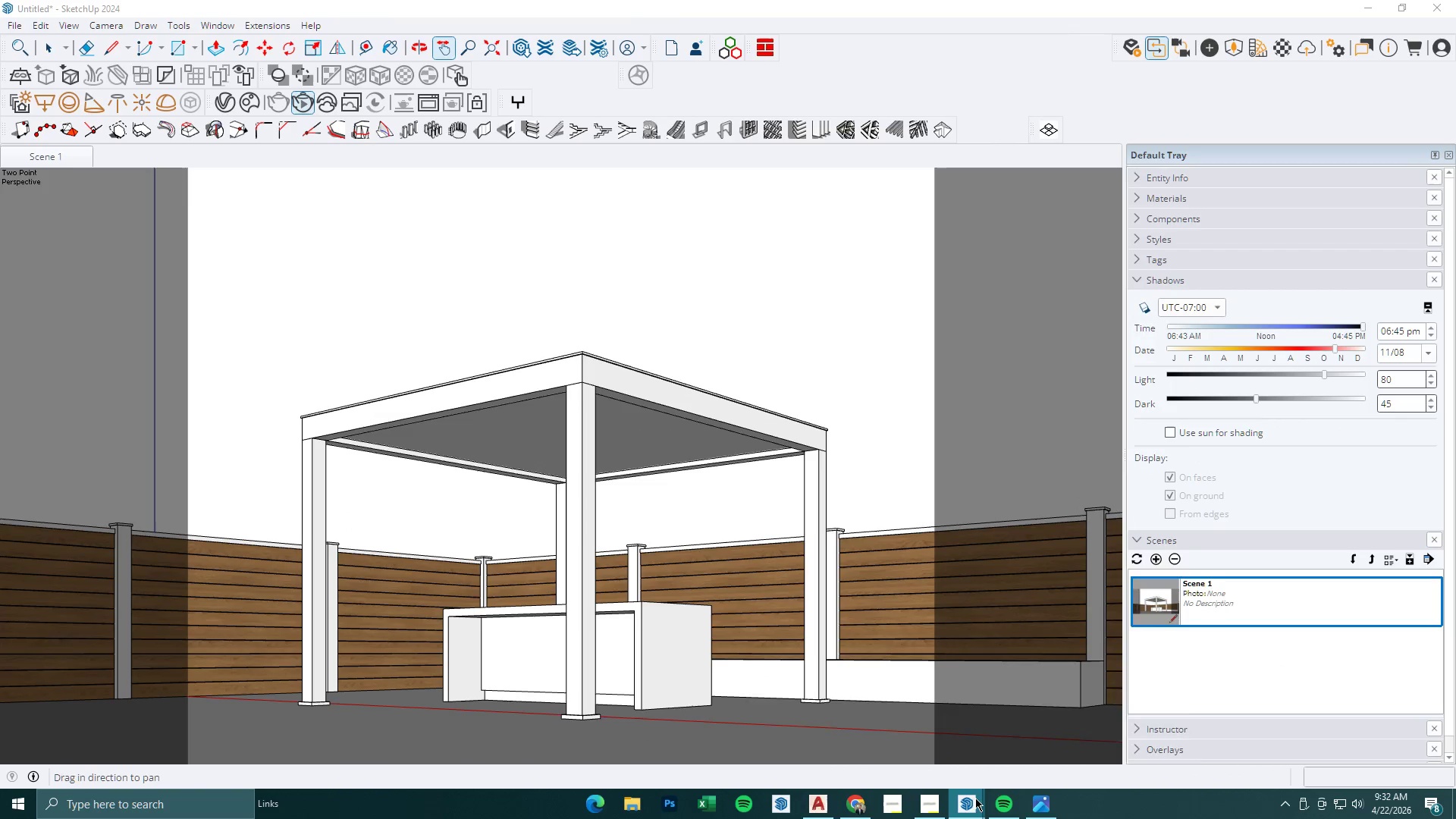 
left_click([1085, 753])
 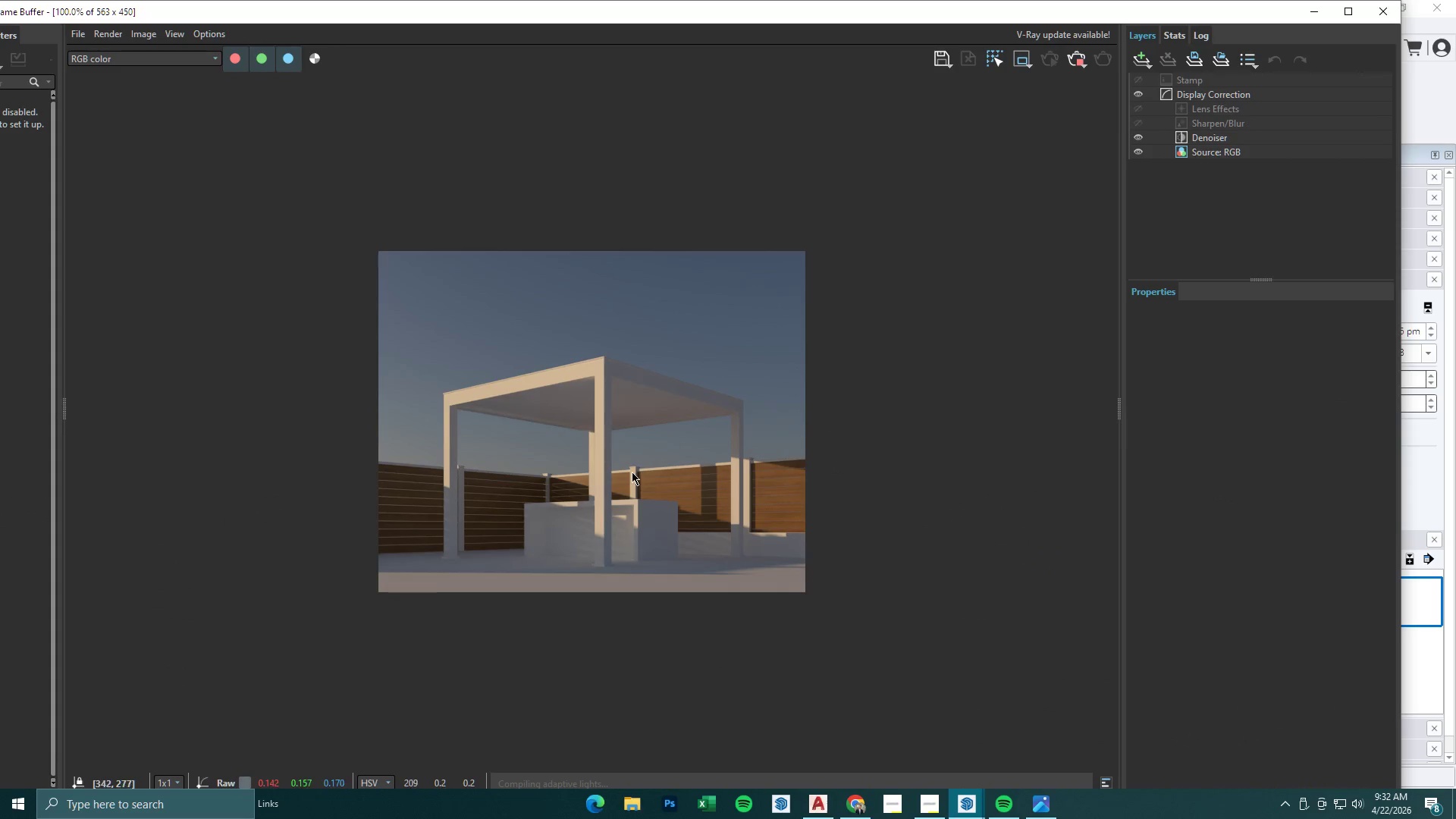 
scroll: coordinate [618, 479], scroll_direction: up, amount: 1.0
 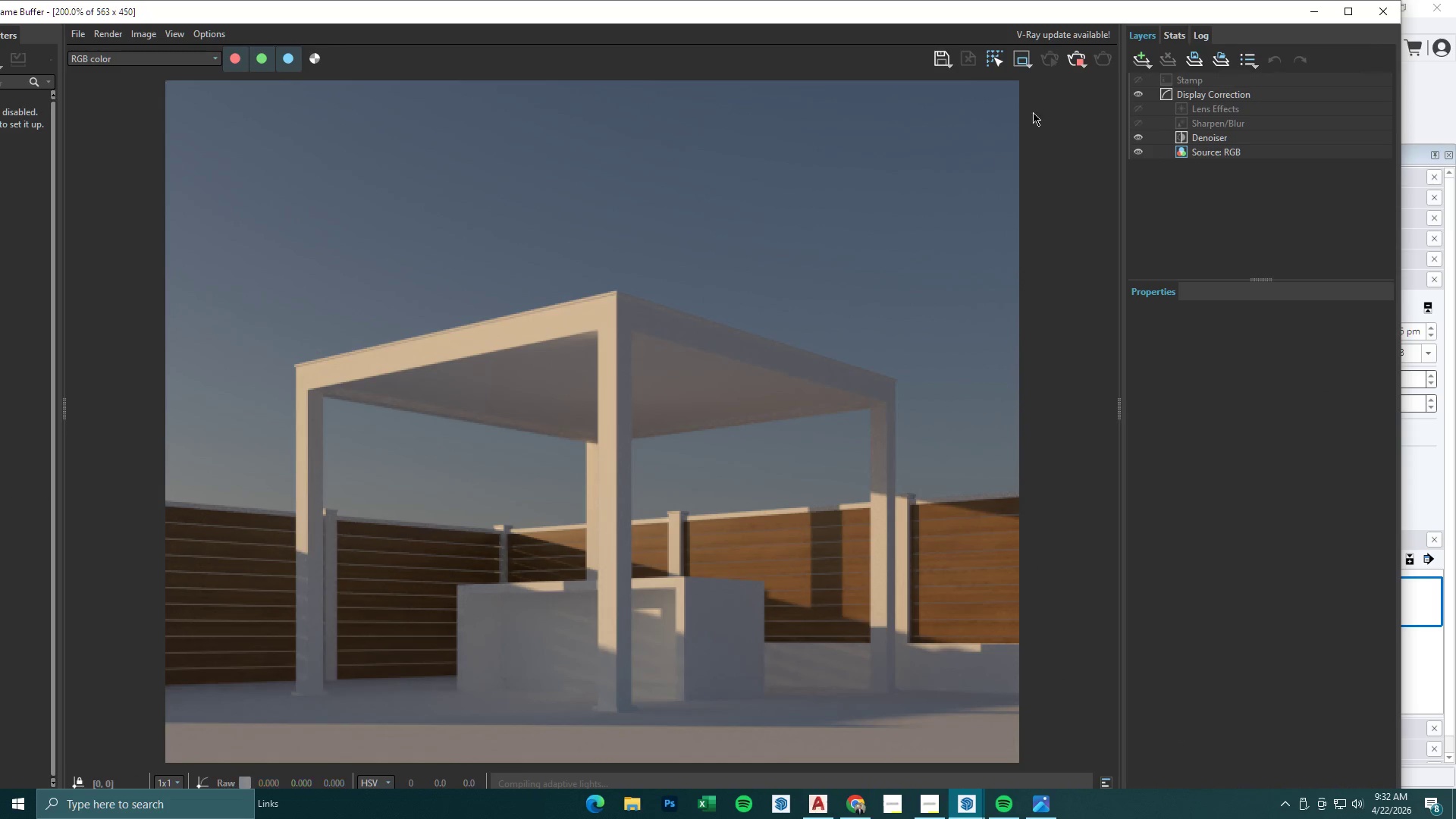 
left_click([1074, 63])
 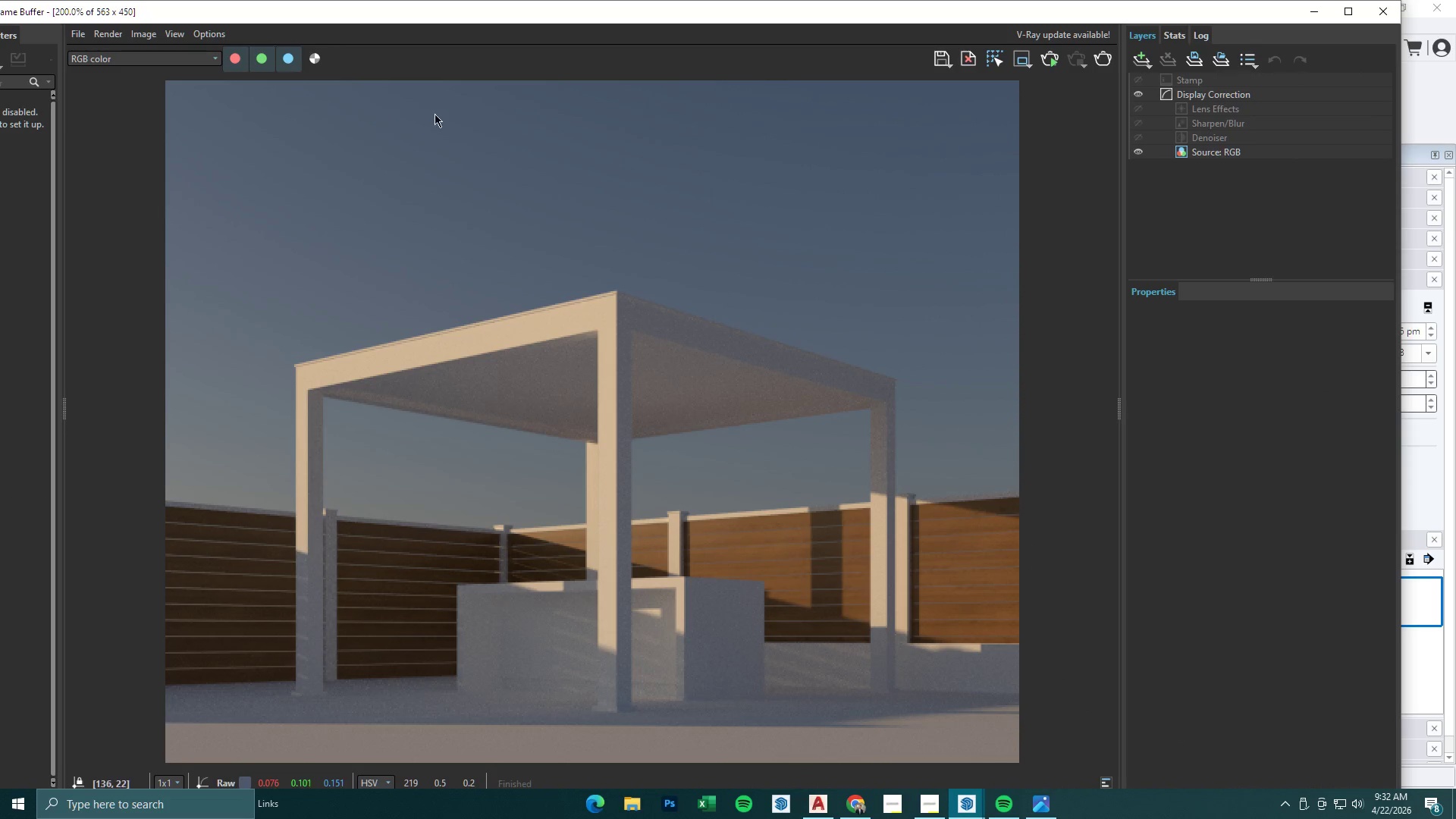 
left_click([1304, 14])
 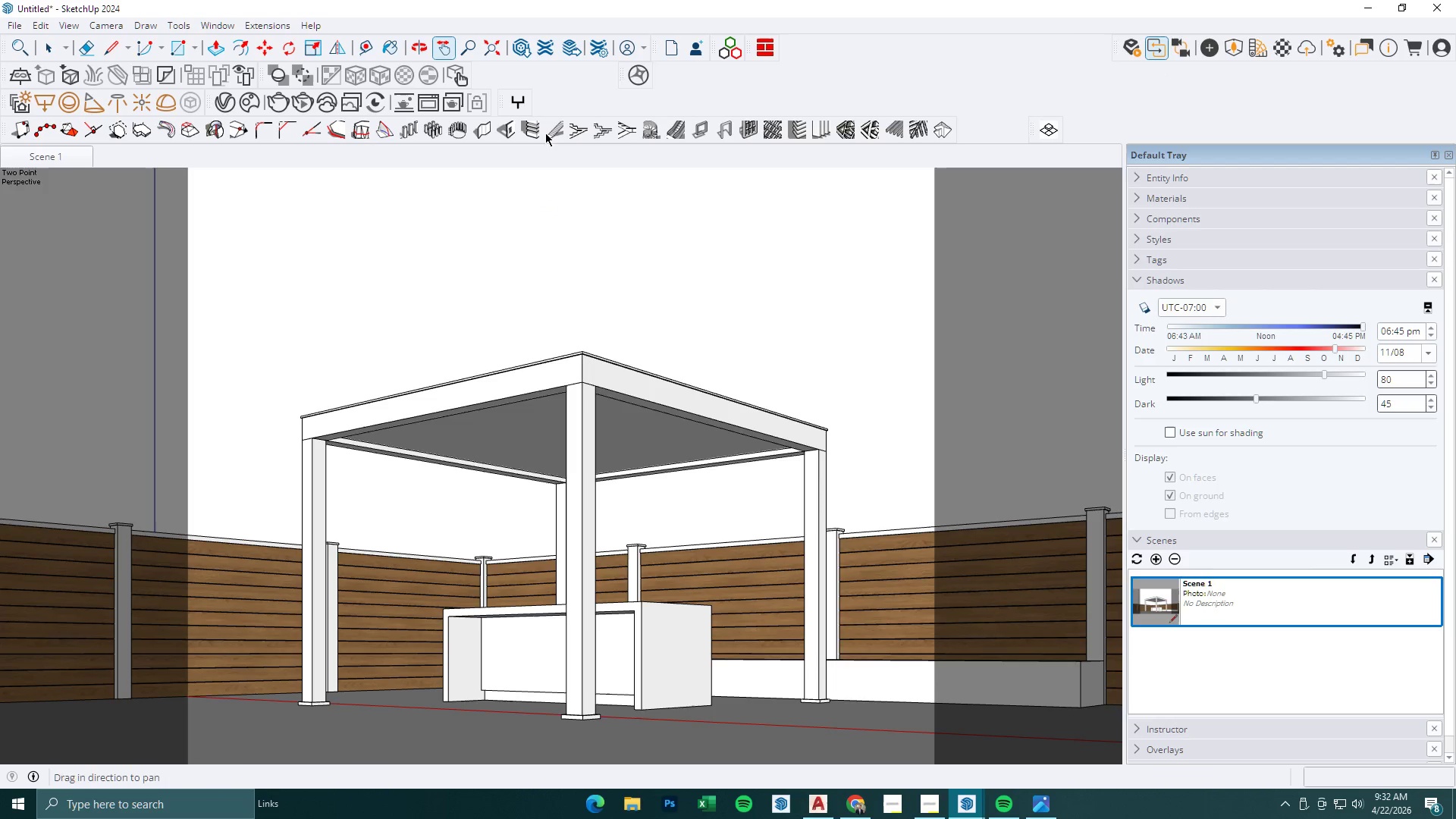 
wait(5.16)
 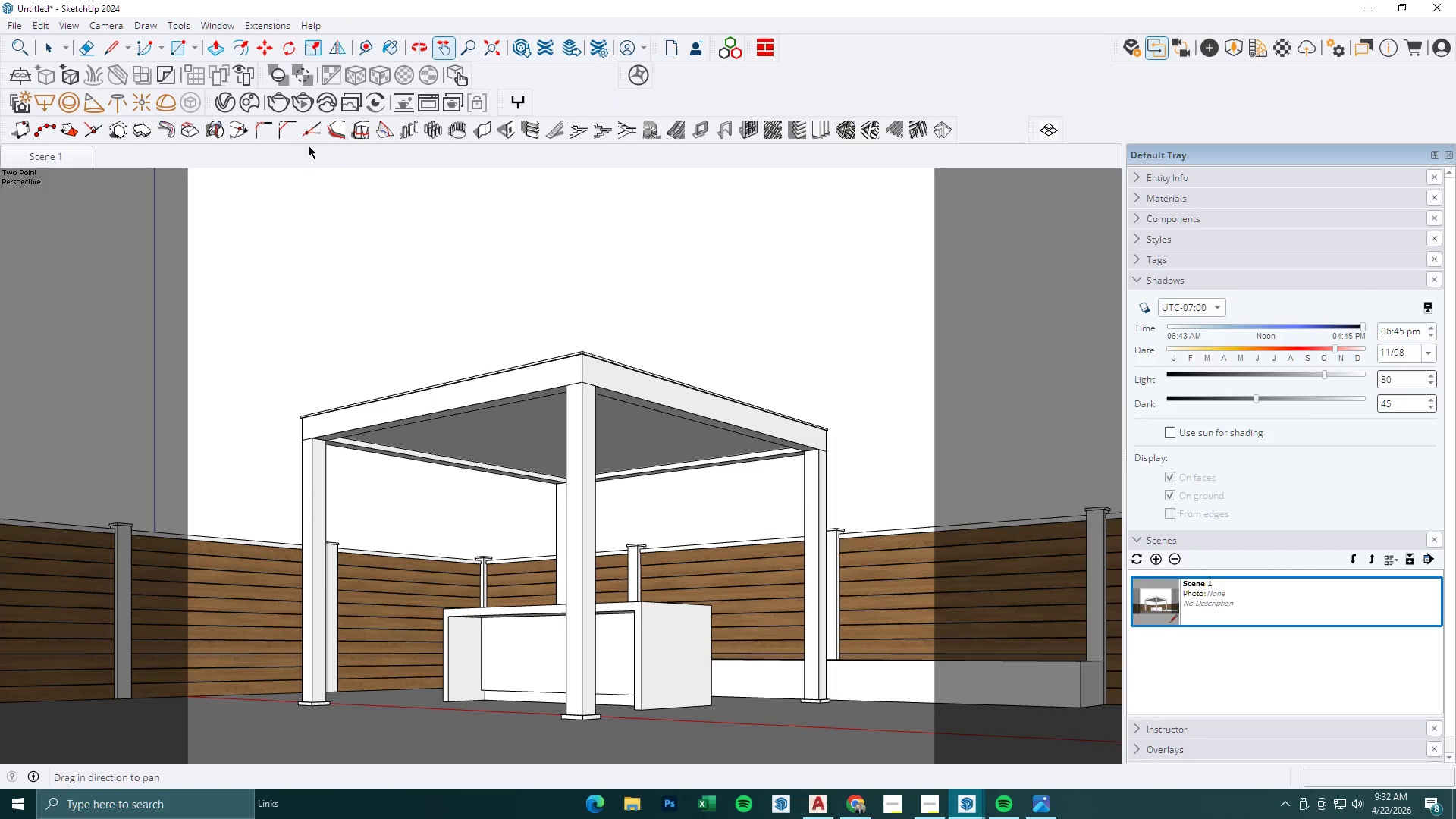 
left_click([227, 100])
 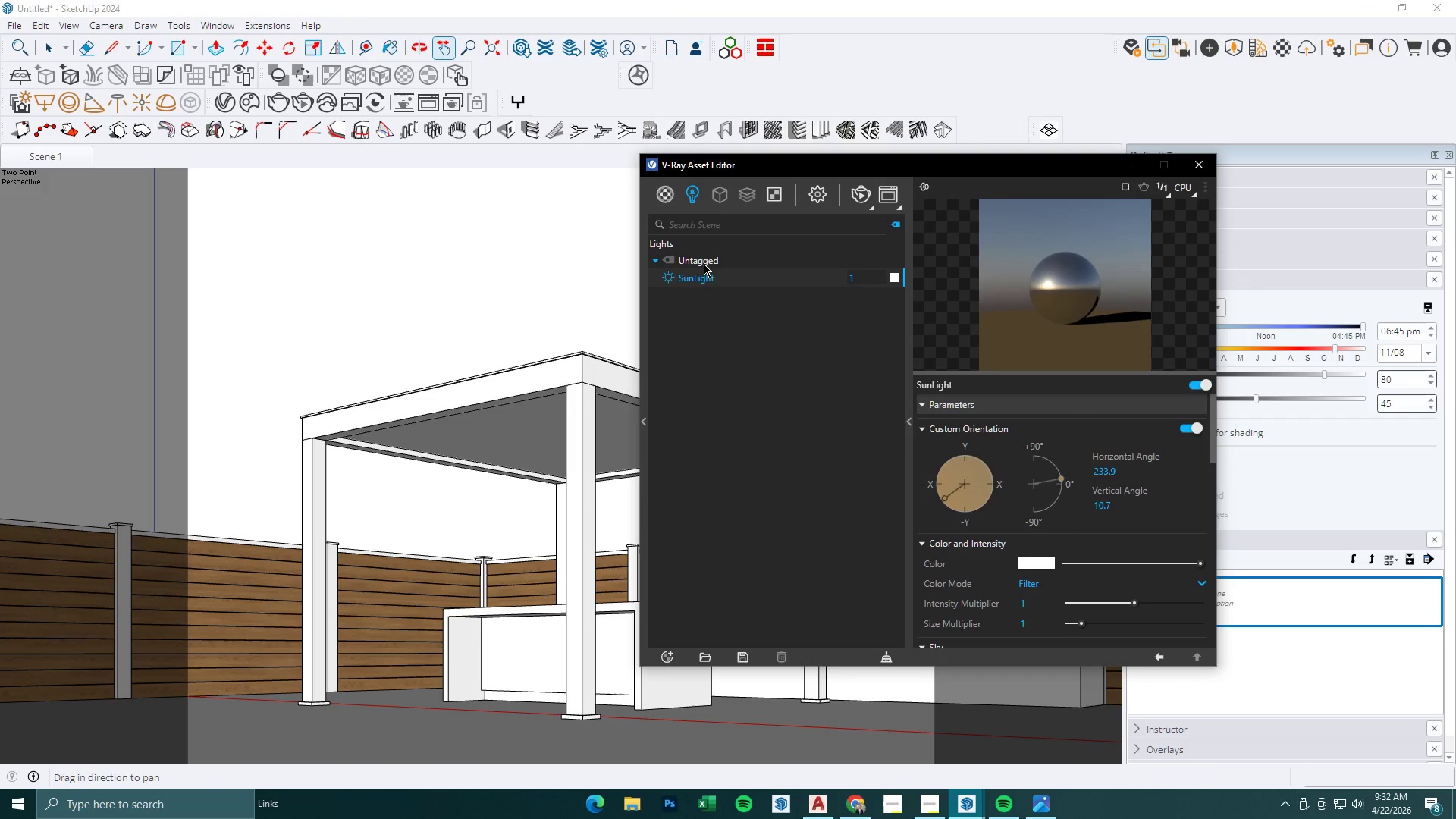 
left_click([667, 275])
 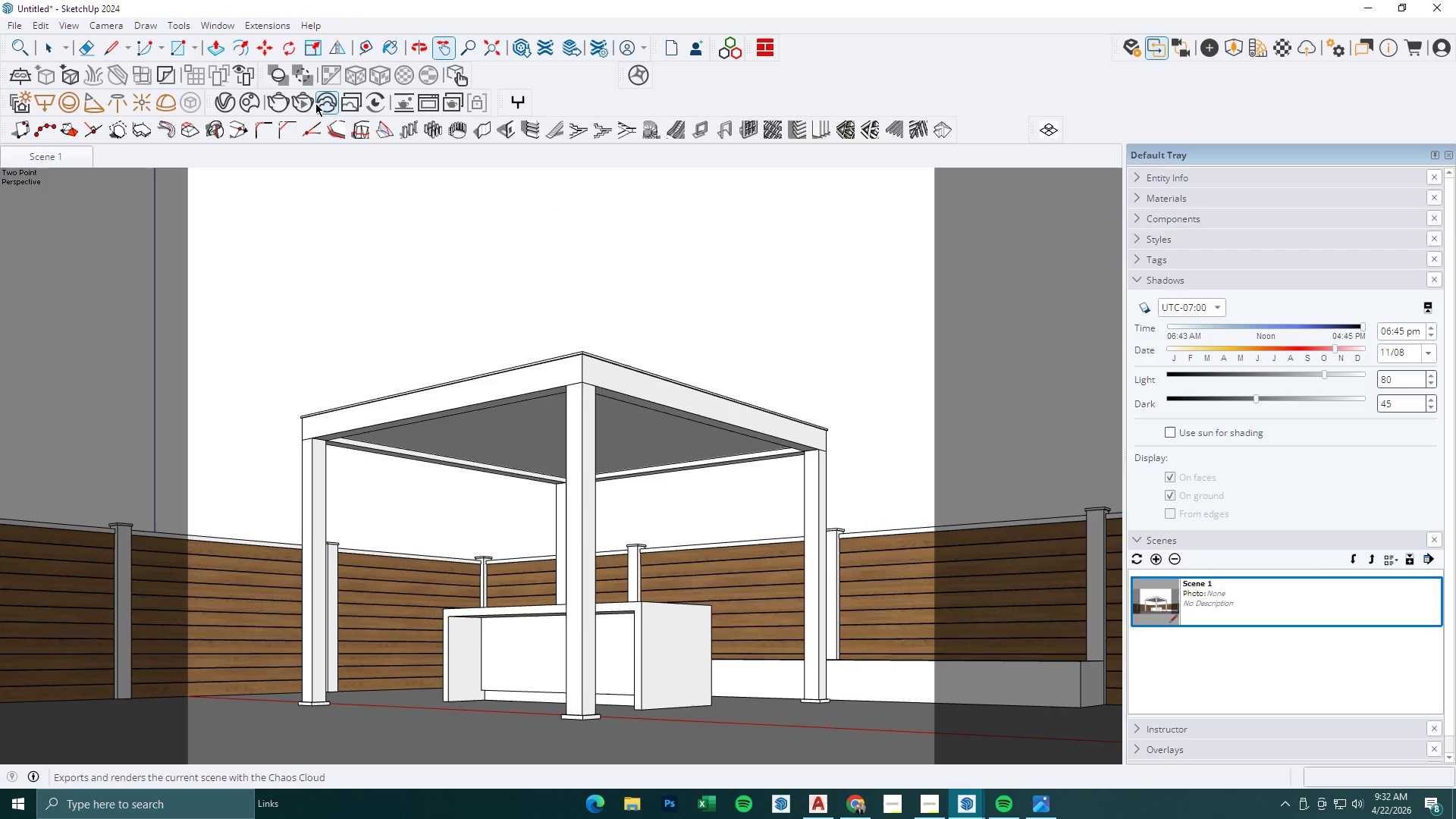 
left_click([174, 93])
 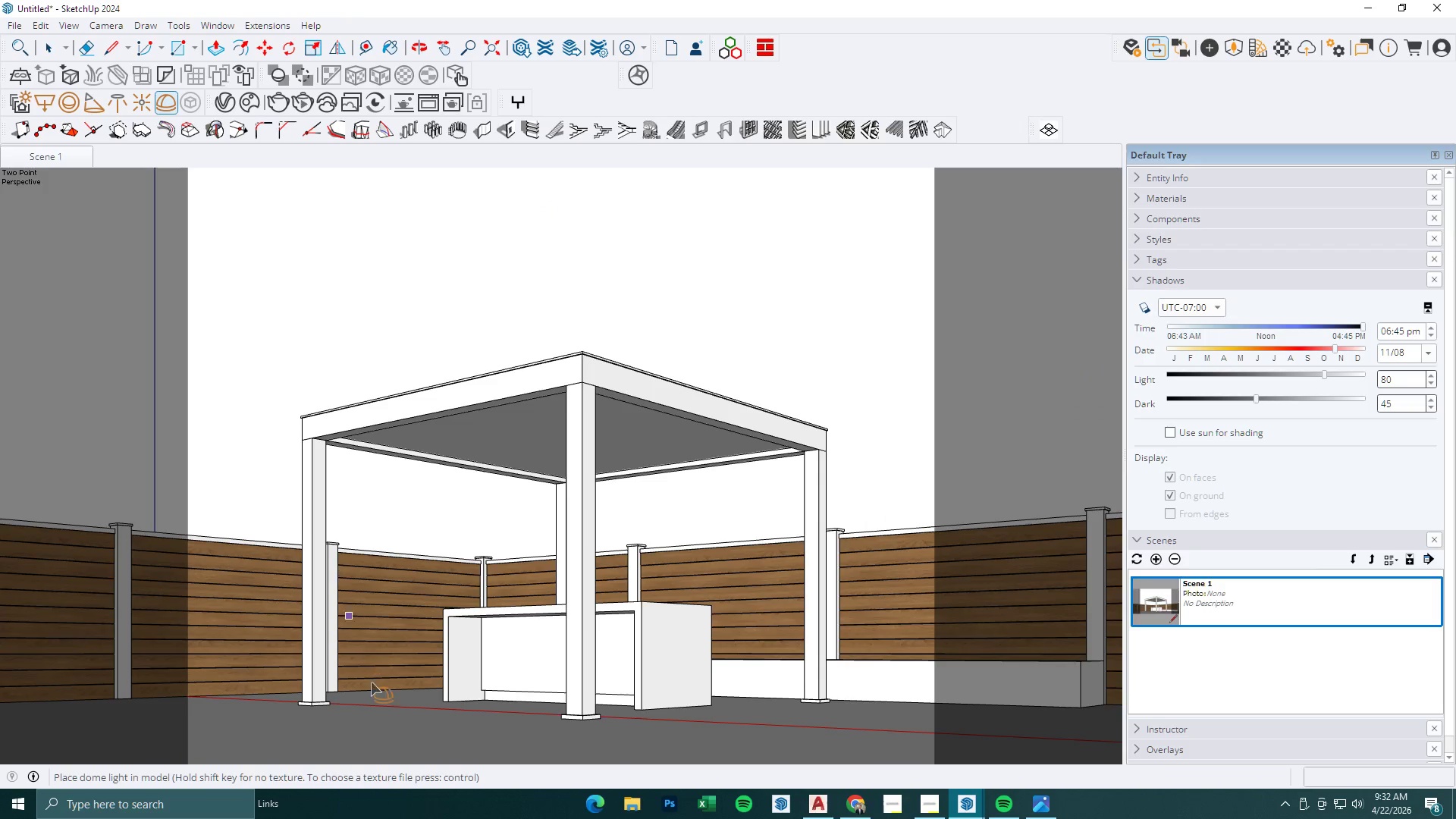 
left_click([375, 711])
 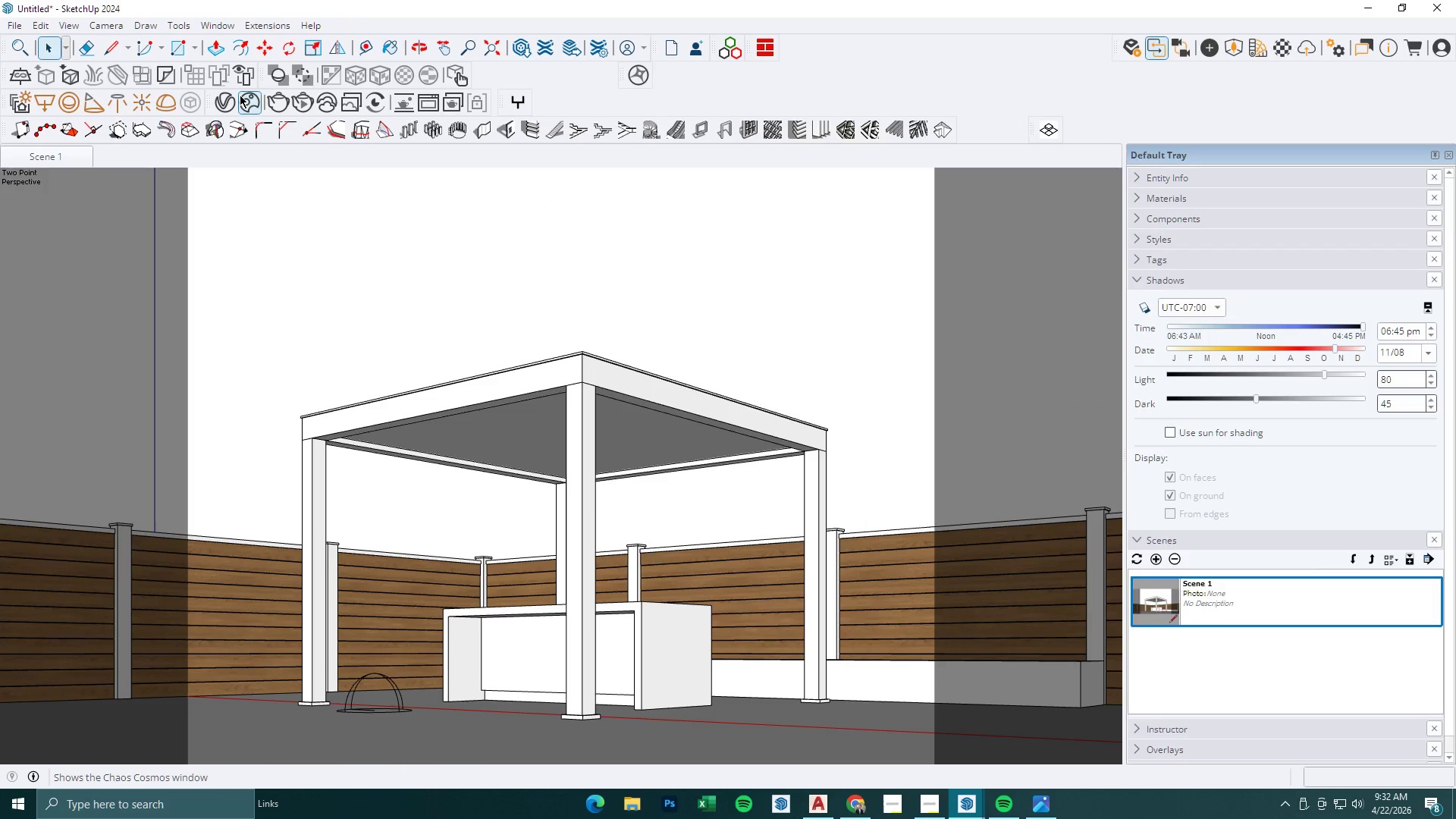 
left_click([219, 104])
 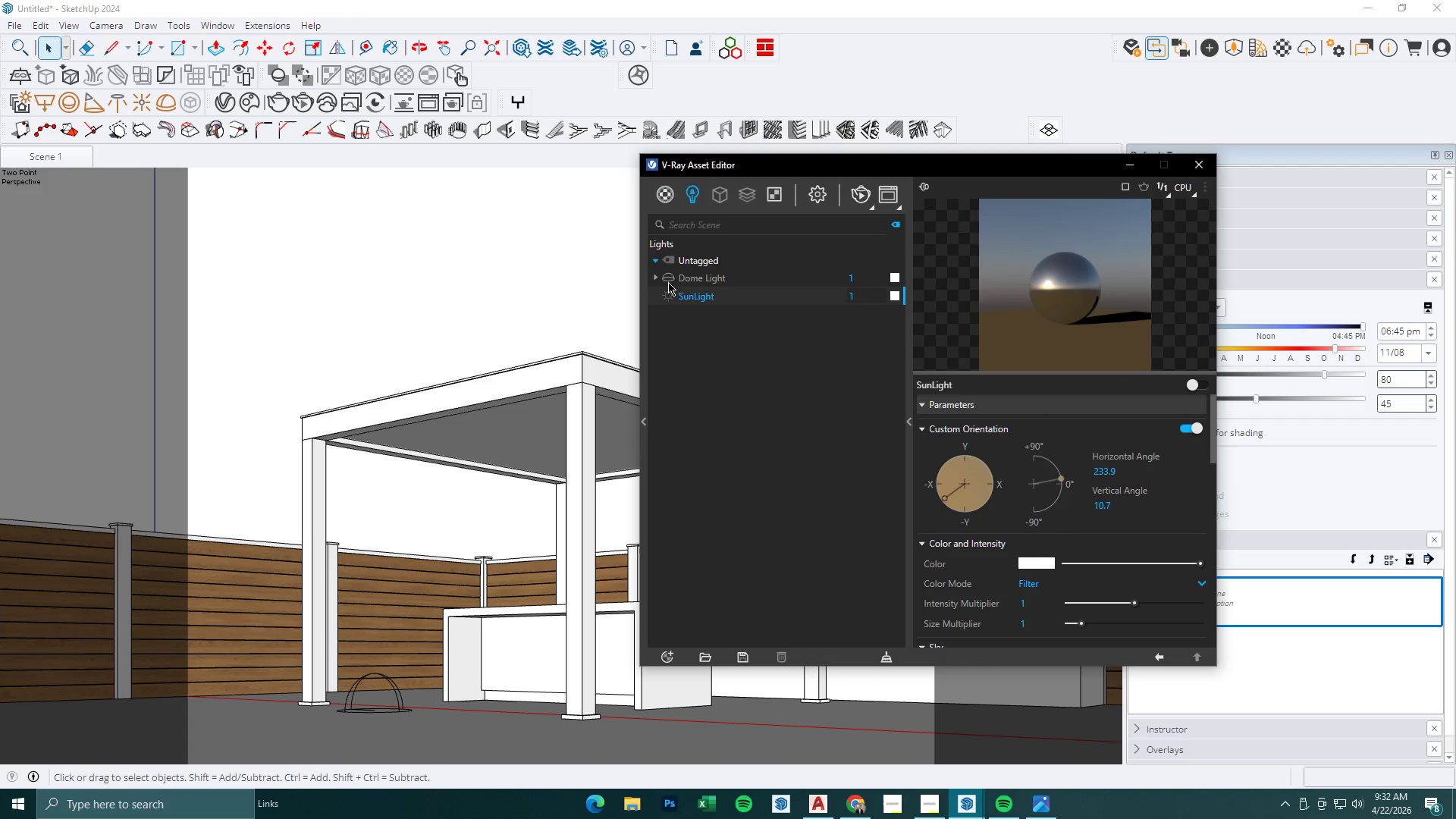 
left_click_drag(start_coordinate=[869, 283], to_coordinate=[815, 283])
 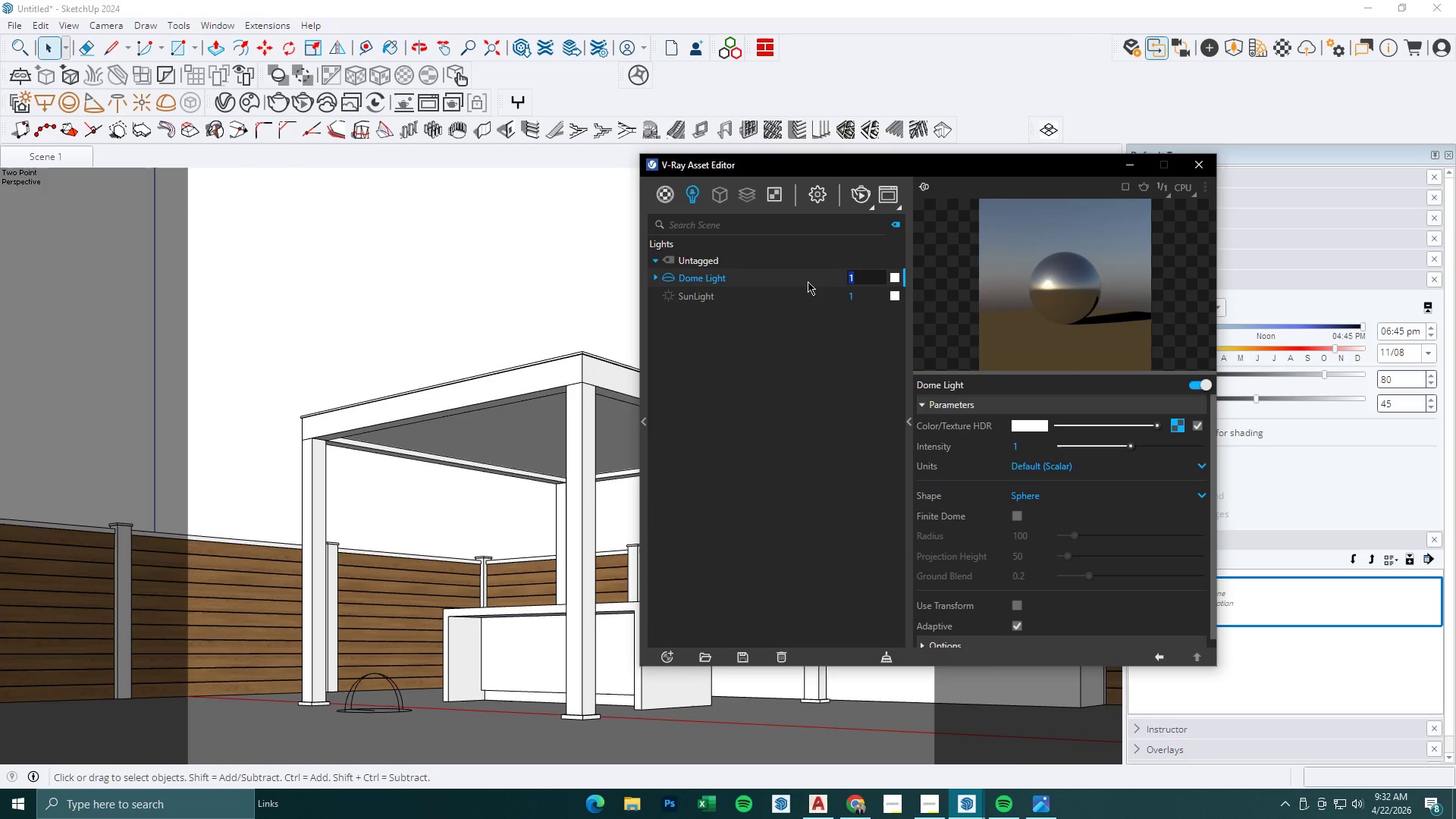 
key(Numpad1)
 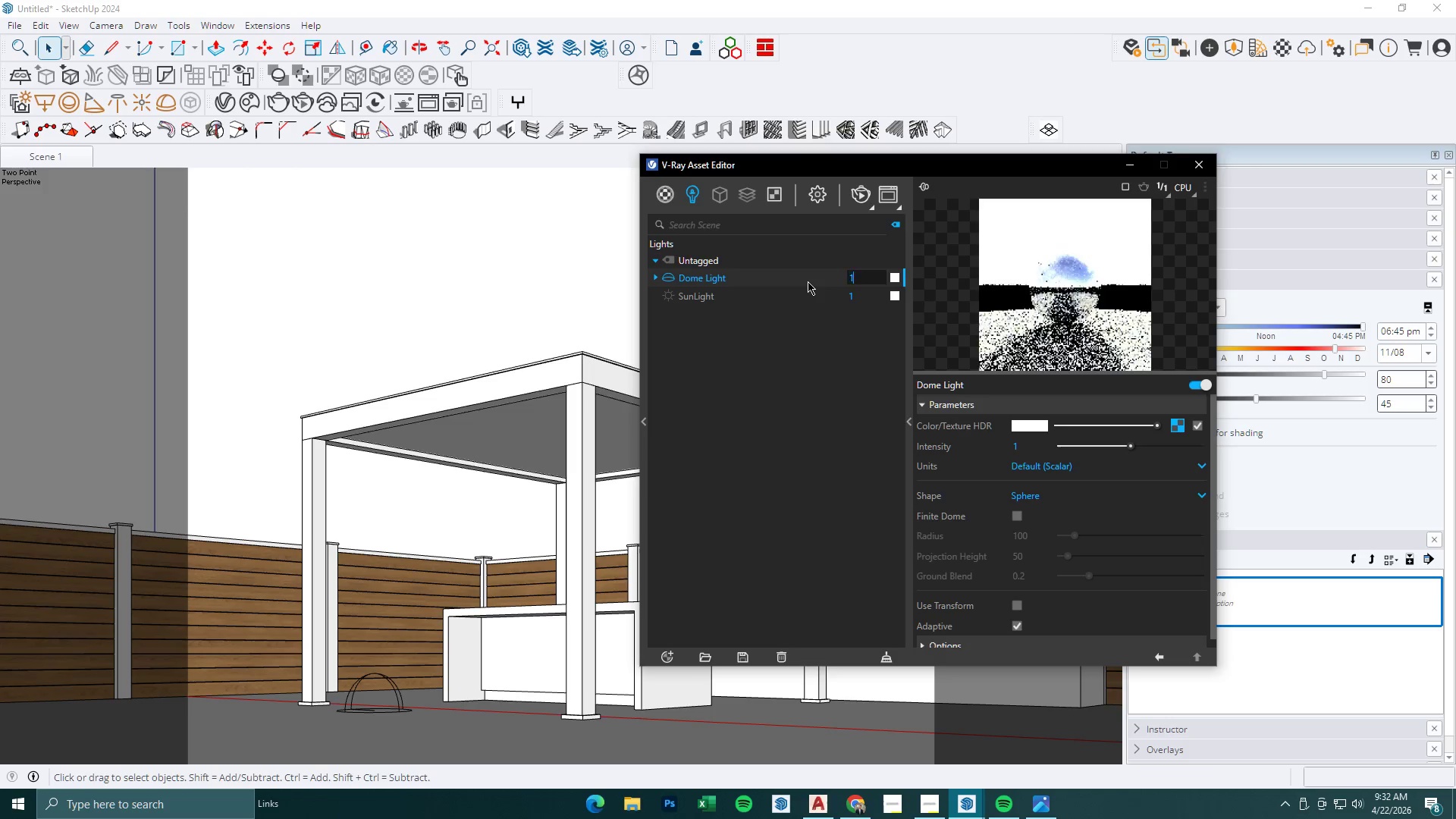 
key(Numpad0)
 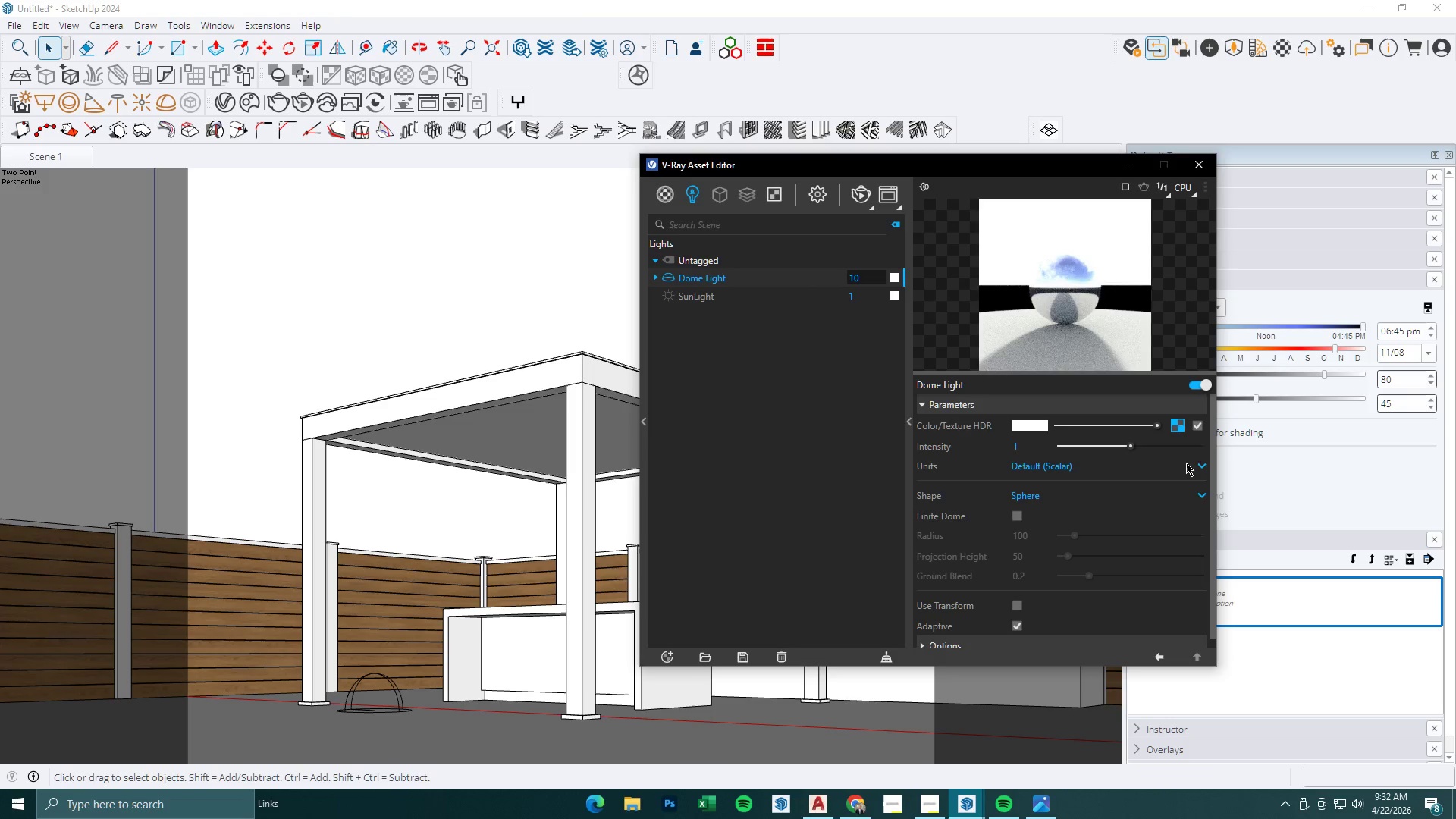 
left_click([1182, 428])
 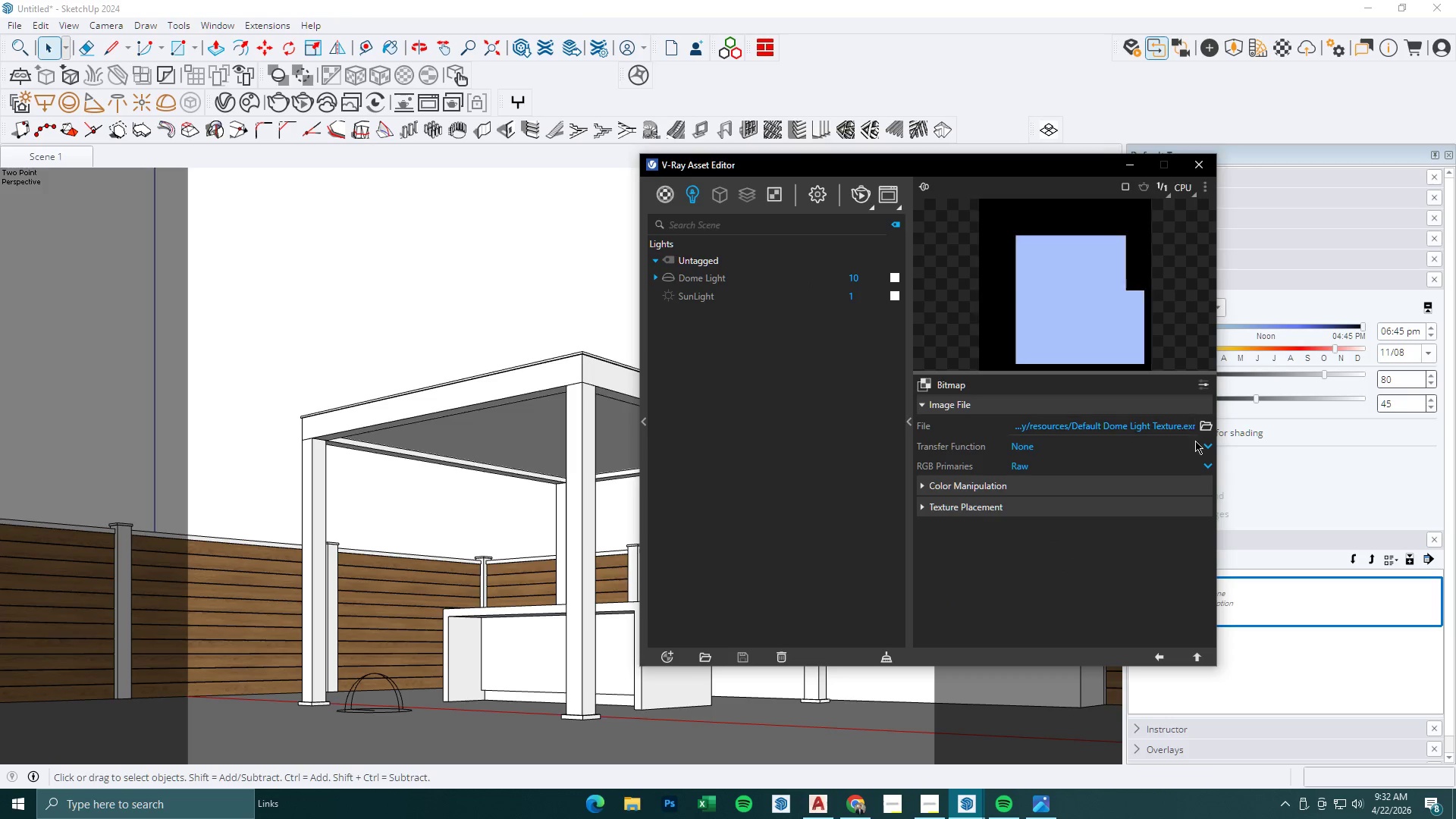 
left_click([1209, 424])
 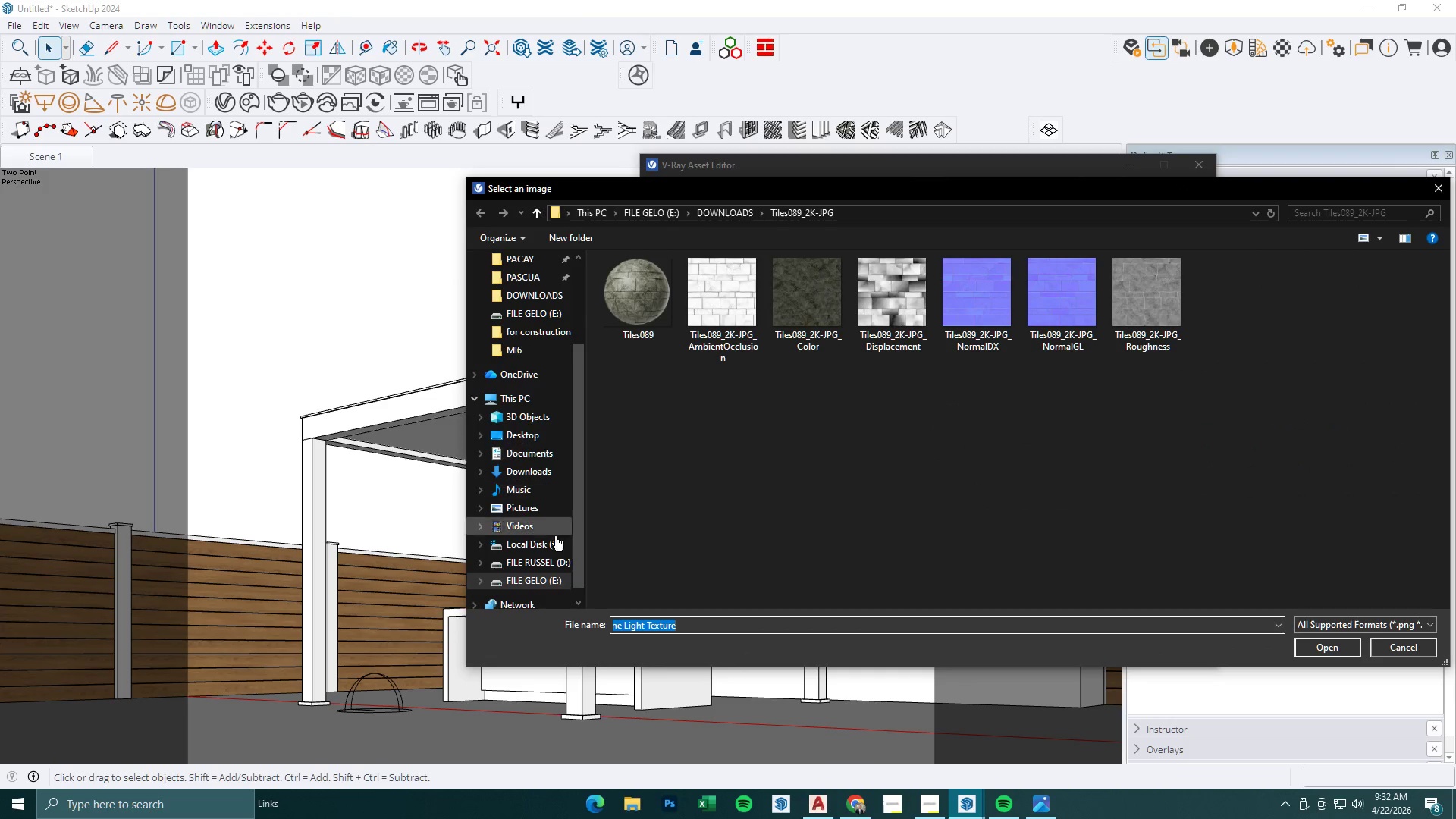 
double_click([623, 506])
 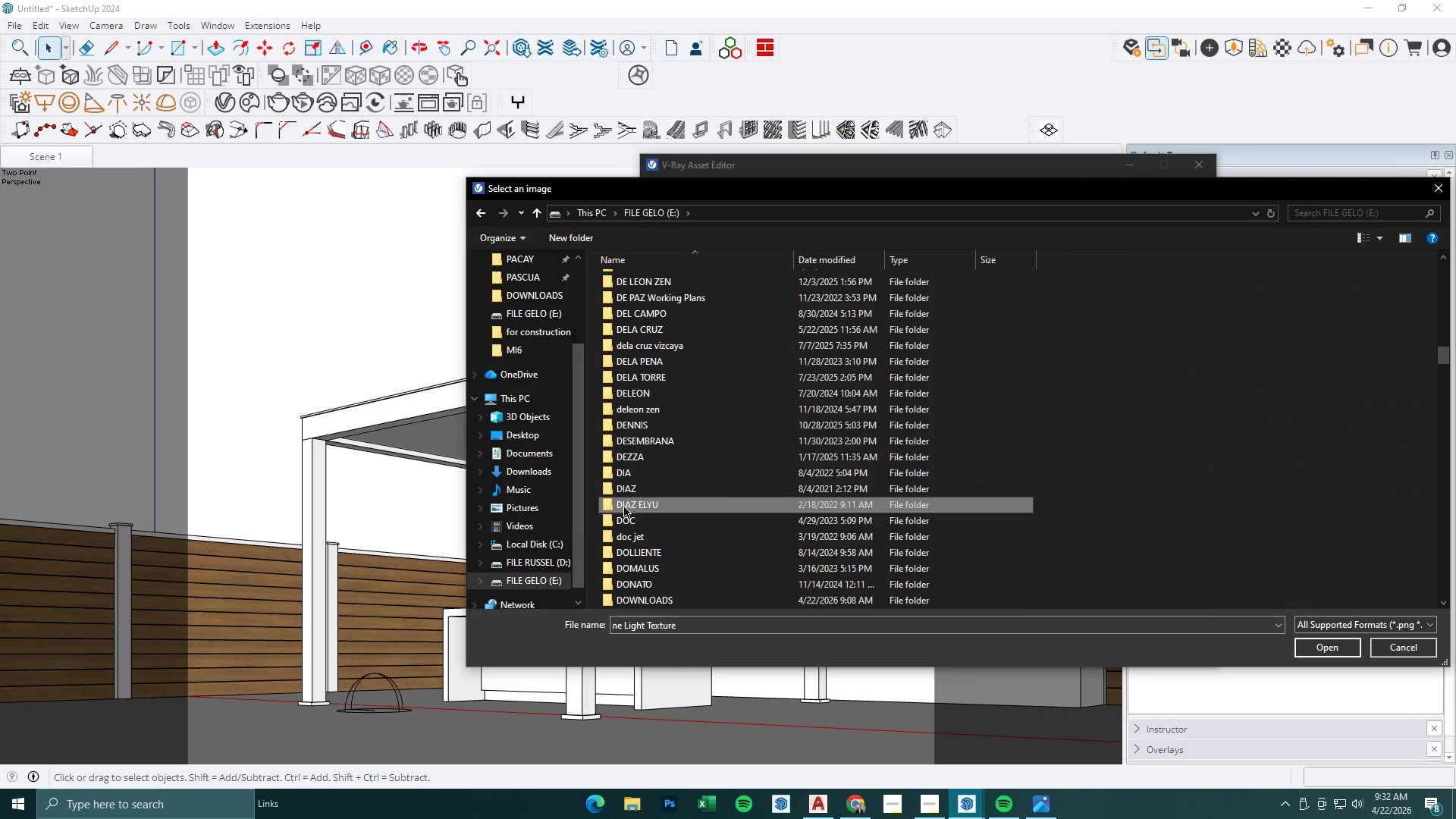 
type(hh)
 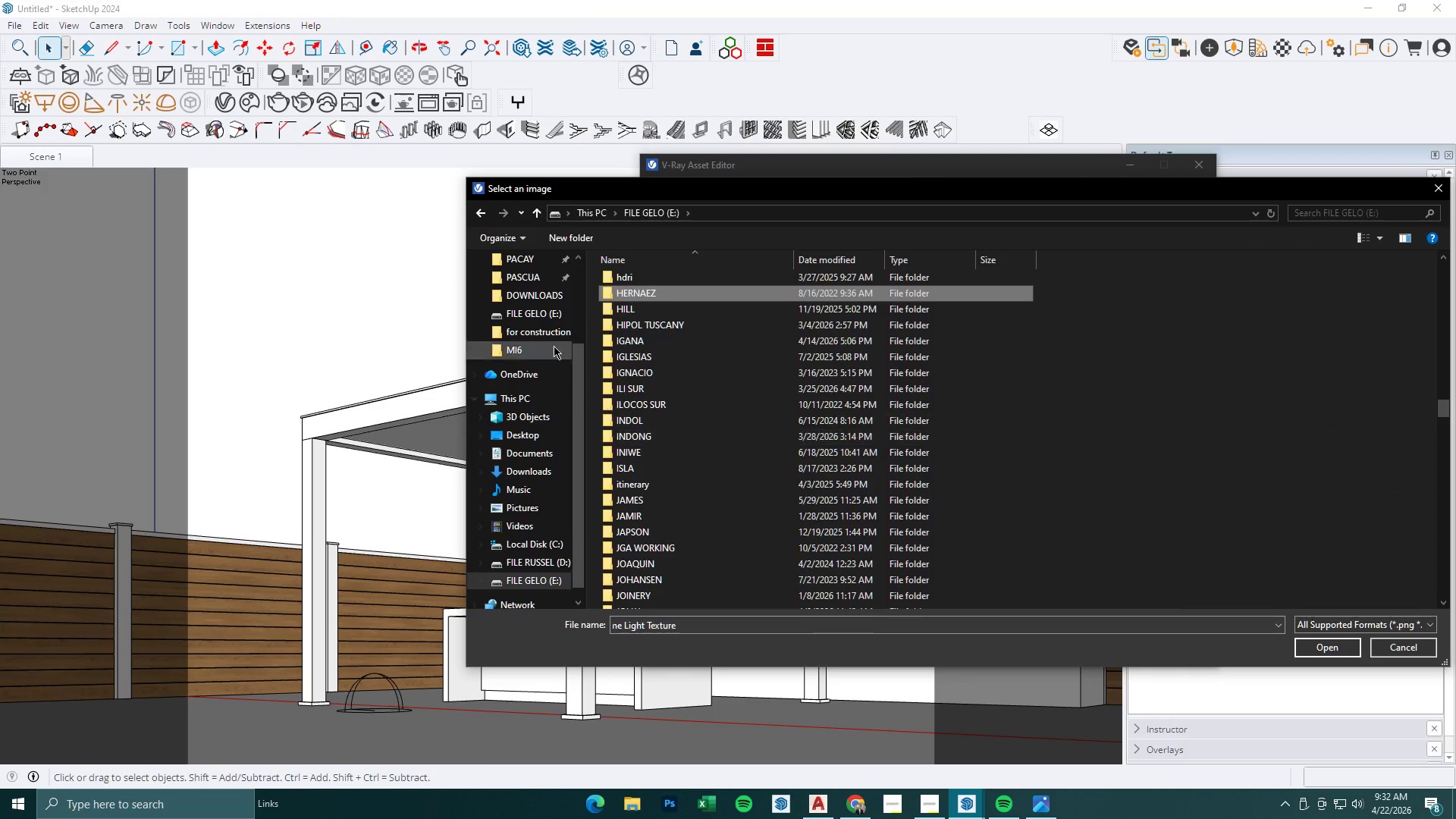 
double_click([650, 281])
 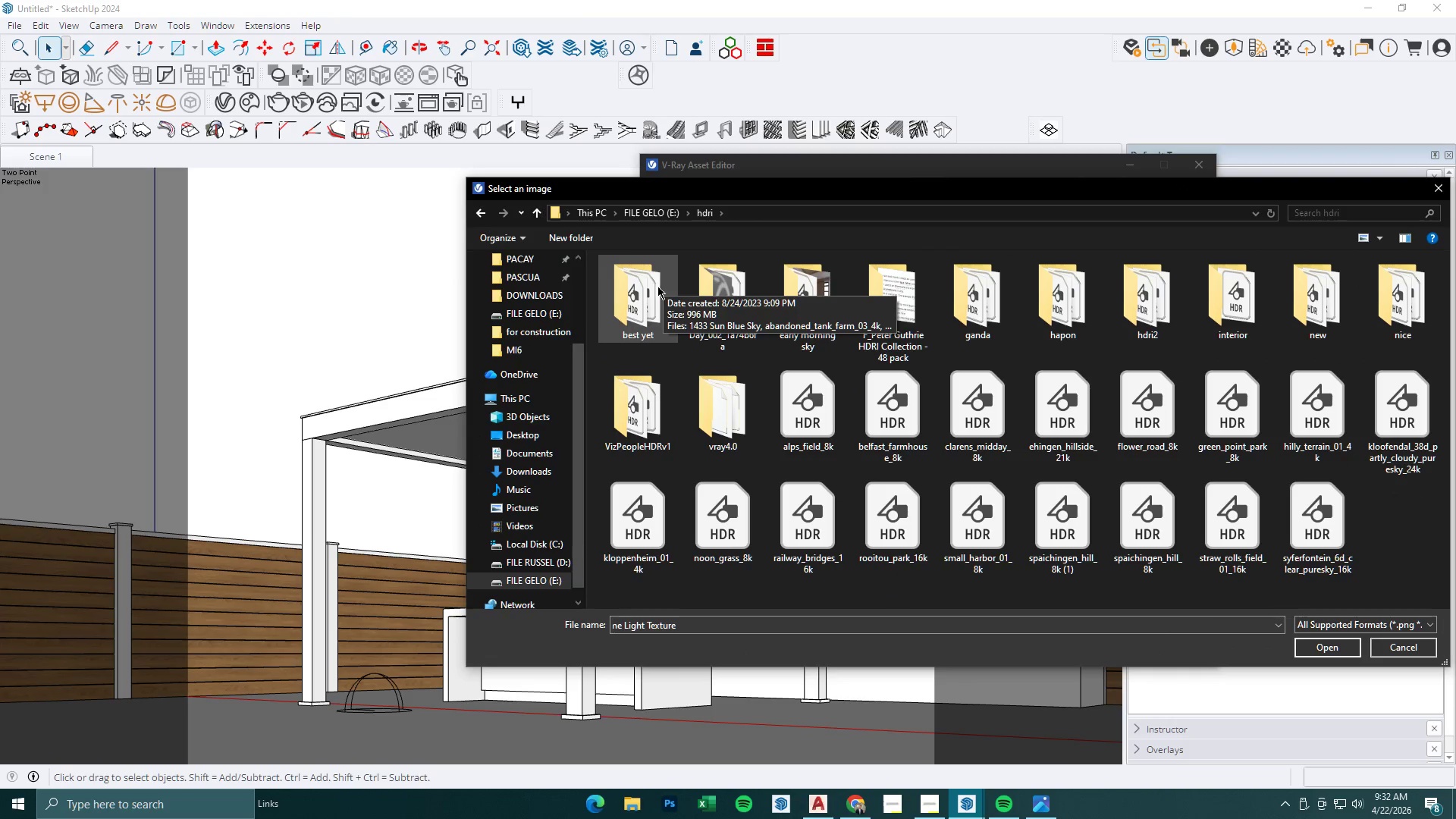 
double_click([656, 286])
 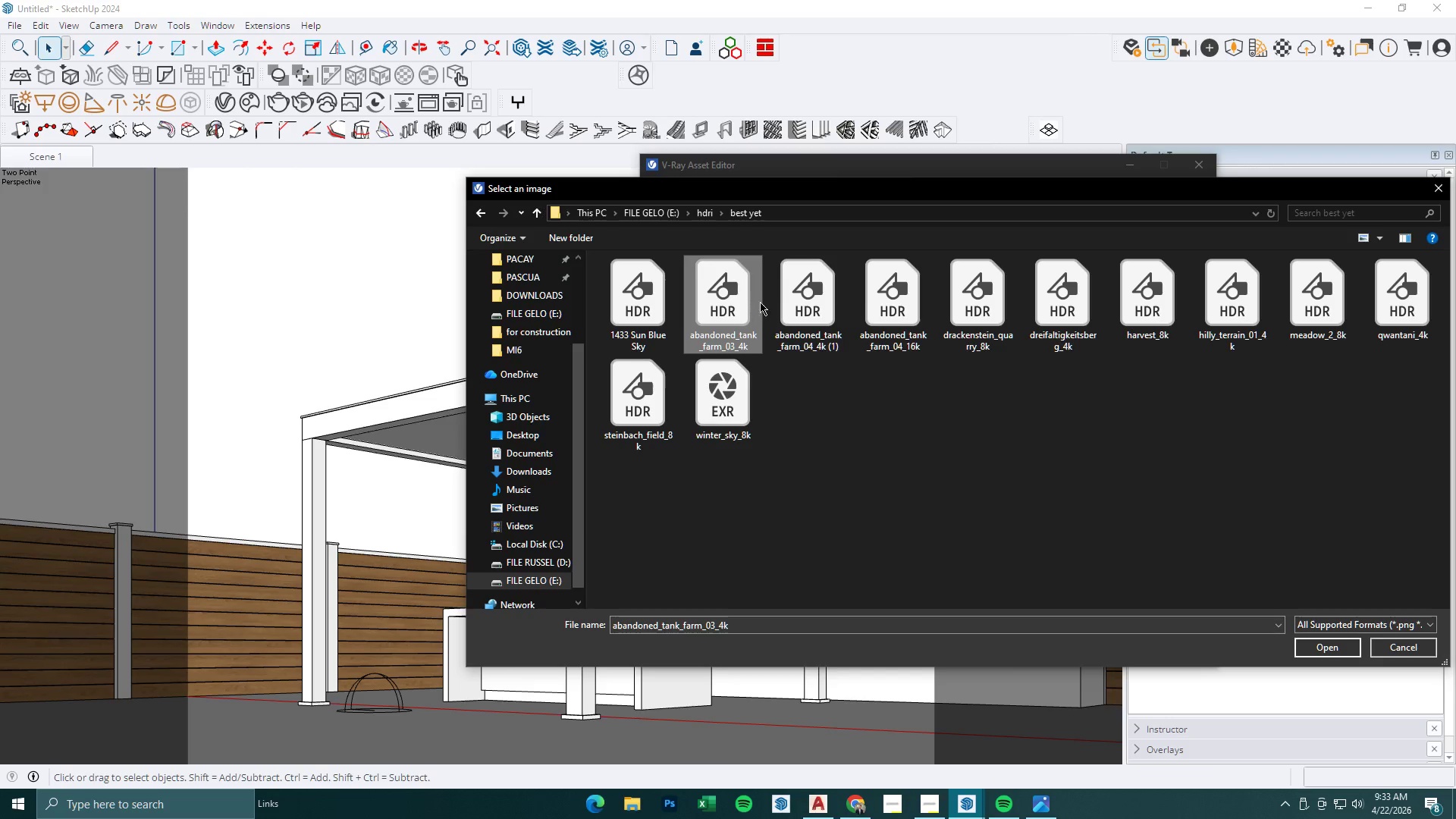 
double_click([925, 290])
 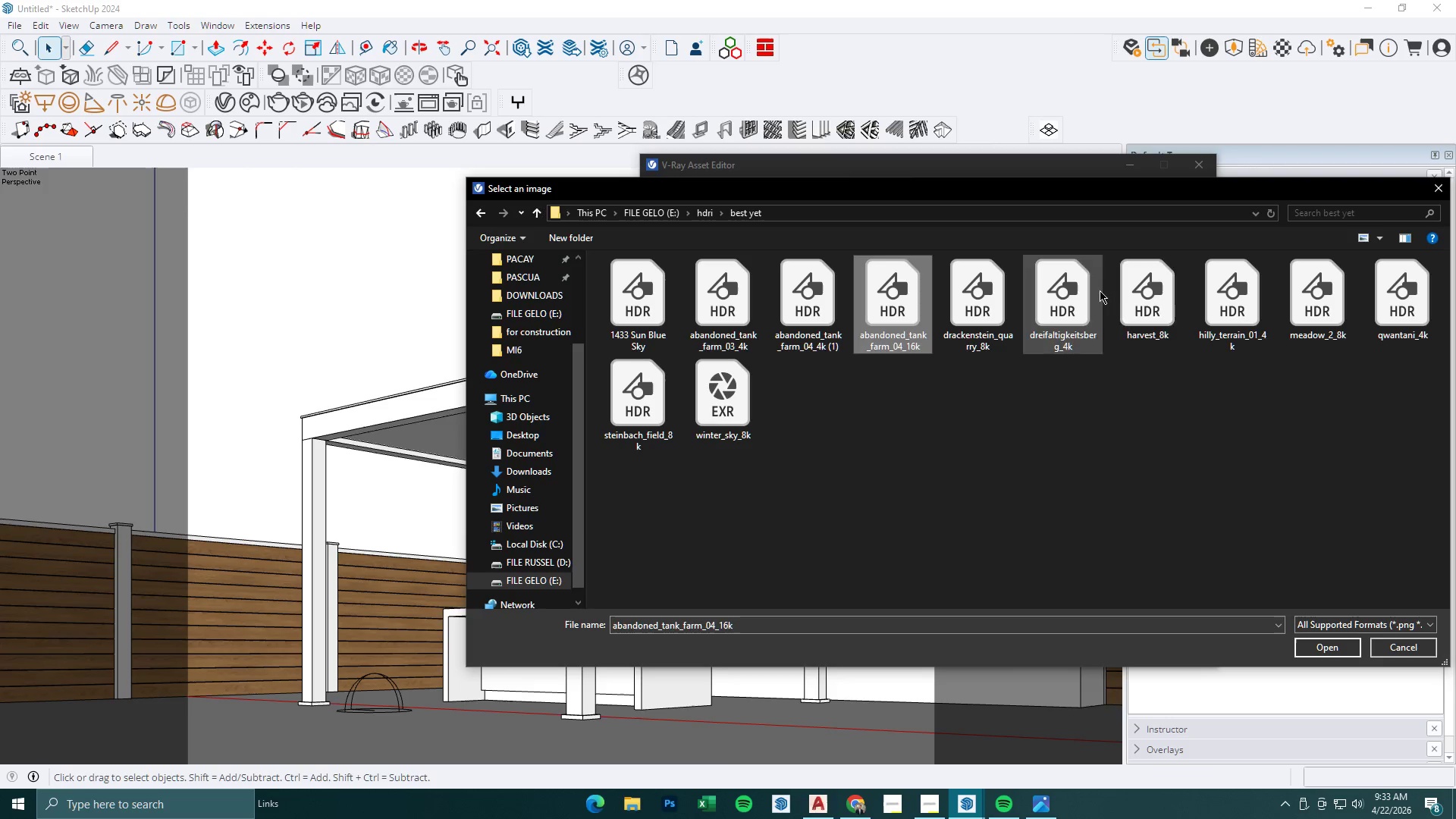 
triple_click([1115, 290])
 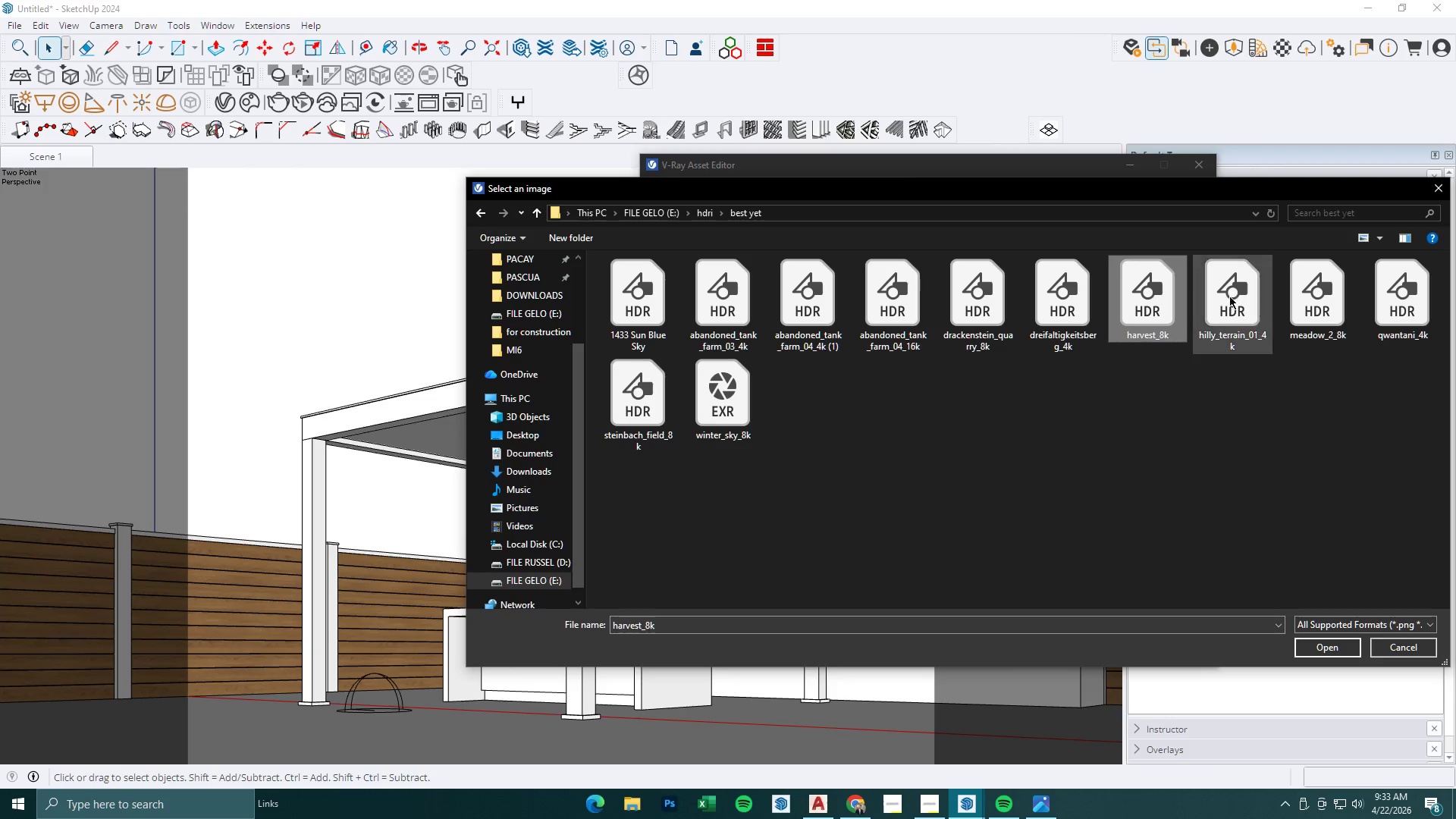 
triple_click([1232, 296])
 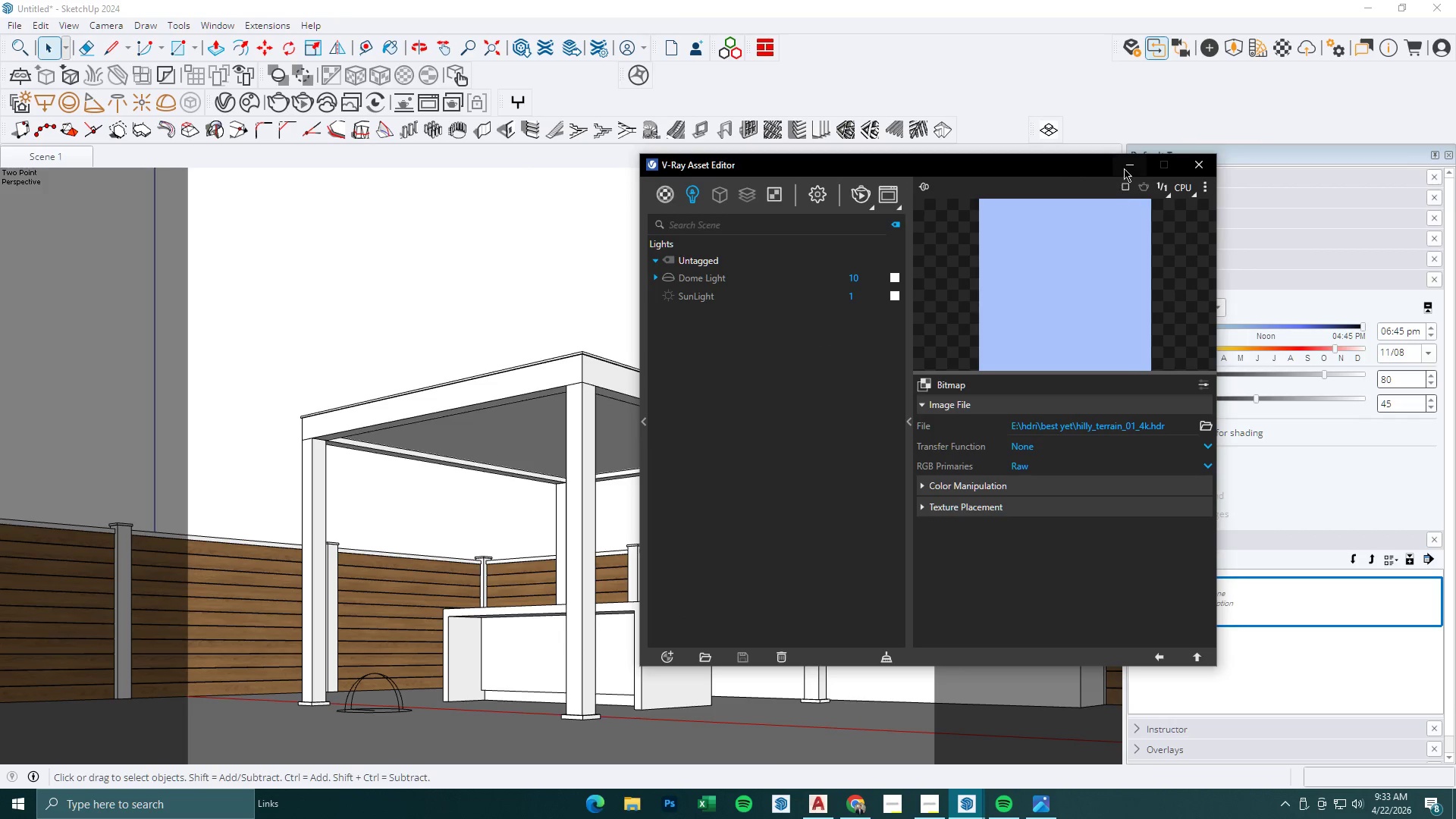 
left_click([1129, 164])
 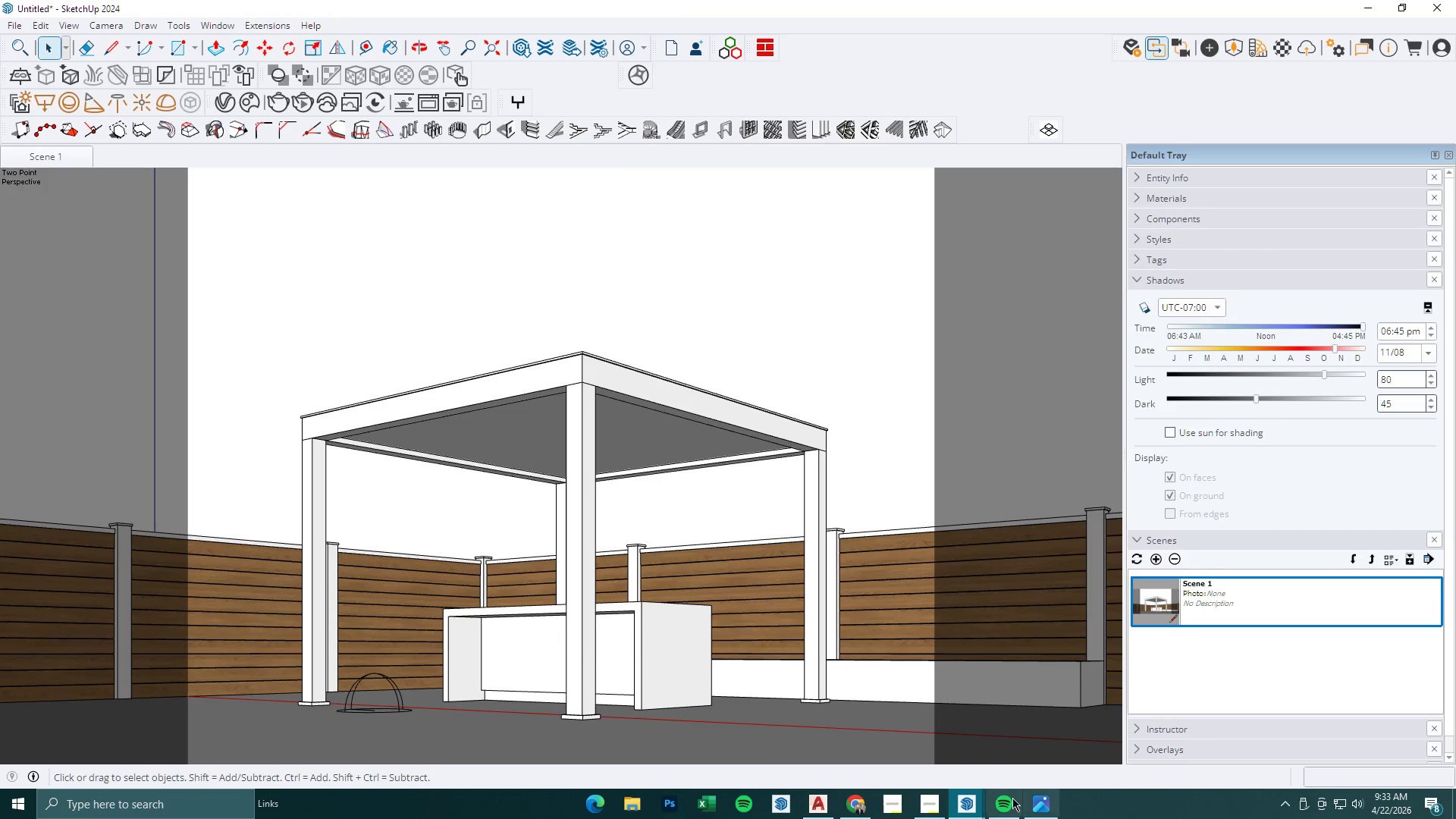 
left_click([975, 806])
 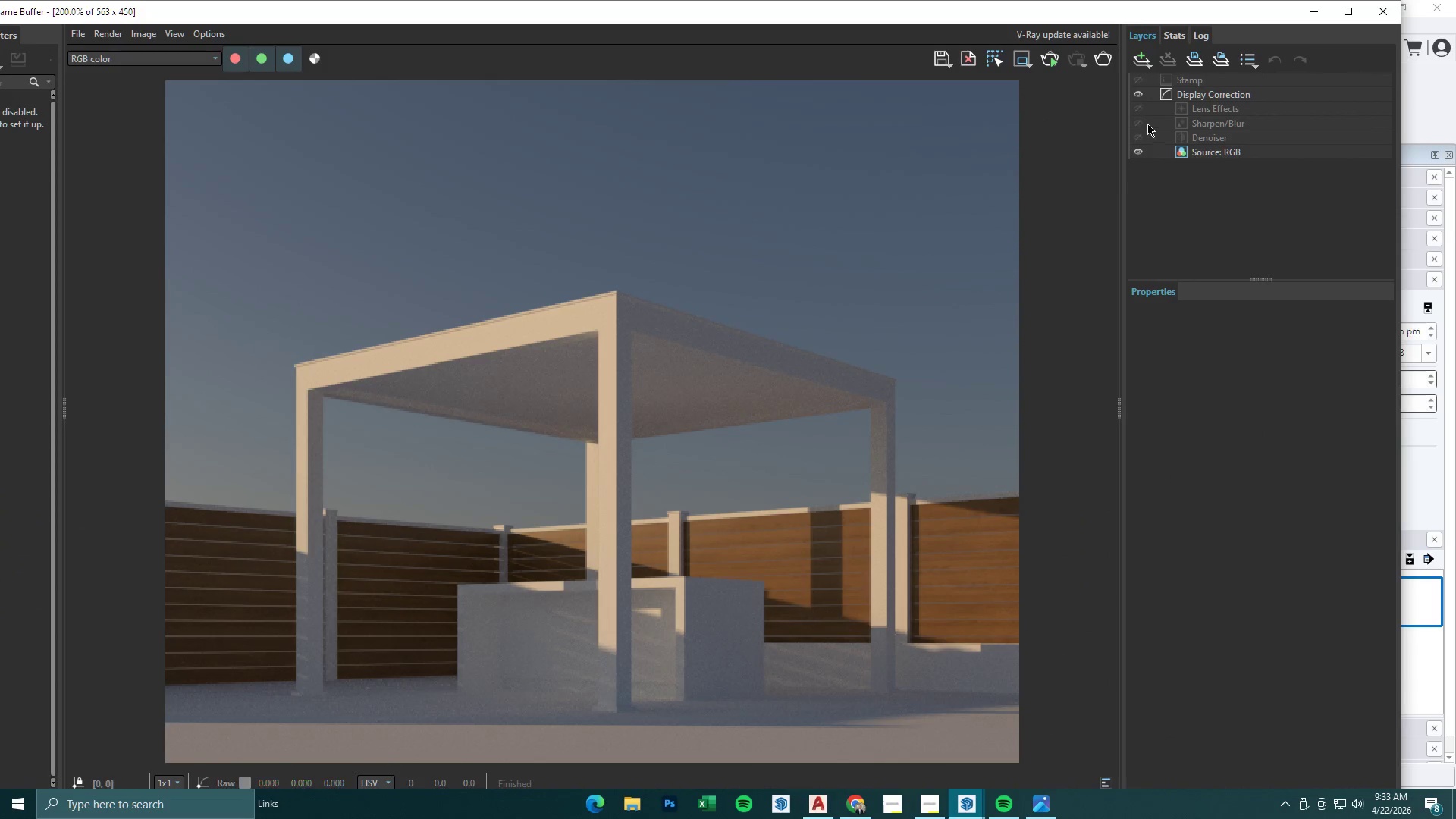 
left_click([1108, 61])
 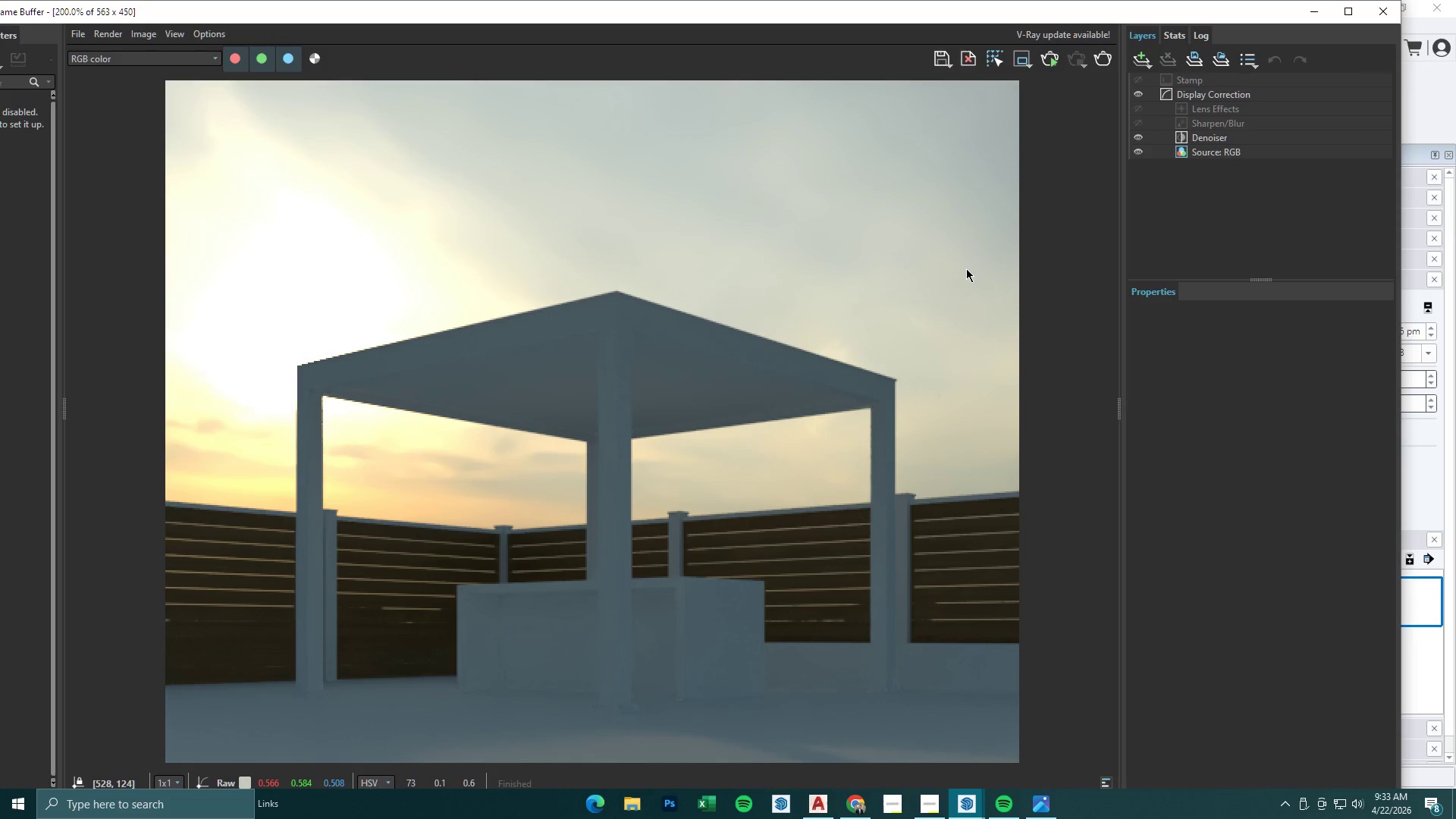 
wait(6.75)
 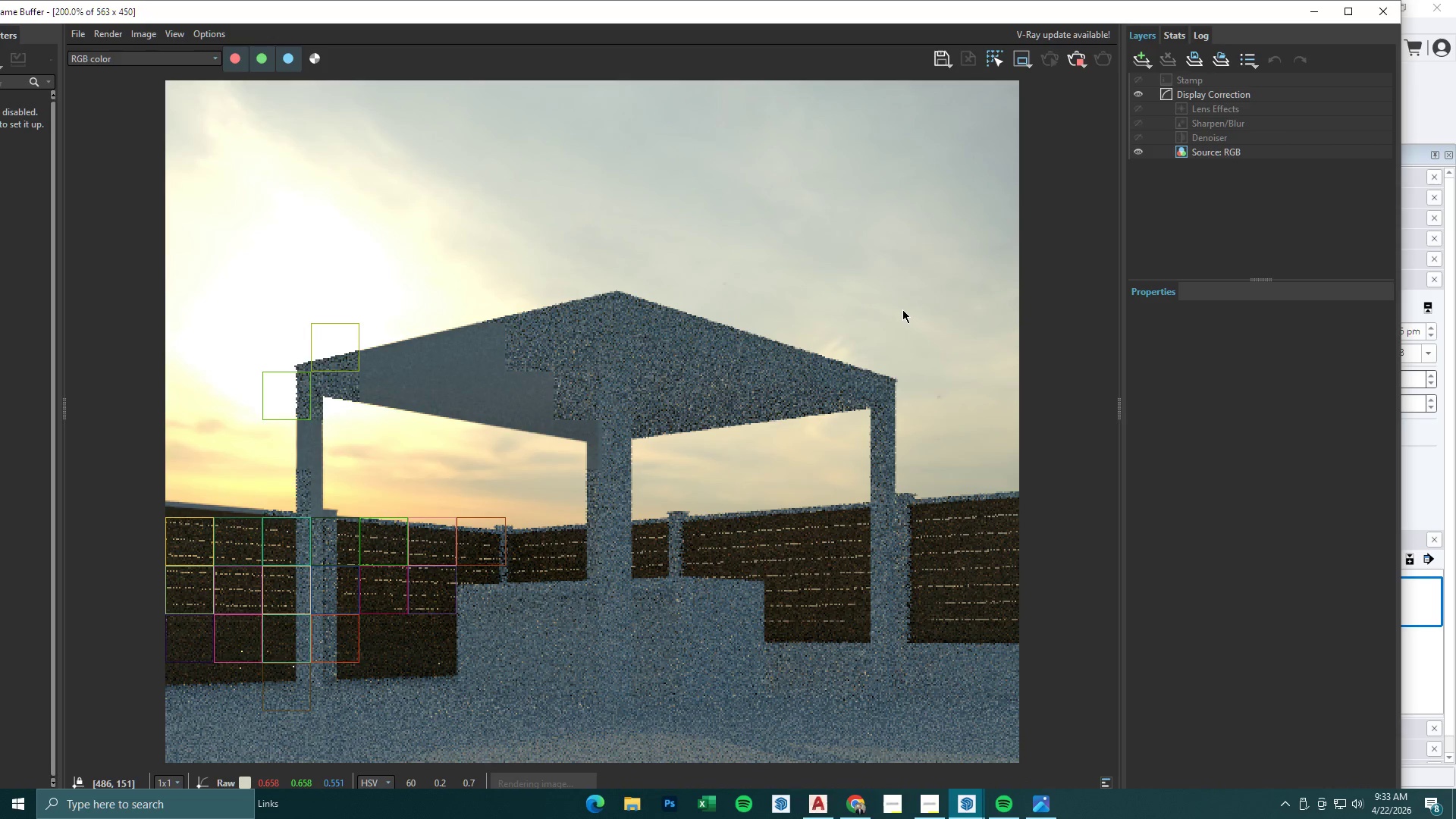 
left_click([1054, 54])
 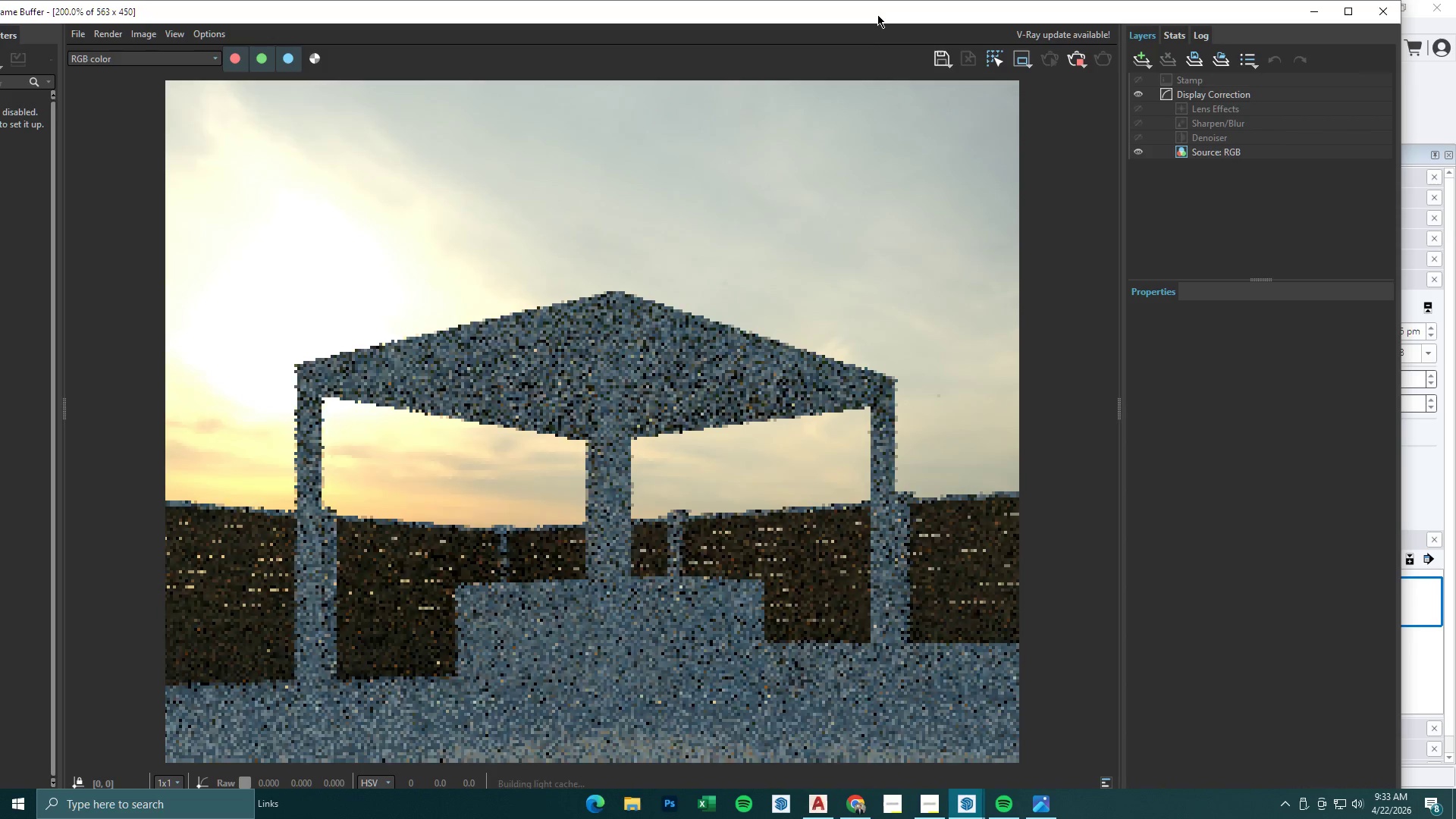 
left_click_drag(start_coordinate=[877, 14], to_coordinate=[899, 240])
 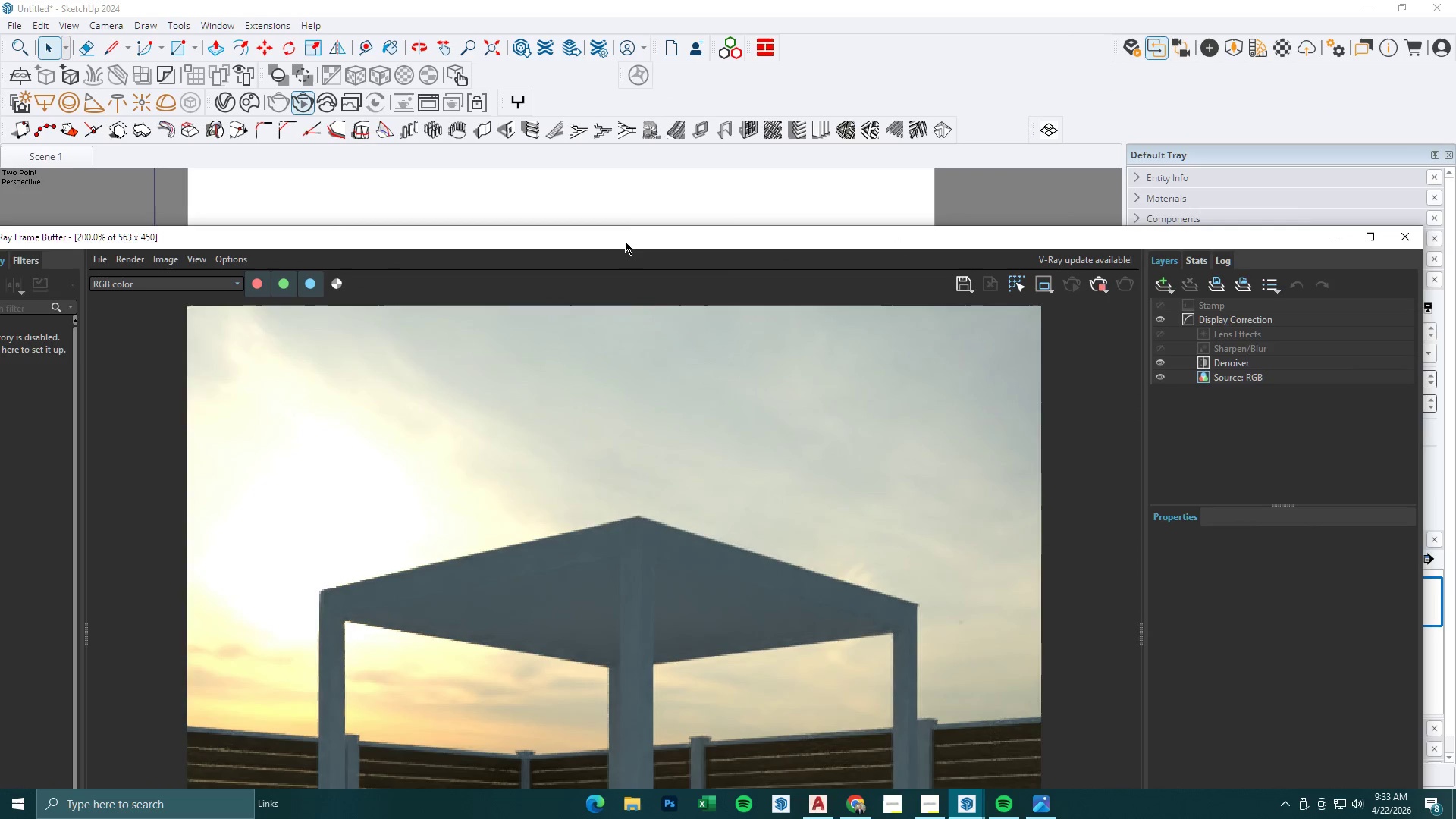 
left_click_drag(start_coordinate=[626, 242], to_coordinate=[610, 275])
 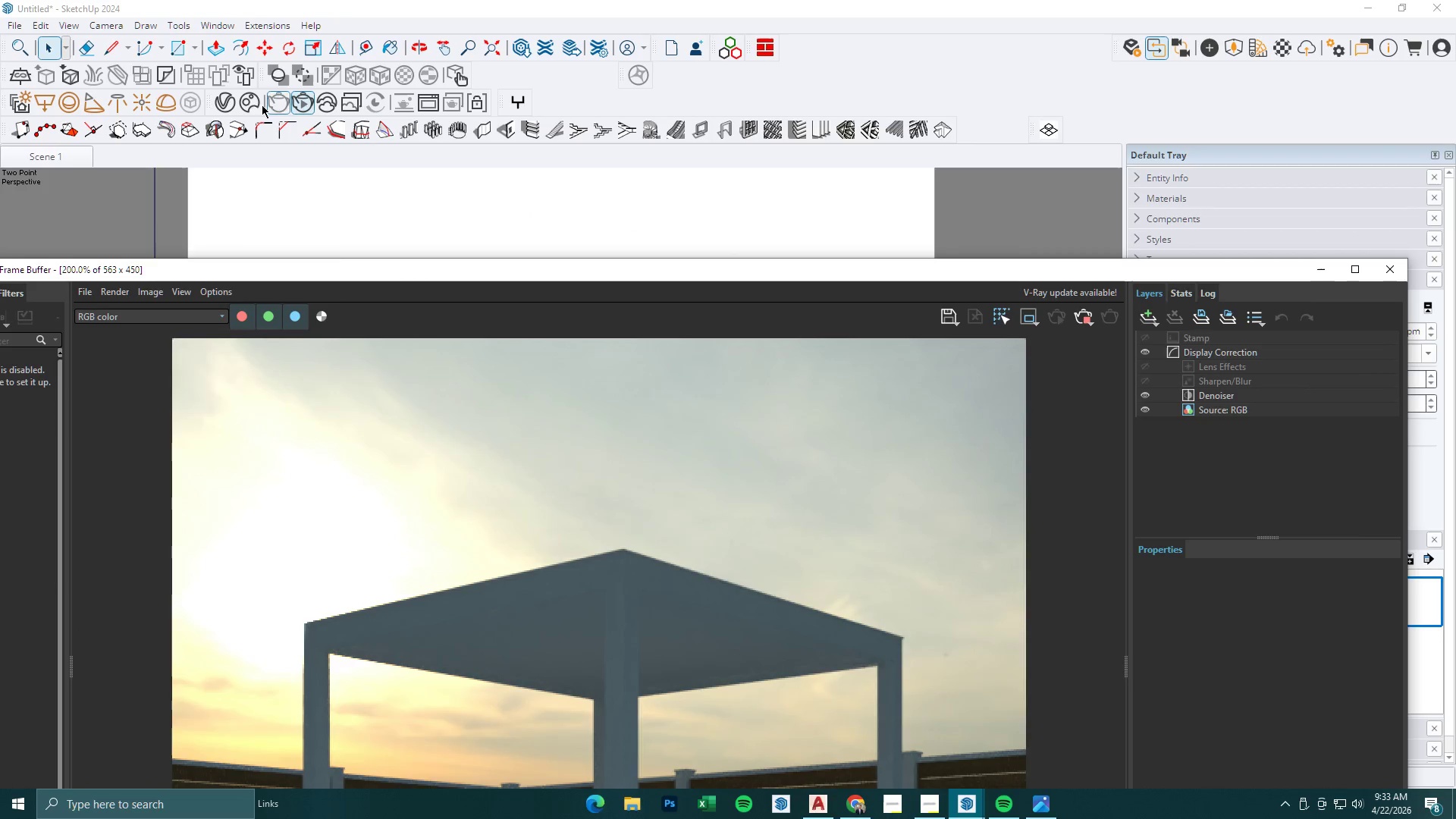 
left_click([224, 99])
 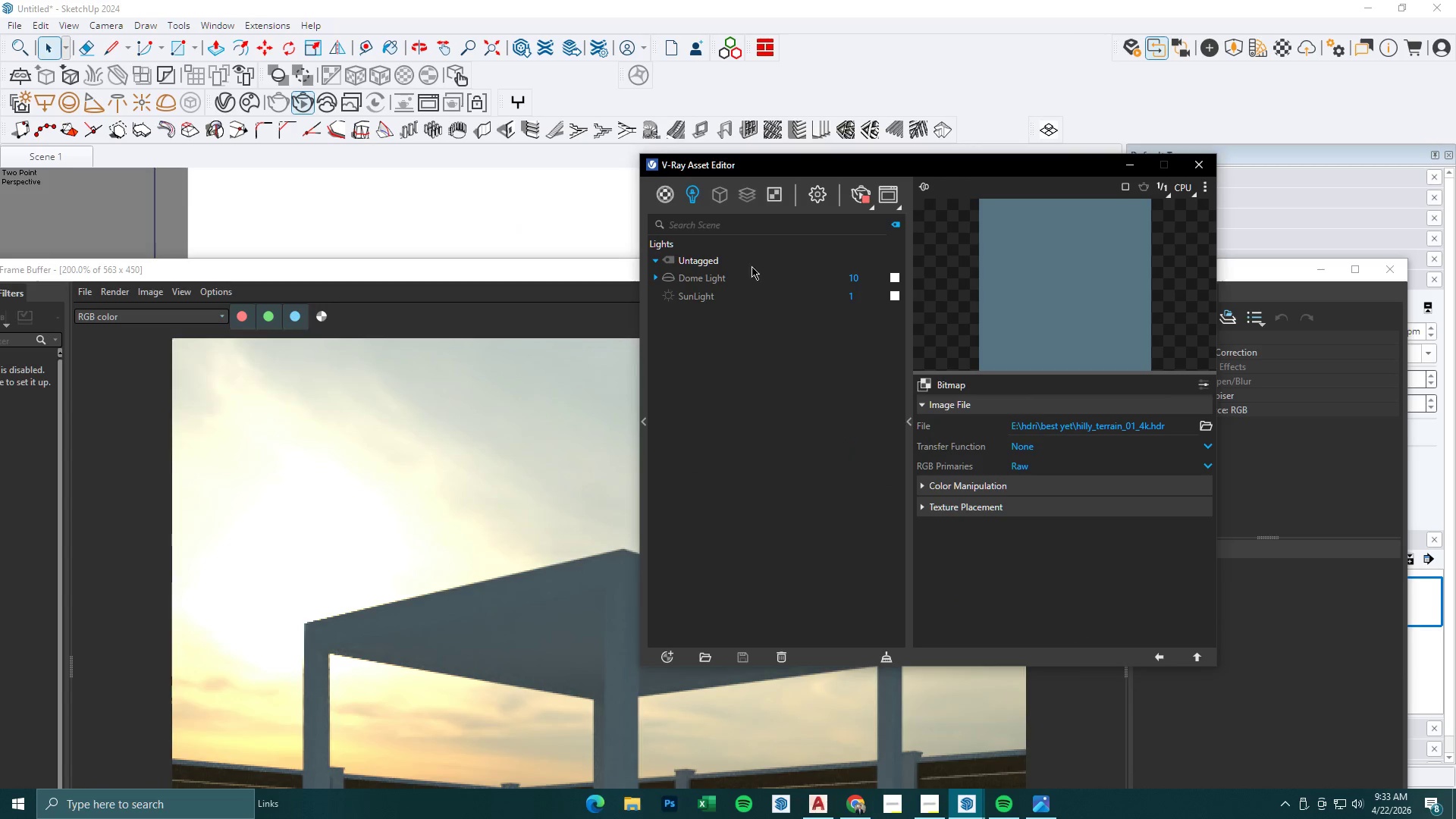 
left_click([733, 275])
 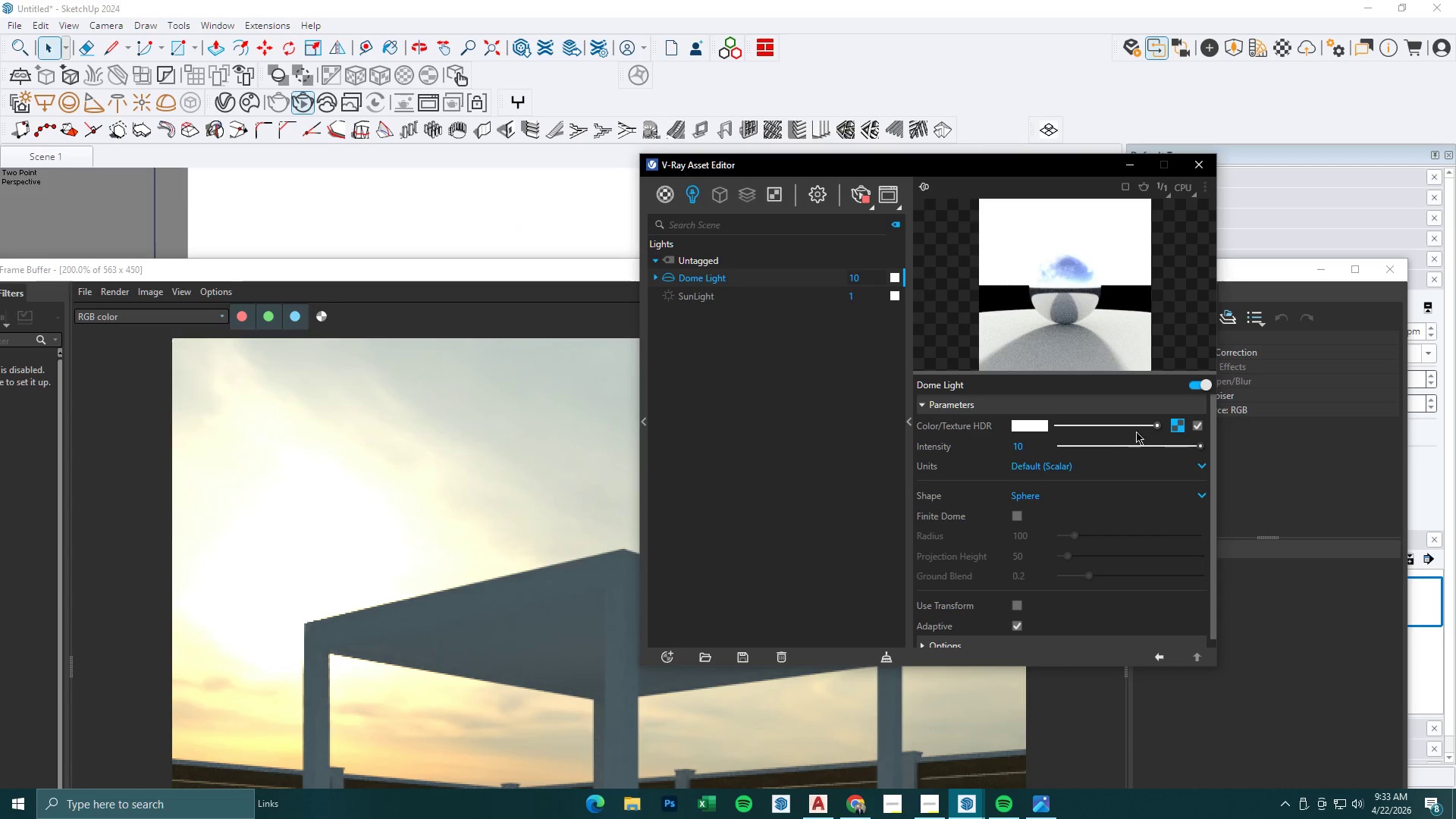 
left_click([1175, 422])
 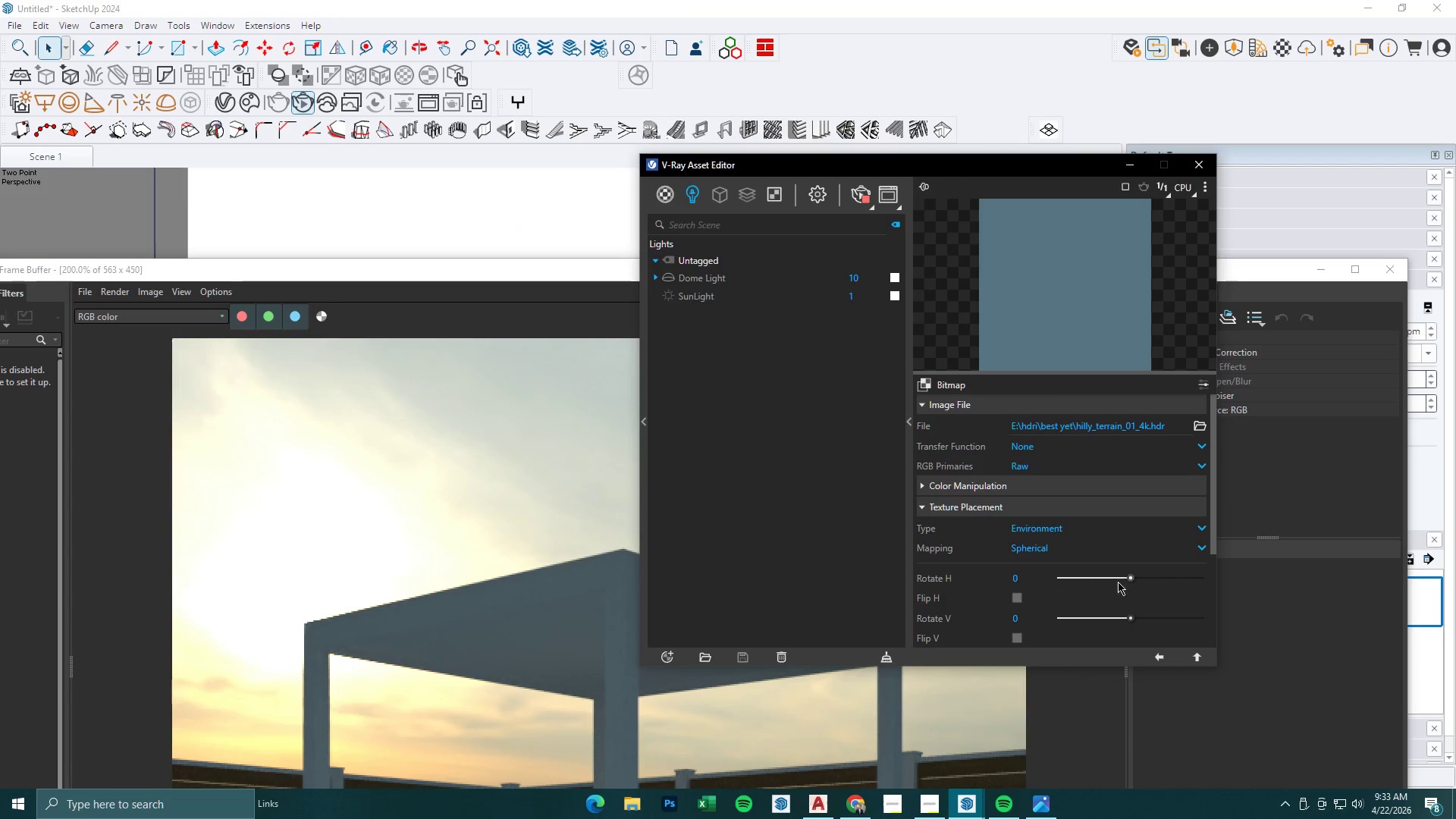 
left_click_drag(start_coordinate=[1133, 578], to_coordinate=[1144, 579])
 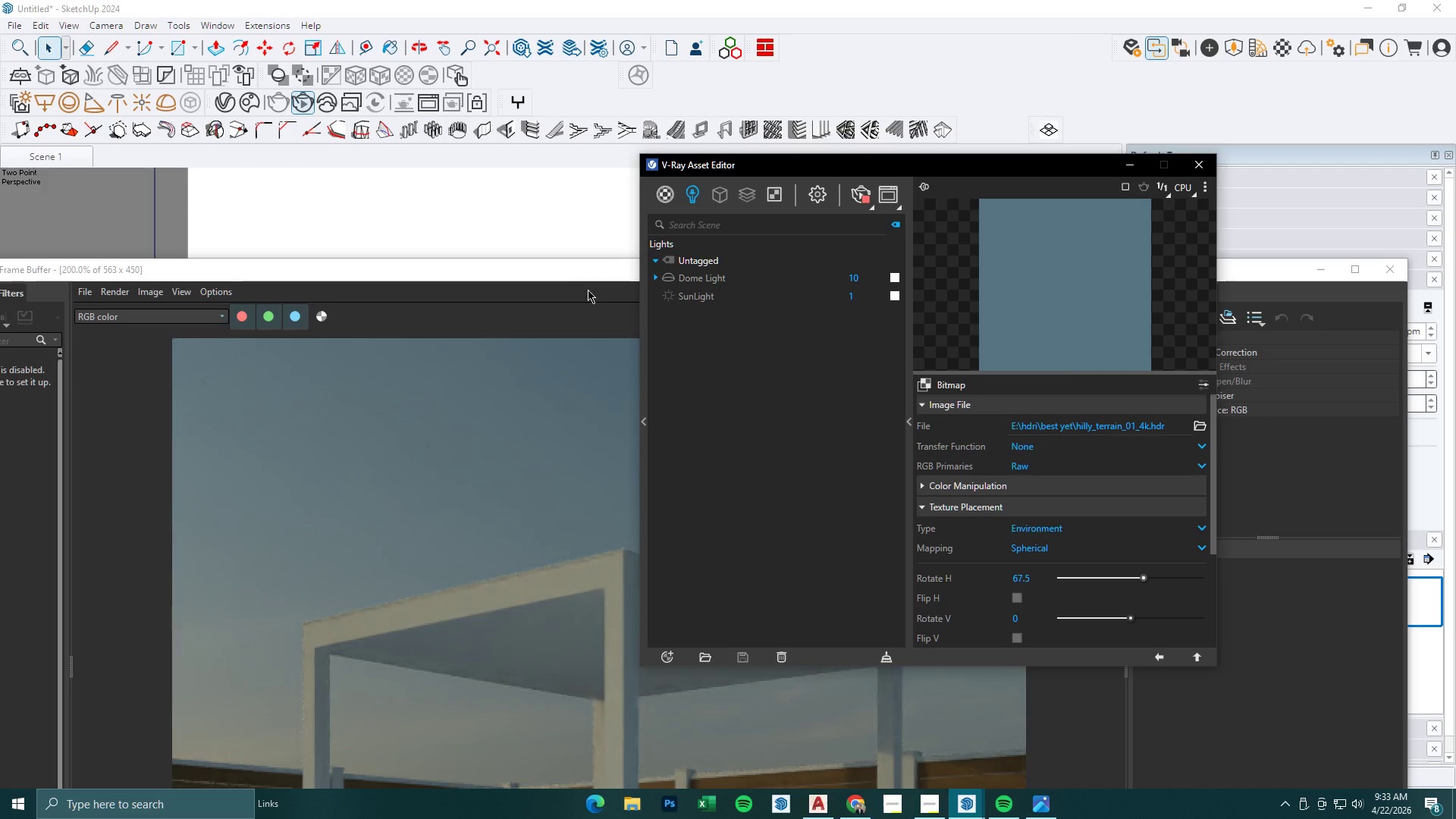 
left_click_drag(start_coordinate=[583, 276], to_coordinate=[663, 32])
 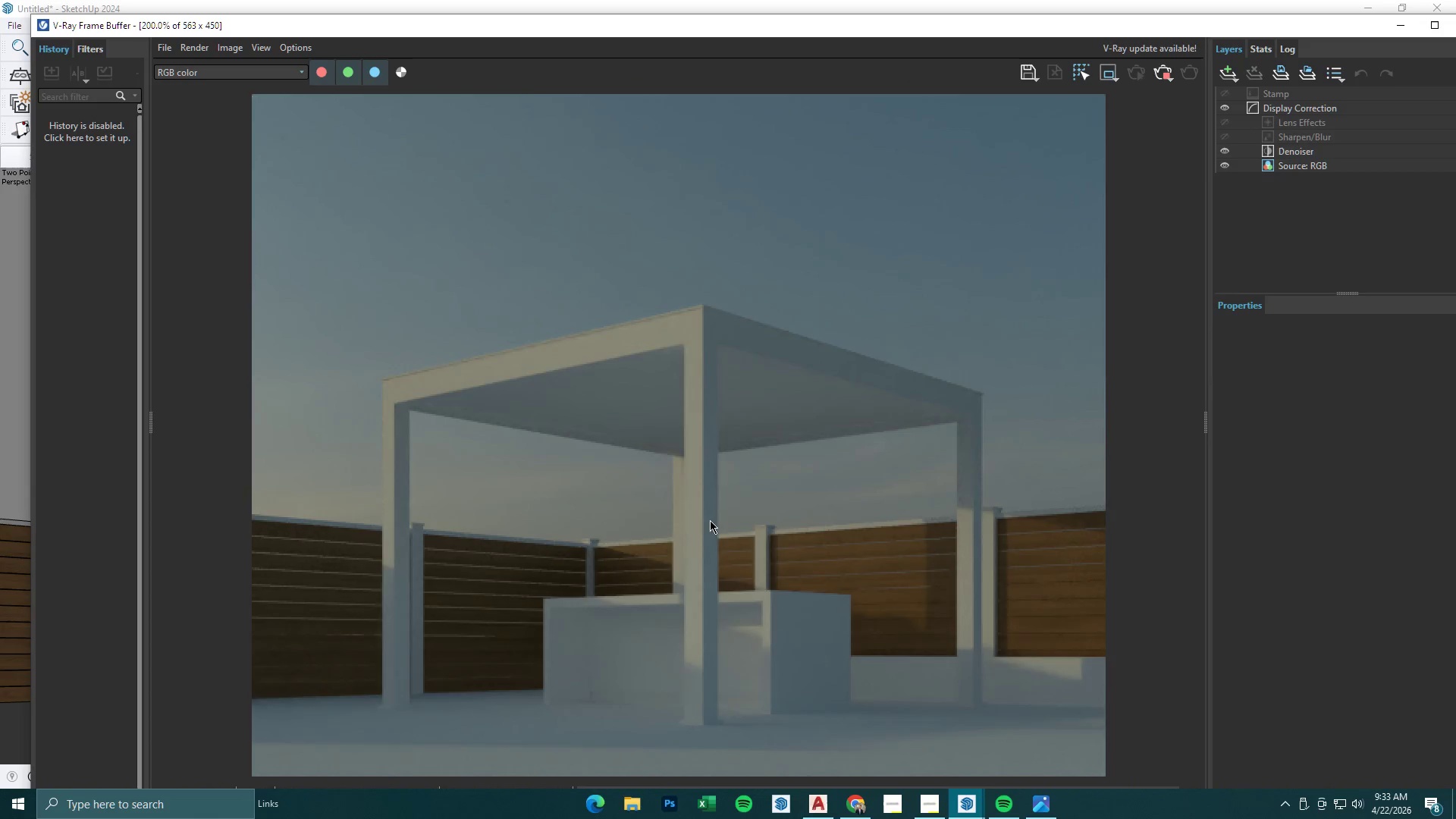 
scroll: coordinate [710, 523], scroll_direction: down, amount: 1.0
 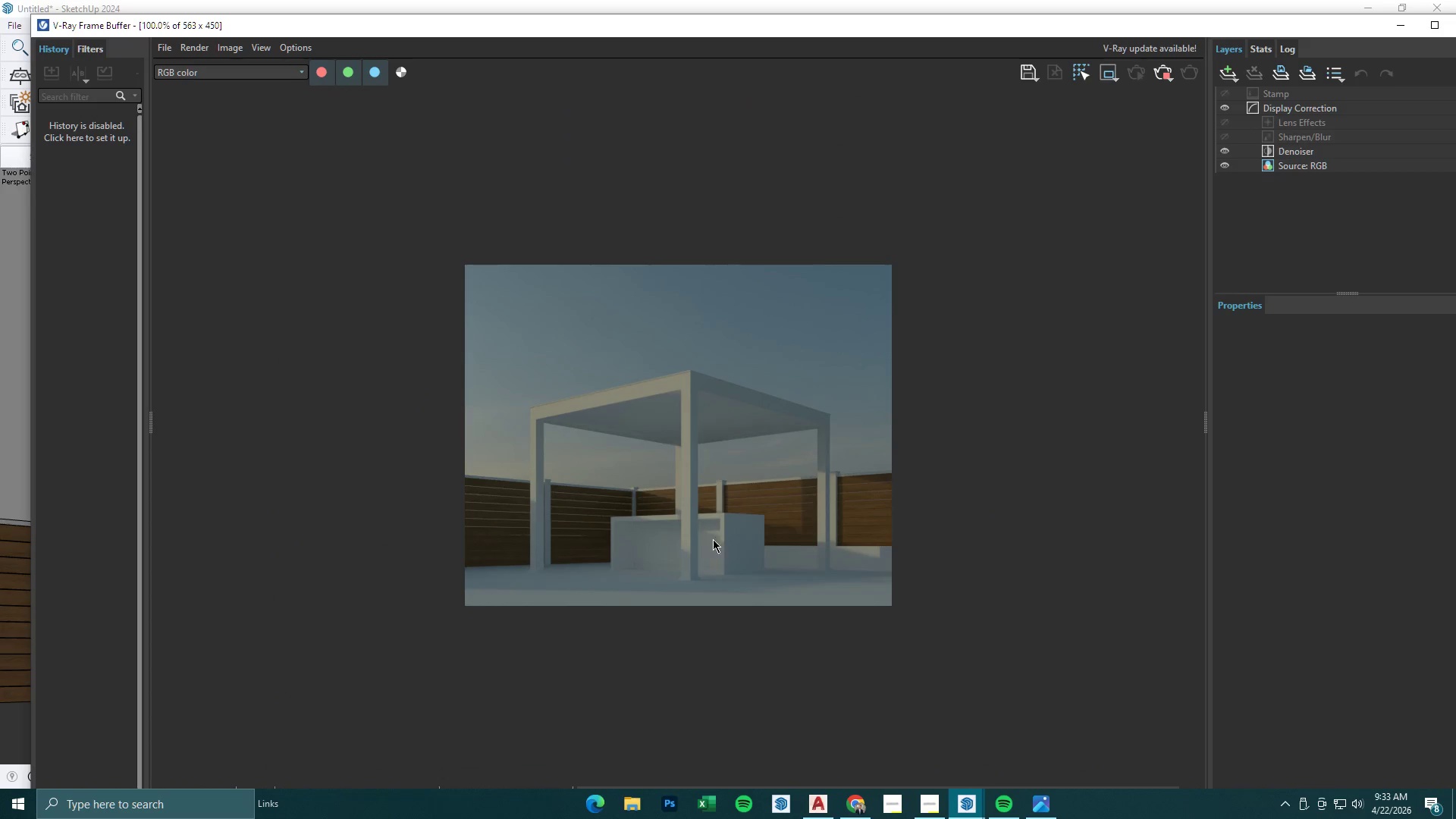 
scroll: coordinate [720, 560], scroll_direction: up, amount: 1.0
 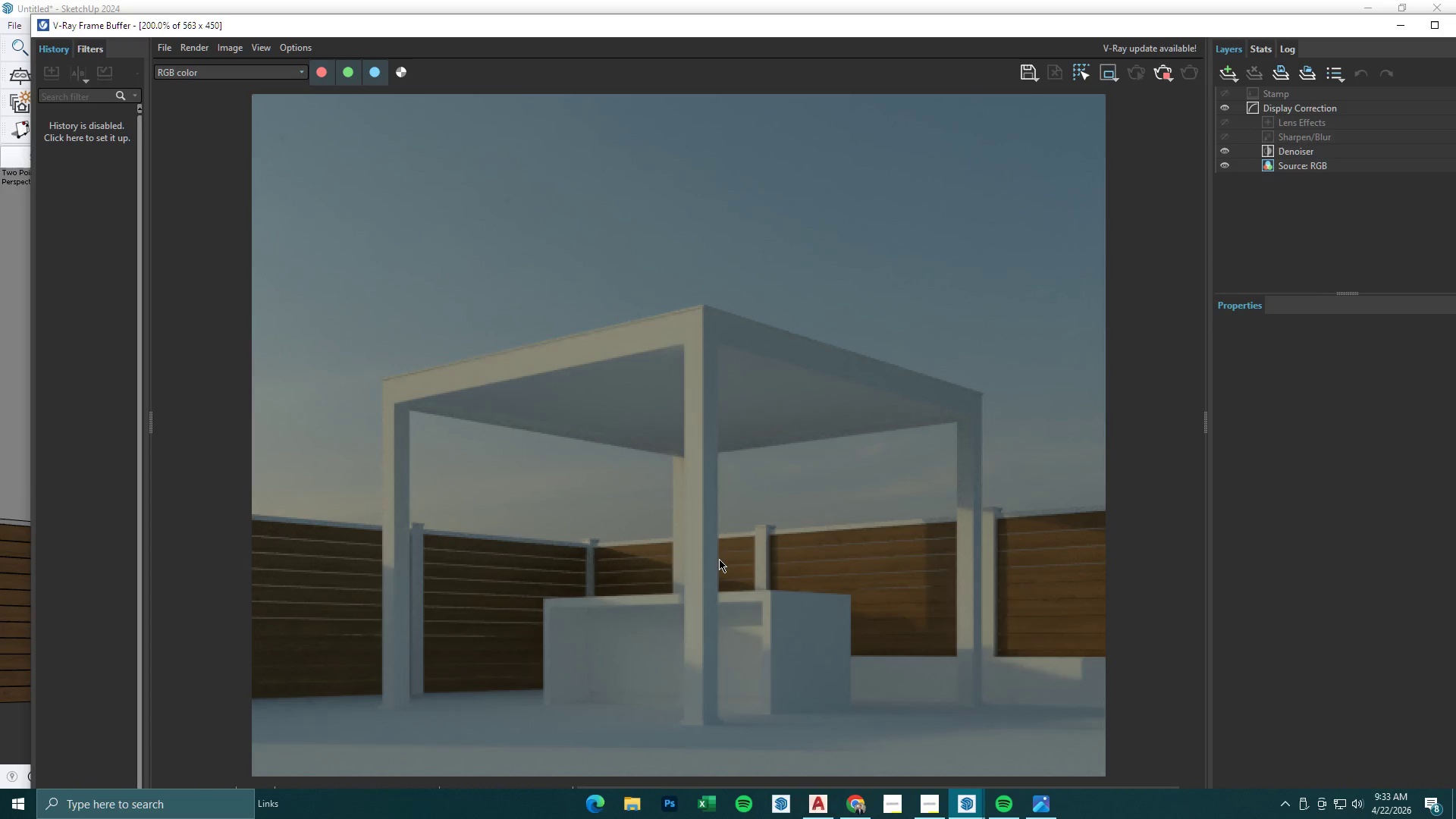 
scroll: coordinate [719, 559], scroll_direction: down, amount: 1.0
 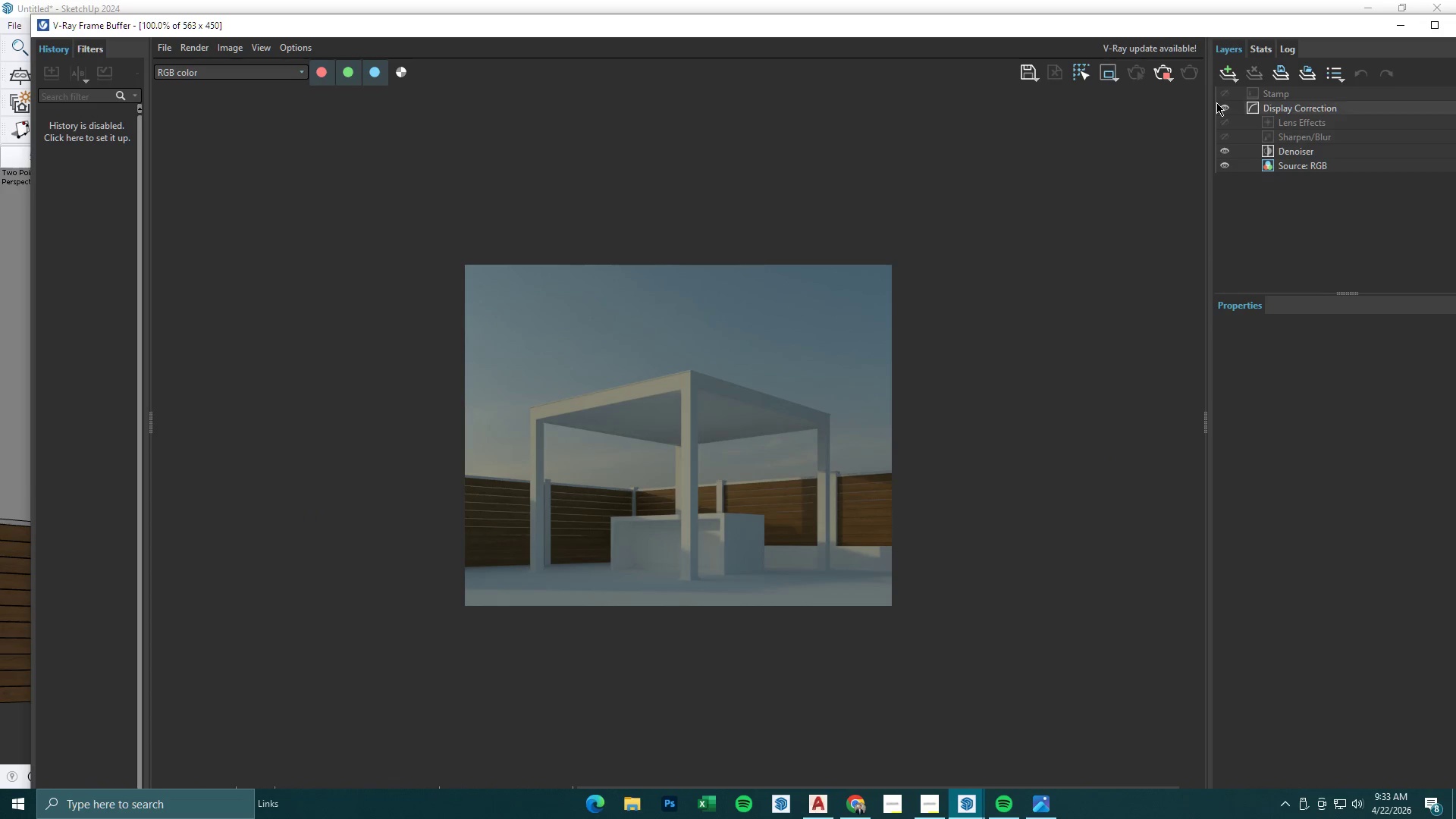 
left_click([1222, 81])
 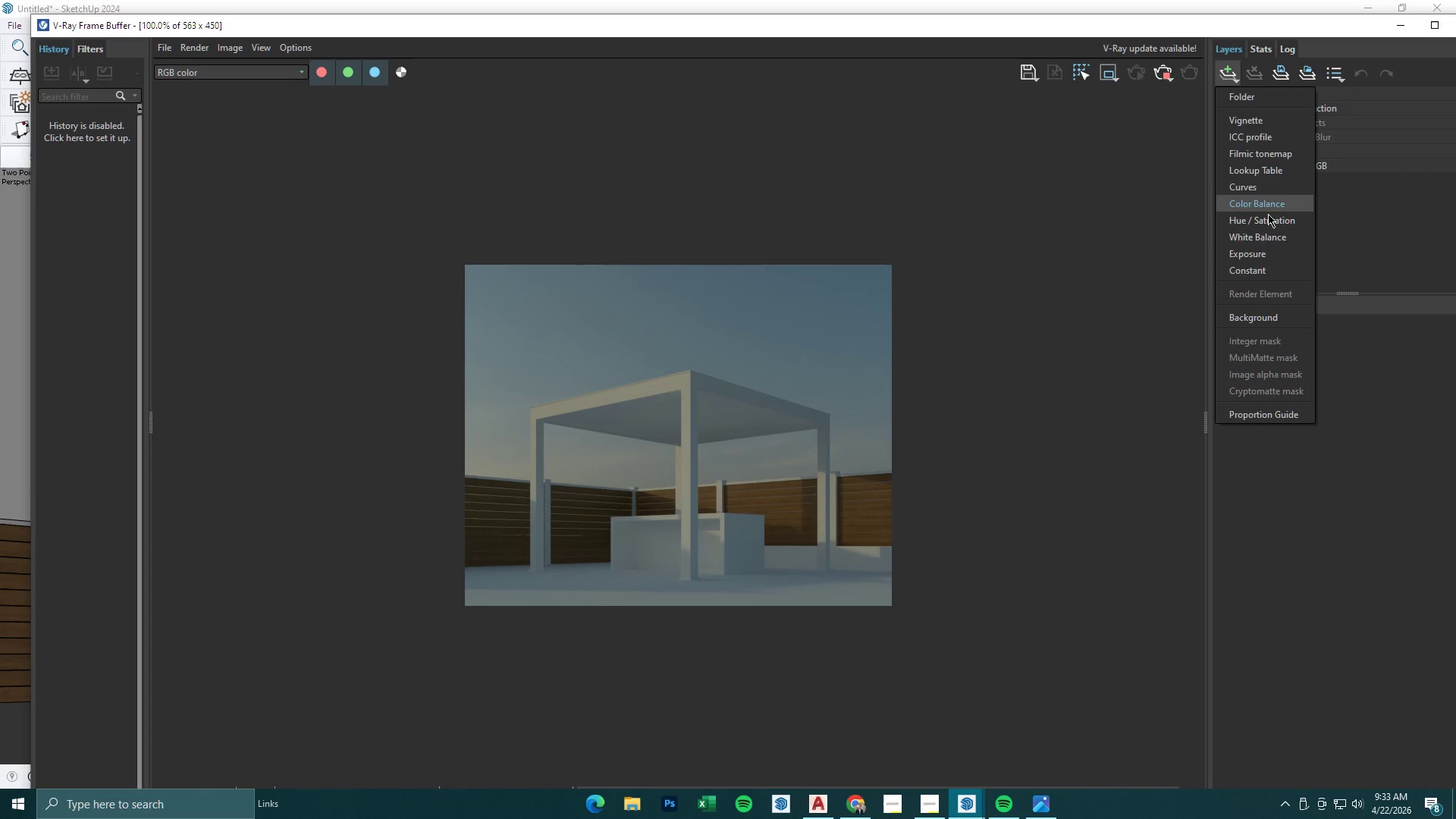 
left_click([1263, 250])
 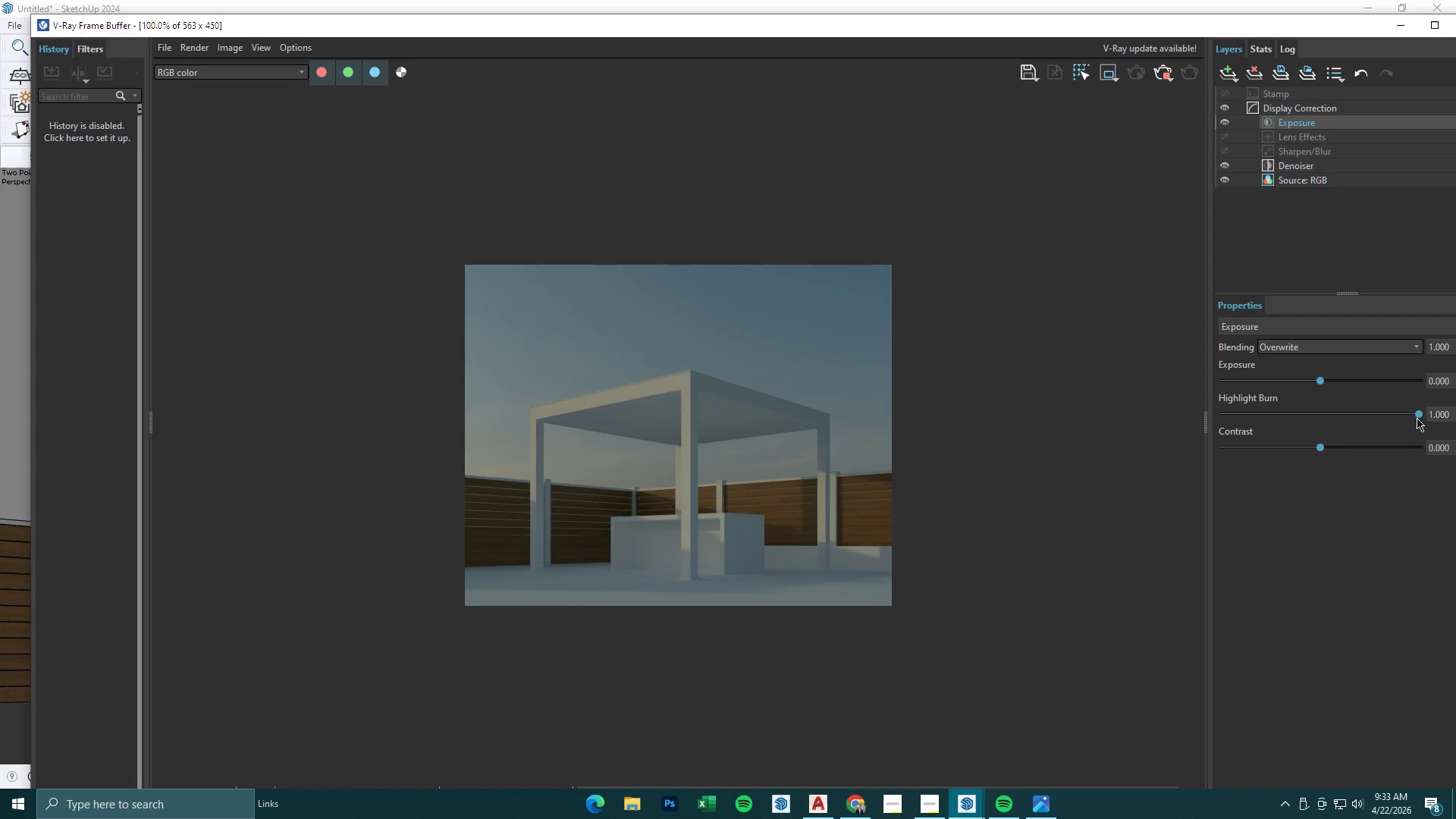 
left_click_drag(start_coordinate=[1417, 416], to_coordinate=[1249, 417])
 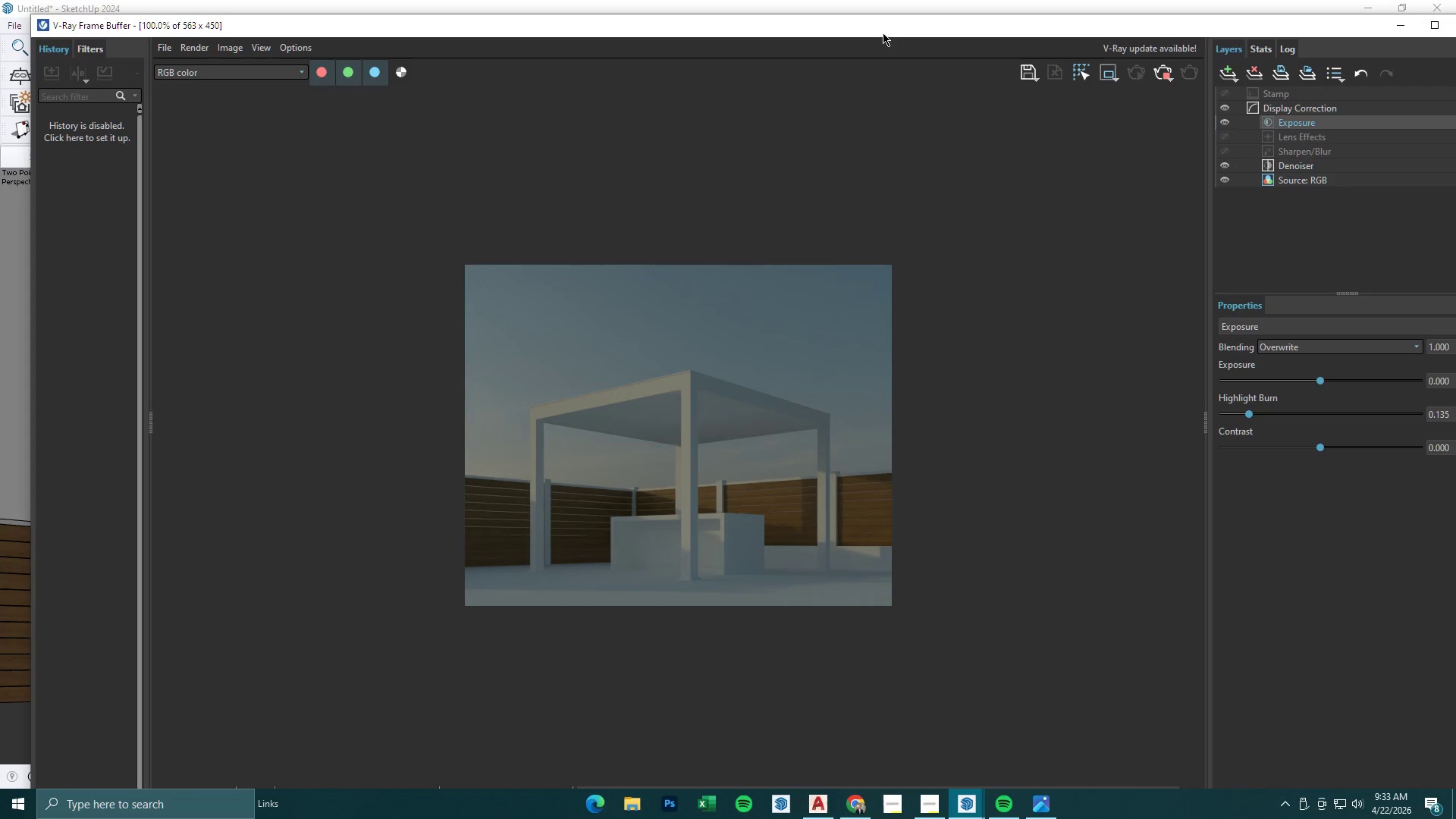 
left_click_drag(start_coordinate=[883, 33], to_coordinate=[767, 419])
 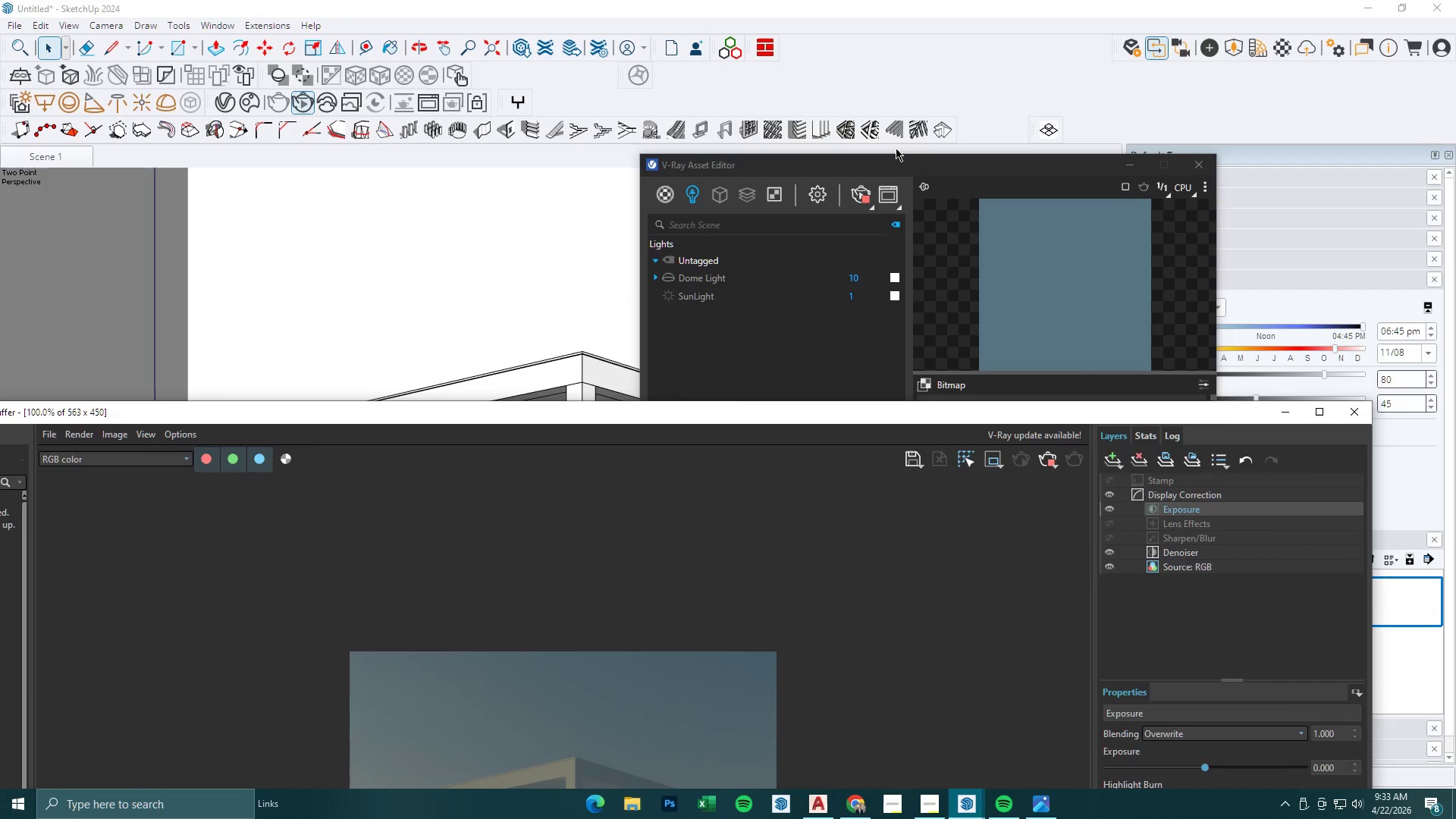 
left_click([893, 162])
 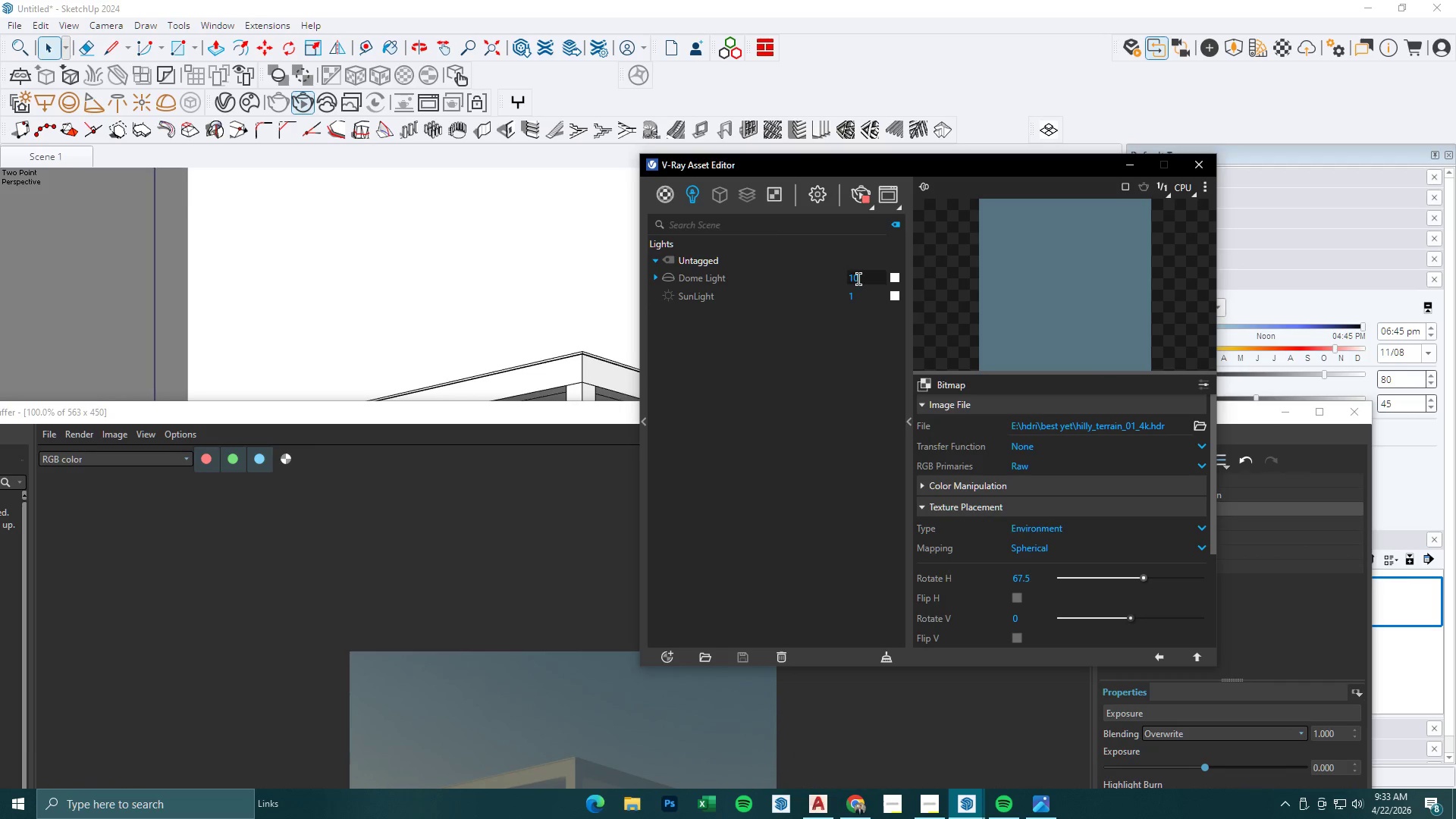 
left_click_drag(start_coordinate=[867, 278], to_coordinate=[799, 279])
 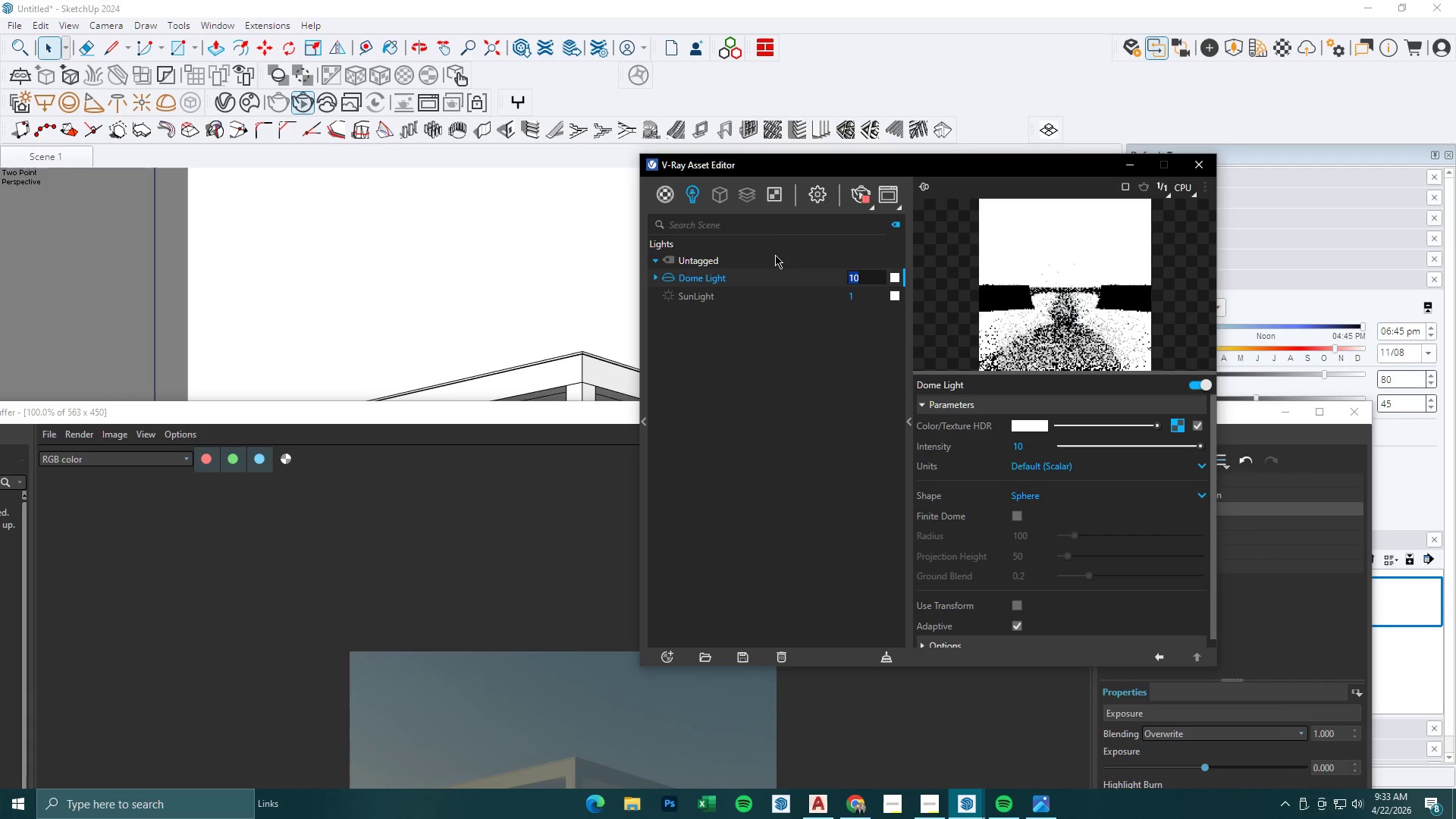 
key(Numpad3)
 